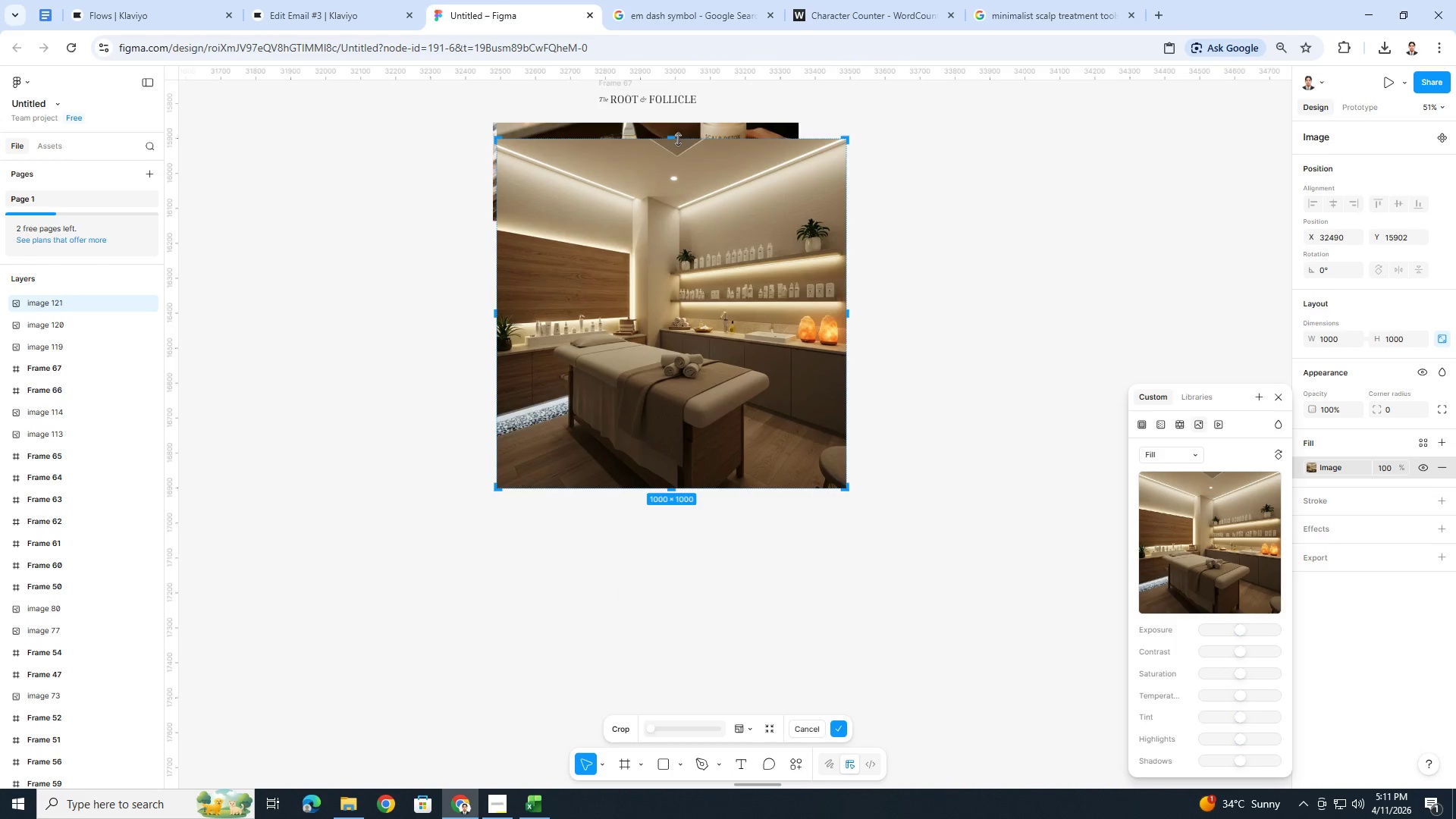 
left_click_drag(start_coordinate=[676, 139], to_coordinate=[684, 225])
 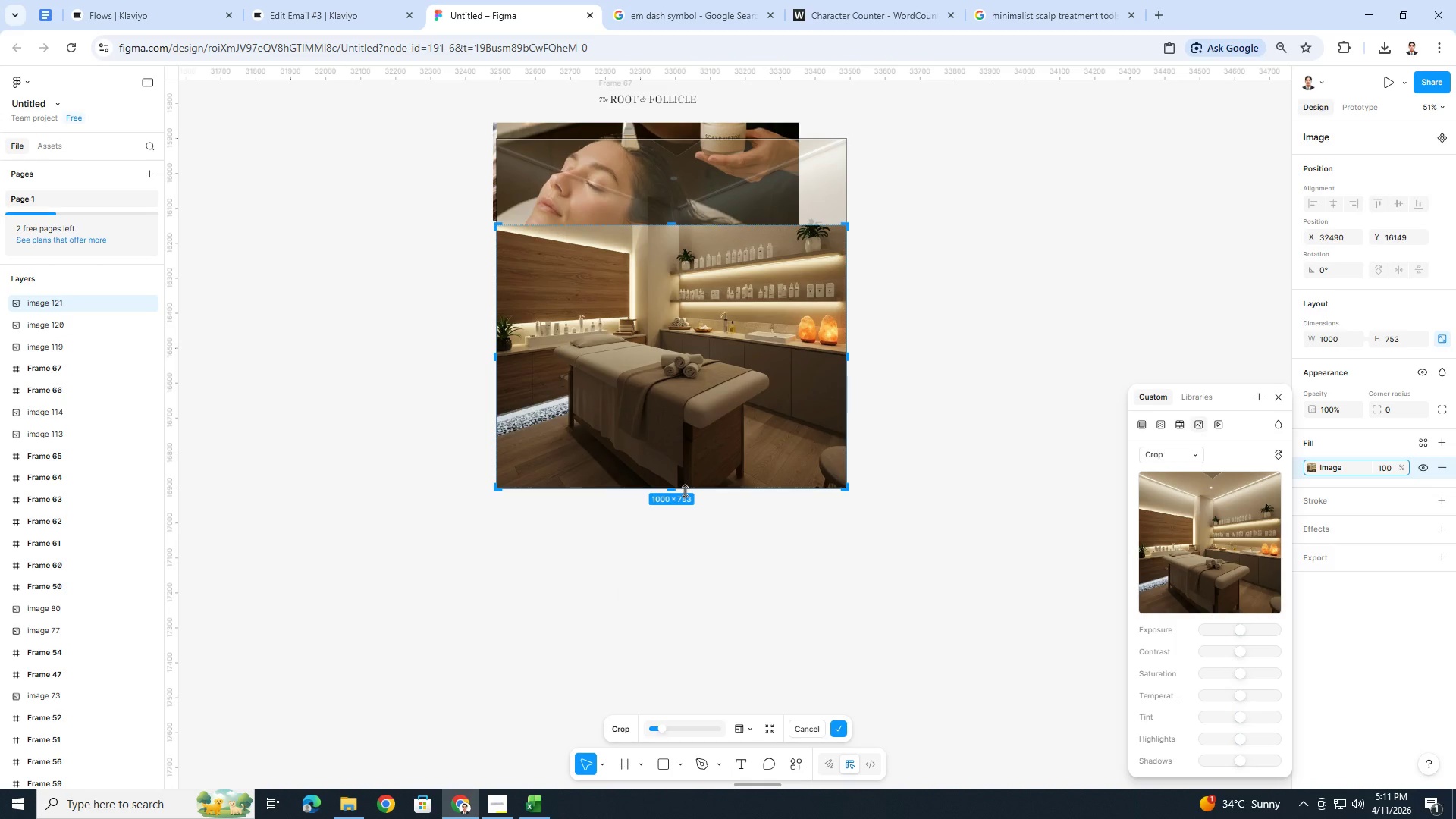 
left_click_drag(start_coordinate=[684, 493], to_coordinate=[694, 472])
 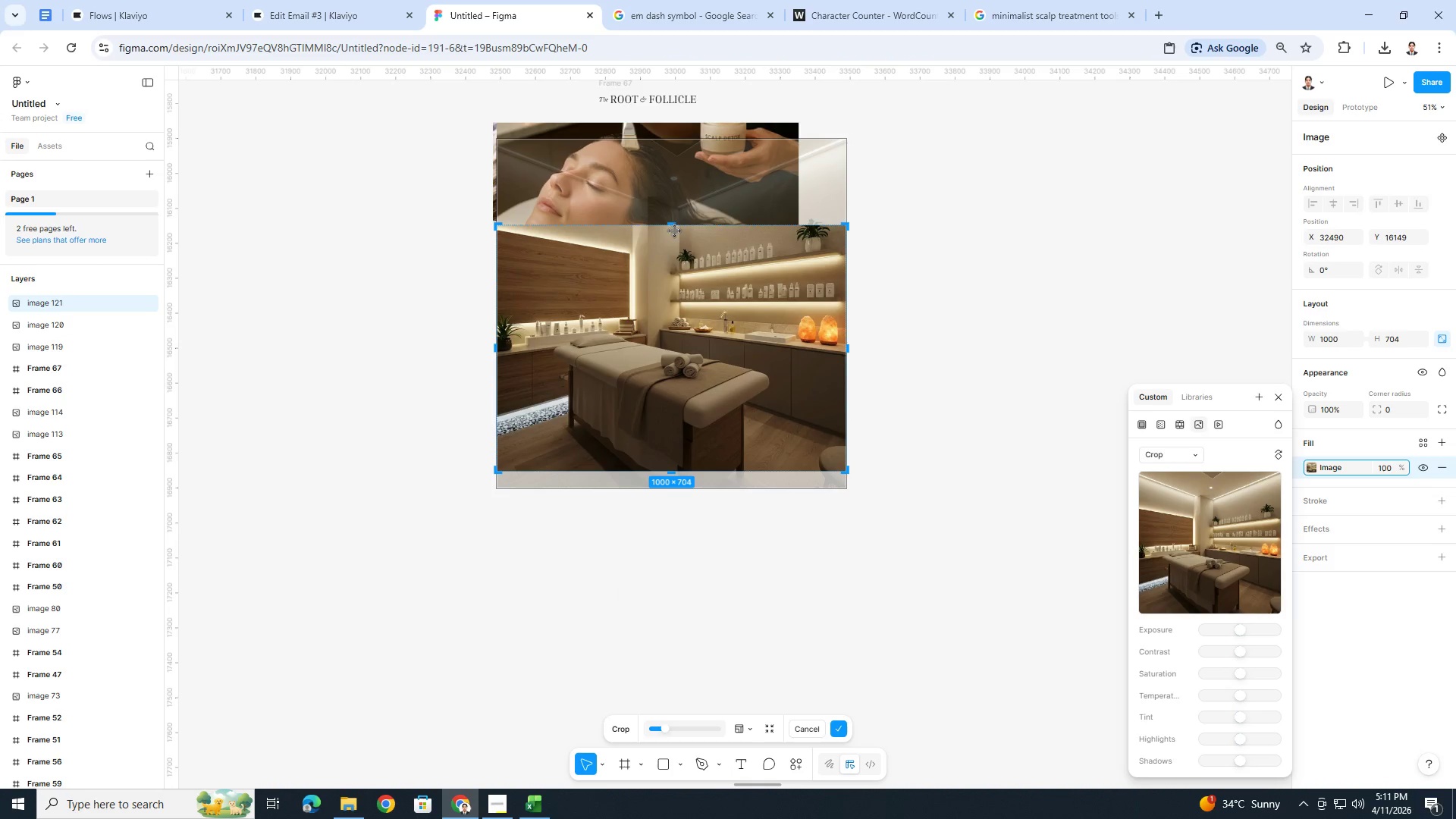 
left_click_drag(start_coordinate=[673, 227], to_coordinate=[680, 276])
 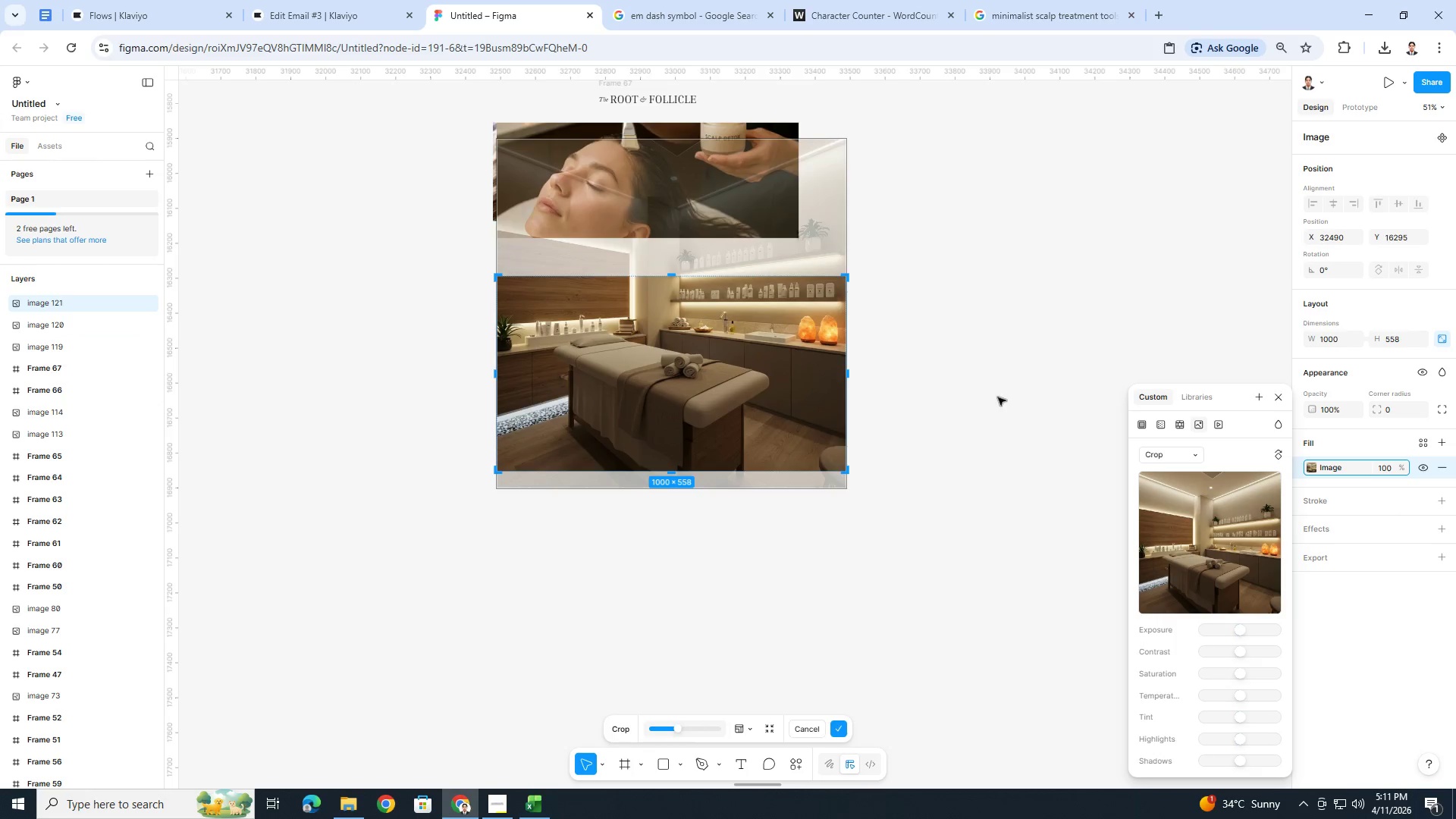 
left_click([998, 397])
 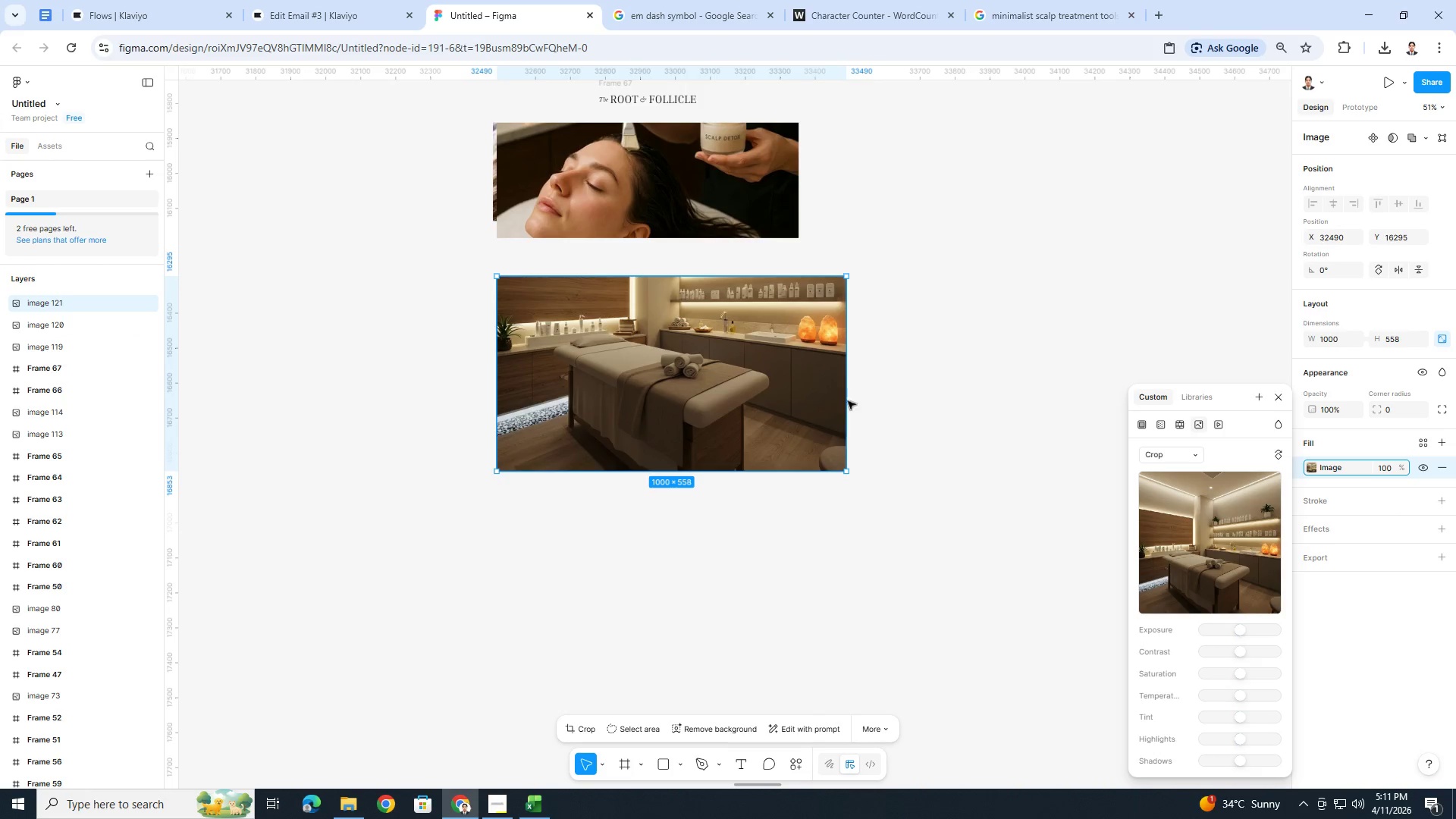 
left_click([802, 402])
 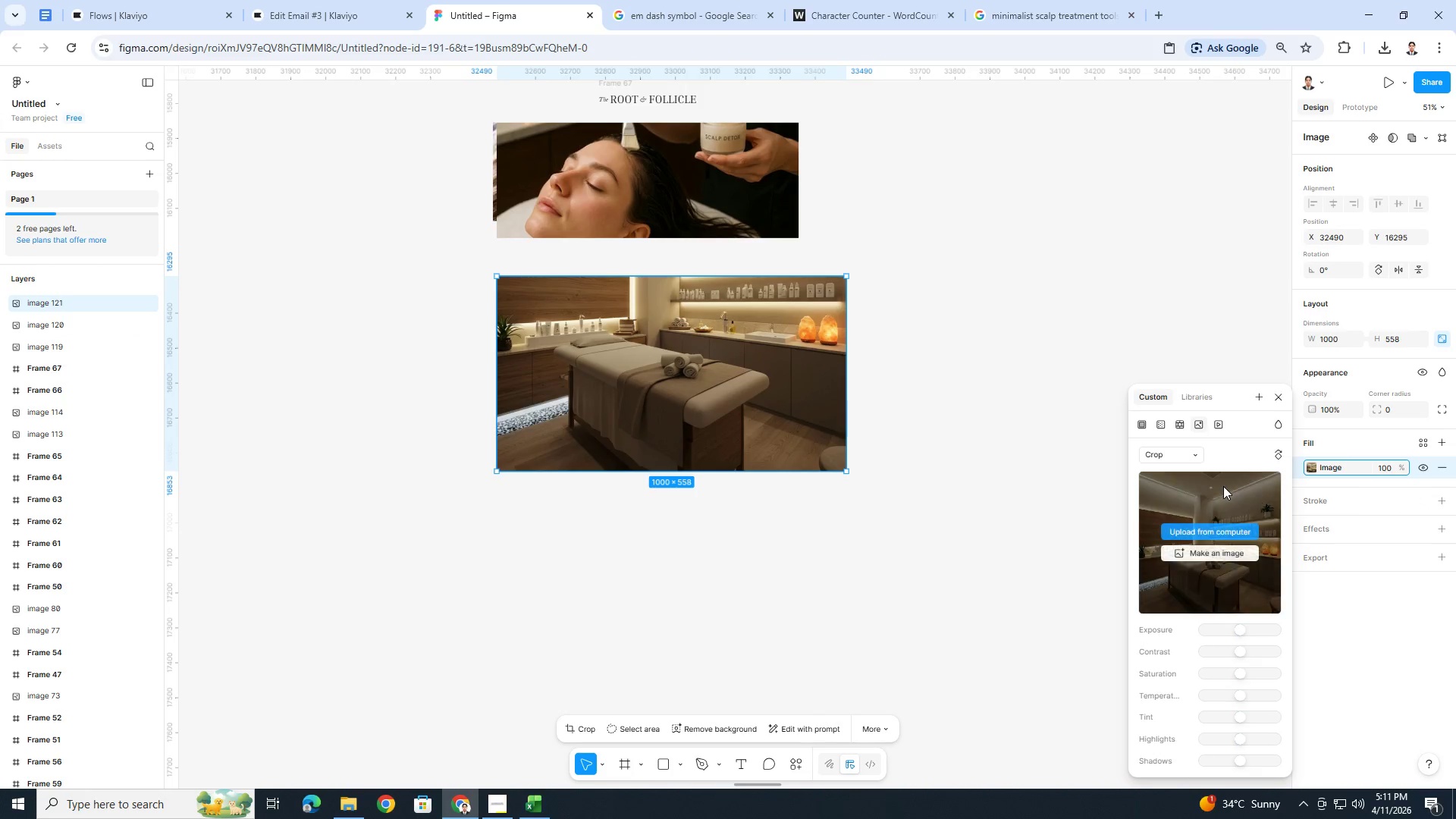 
left_click([1311, 464])
 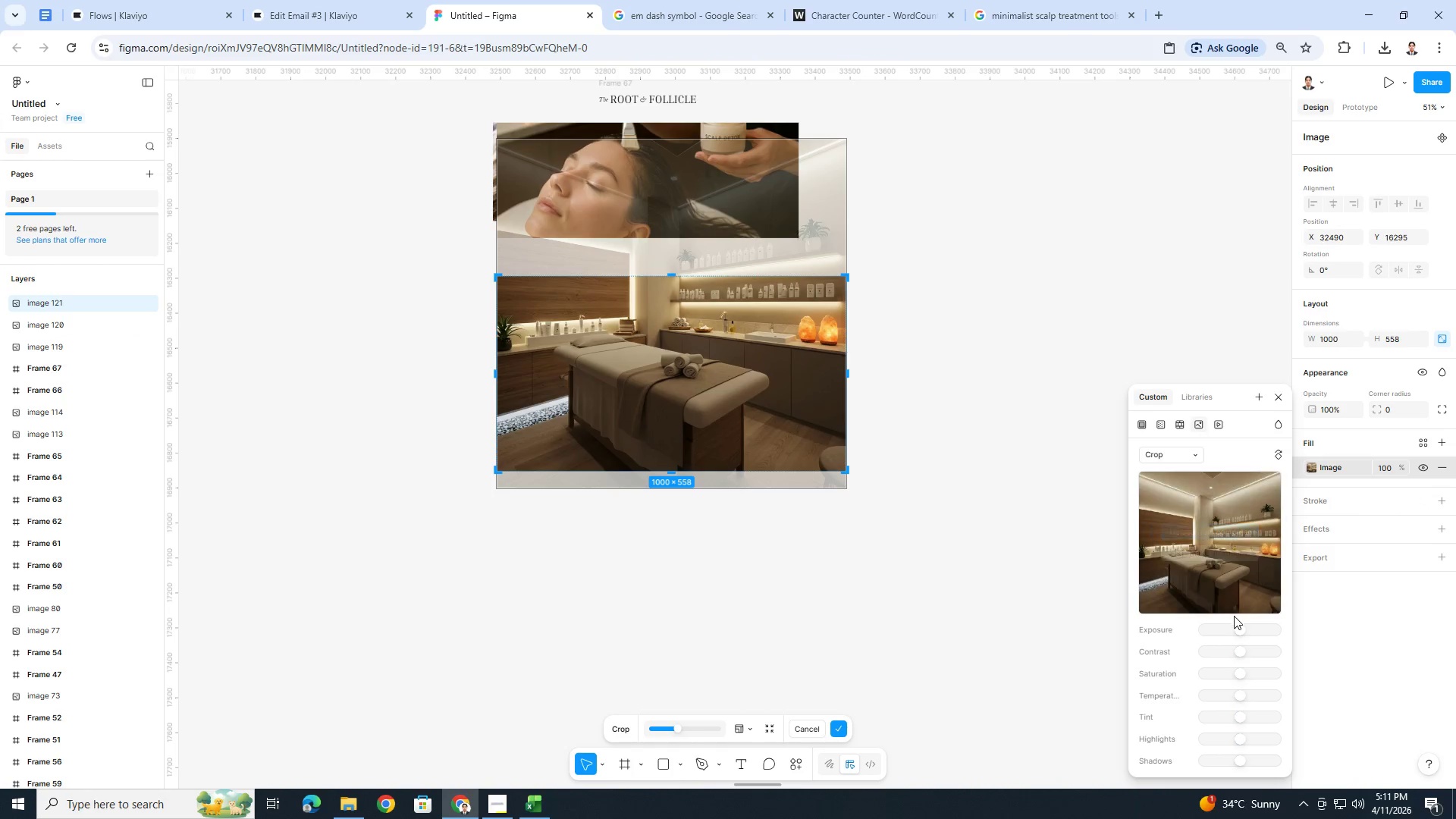 
left_click_drag(start_coordinate=[1240, 629], to_coordinate=[1244, 628])
 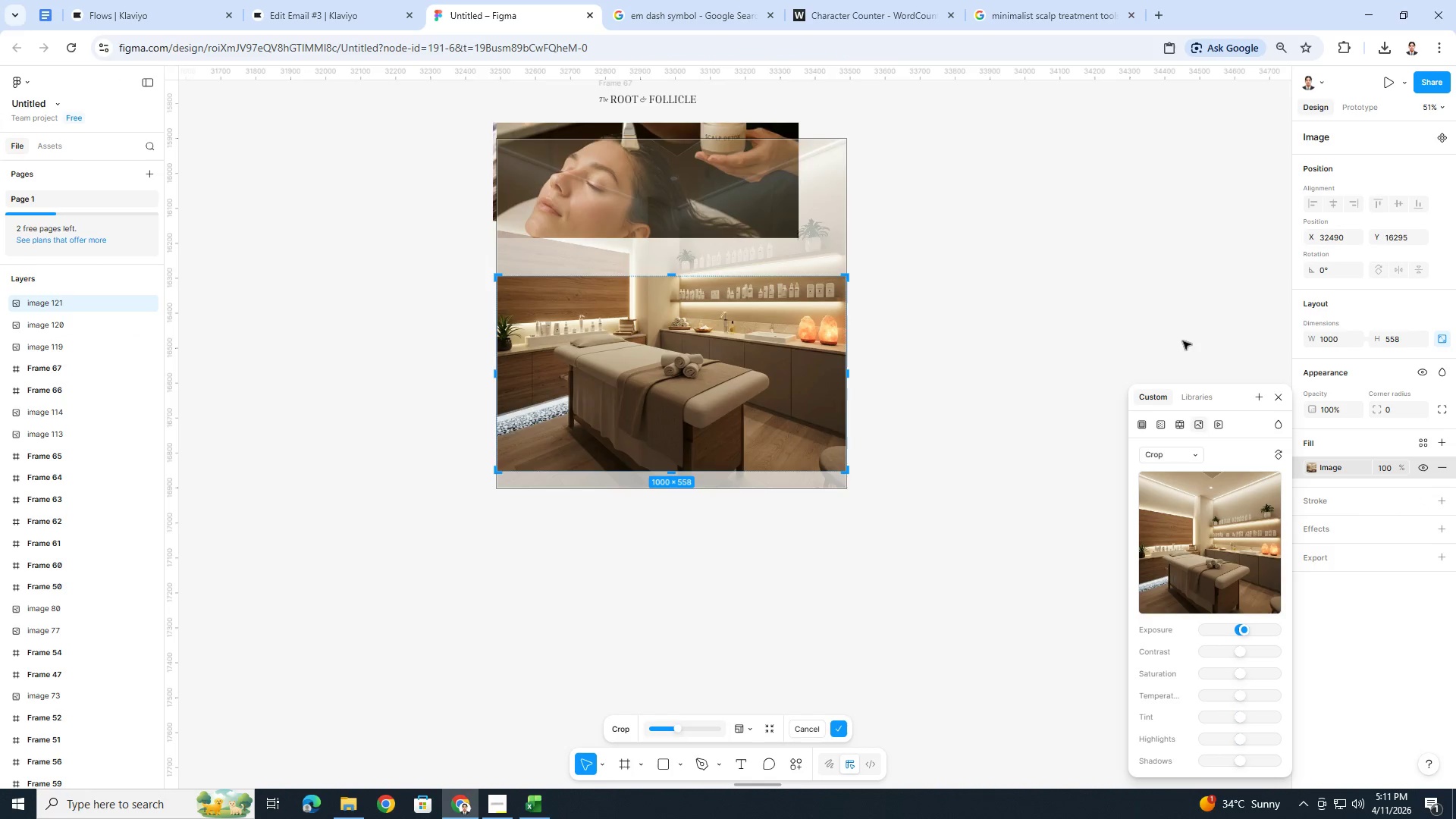 
double_click([1183, 341])
 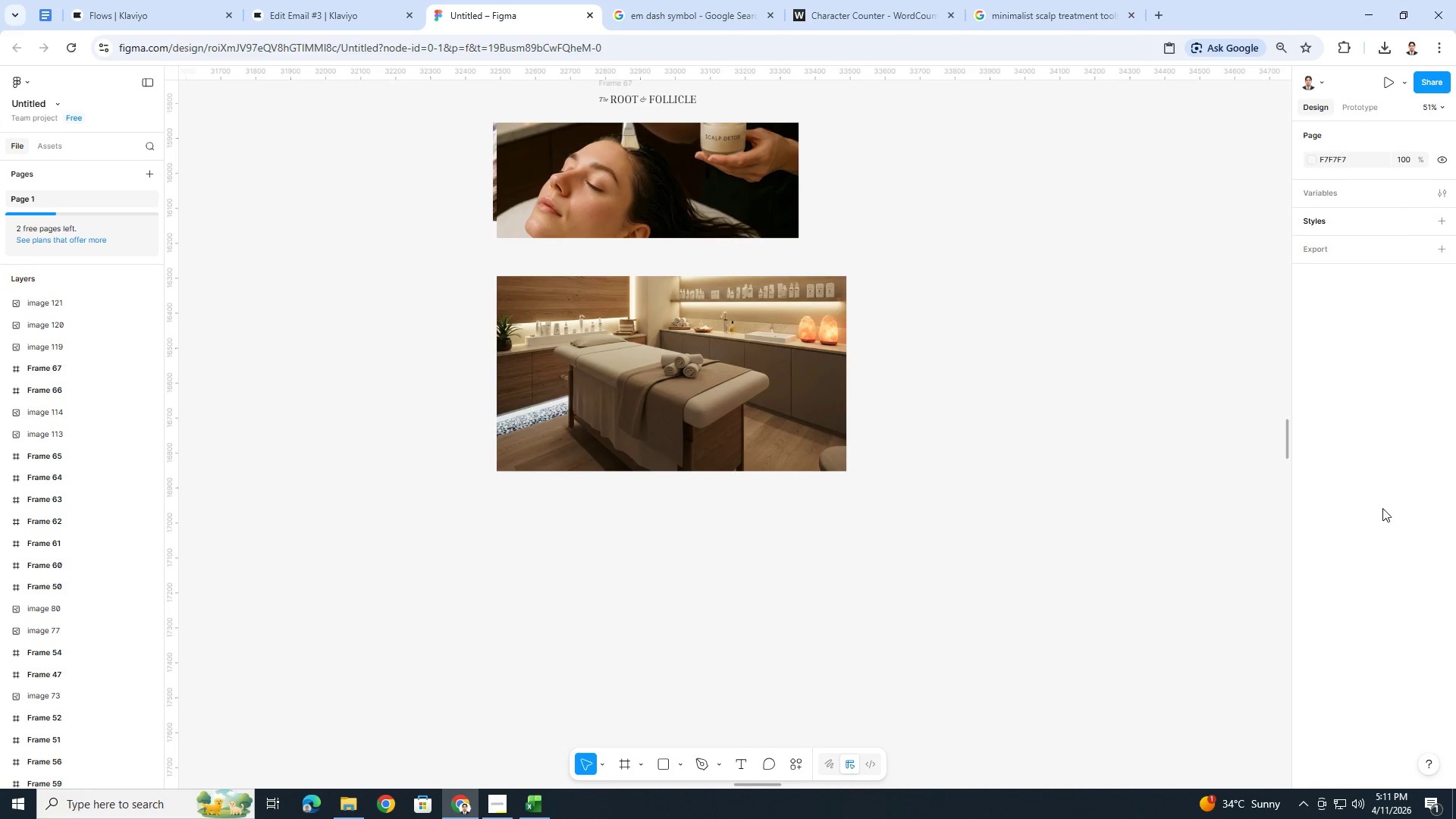 
left_click([742, 374])
 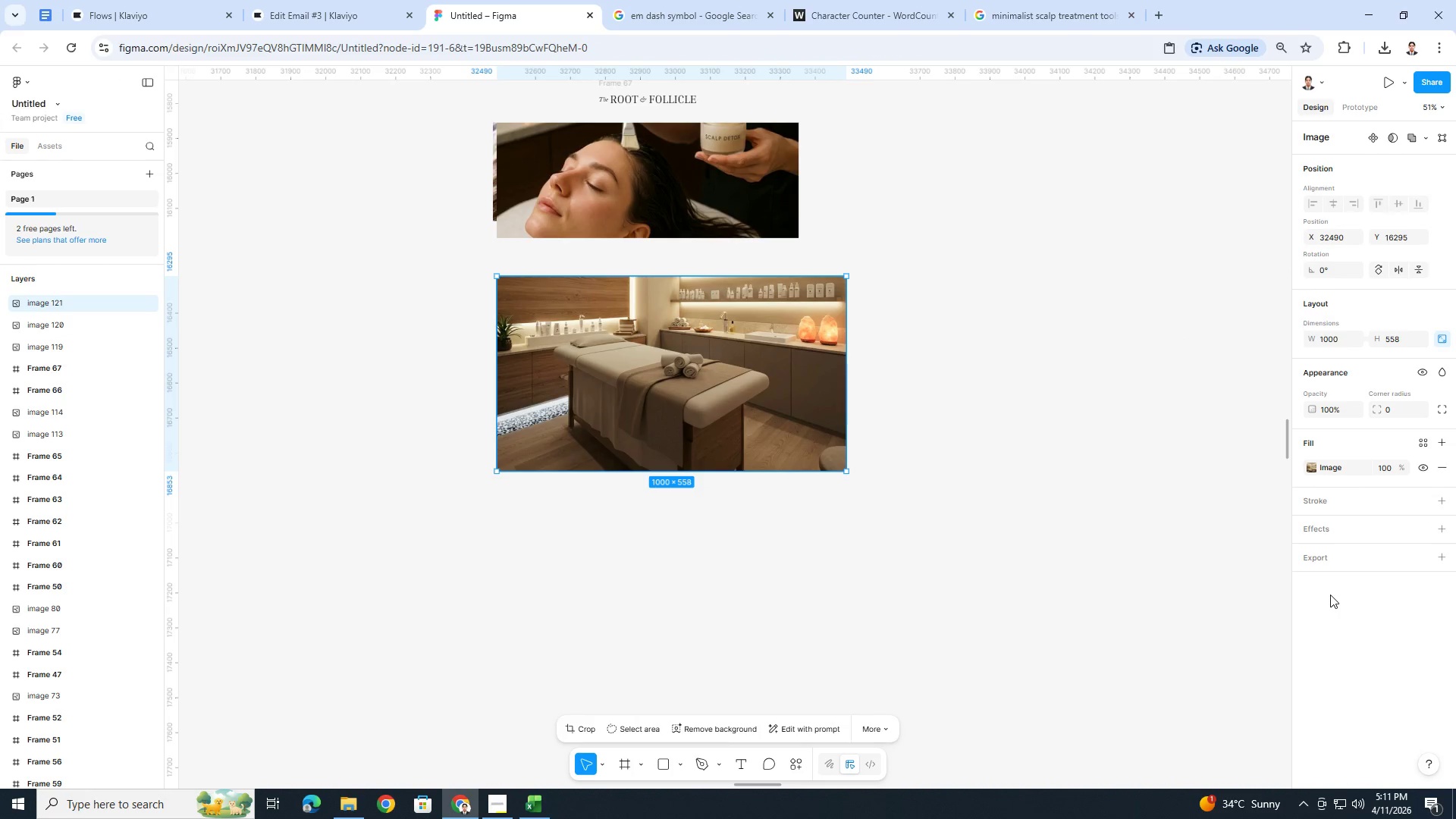 
scroll: coordinate [1351, 661], scroll_direction: down, amount: 2.0
 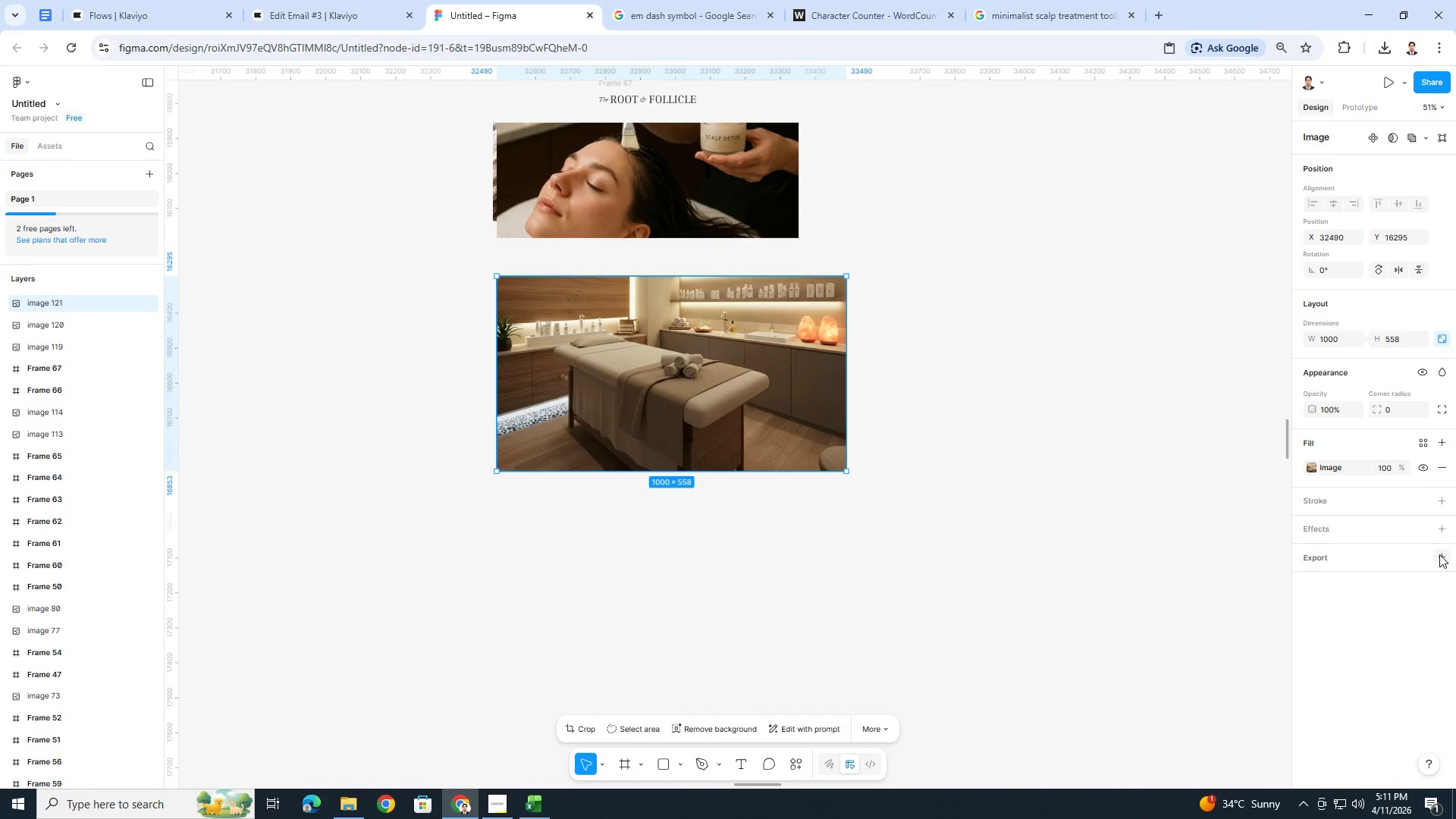 
left_click([1442, 557])
 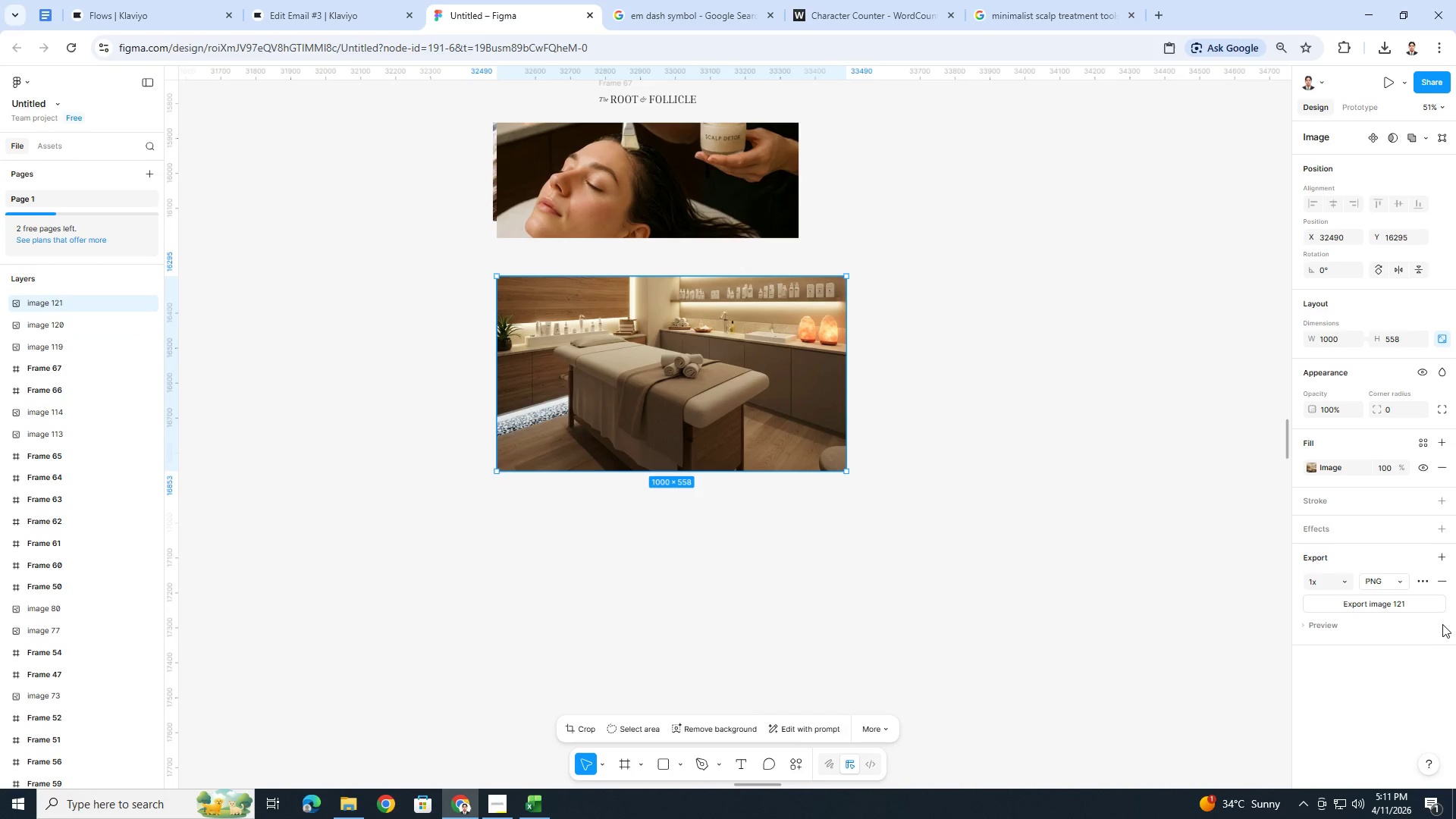 
left_click([1371, 609])
 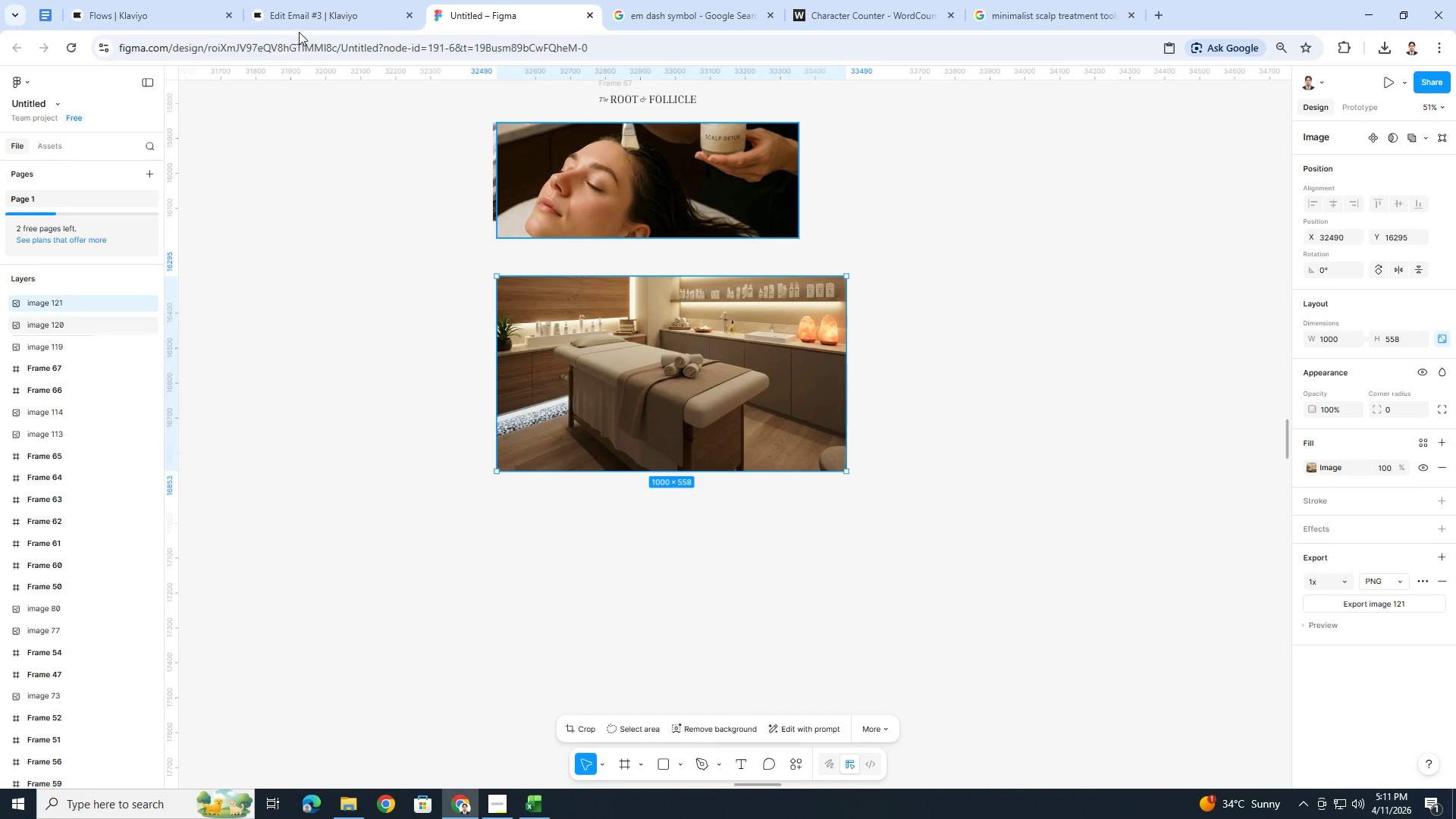 
left_click([298, 18])
 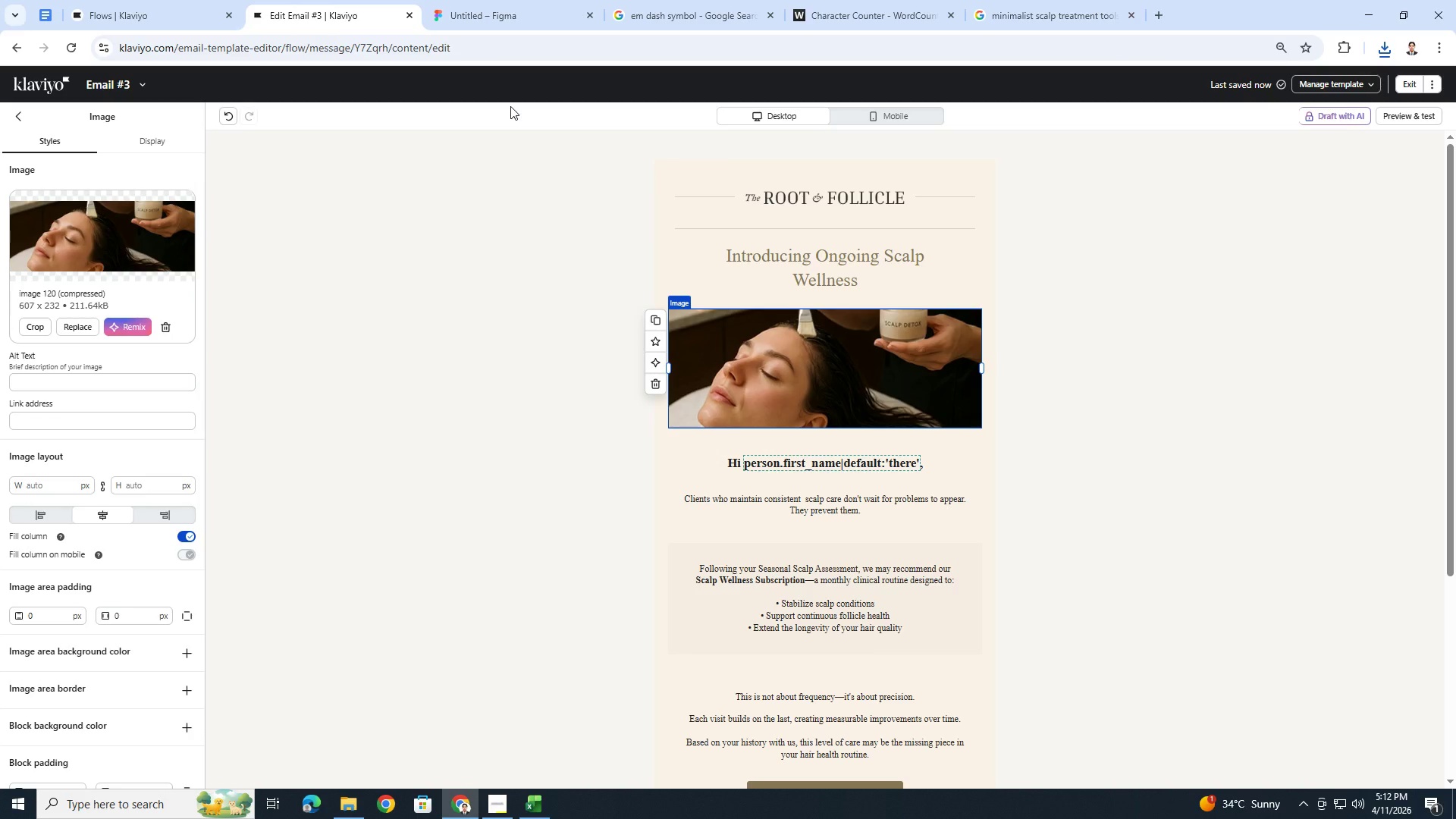 
wait(20.67)
 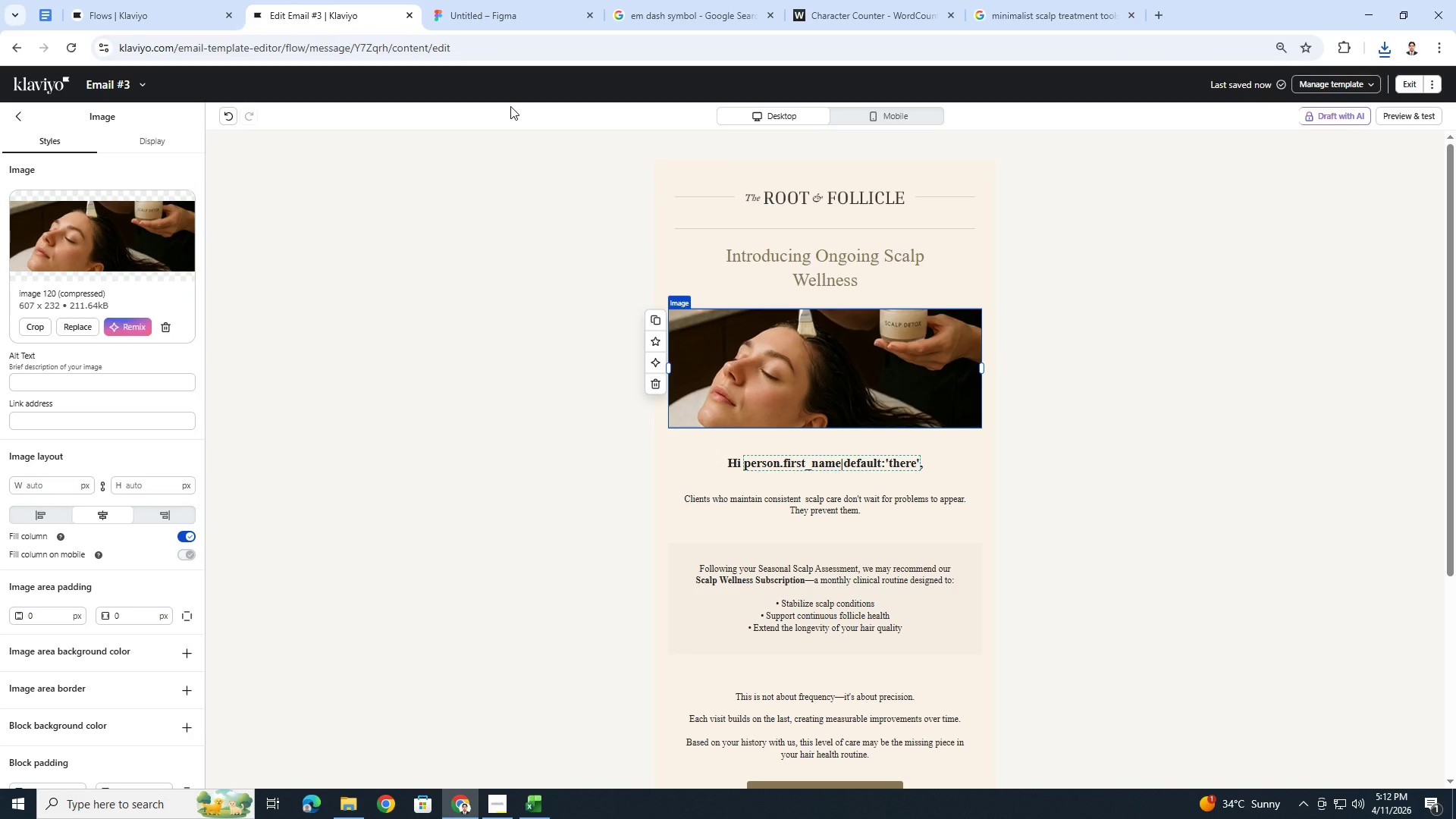 
left_click([89, 321])
 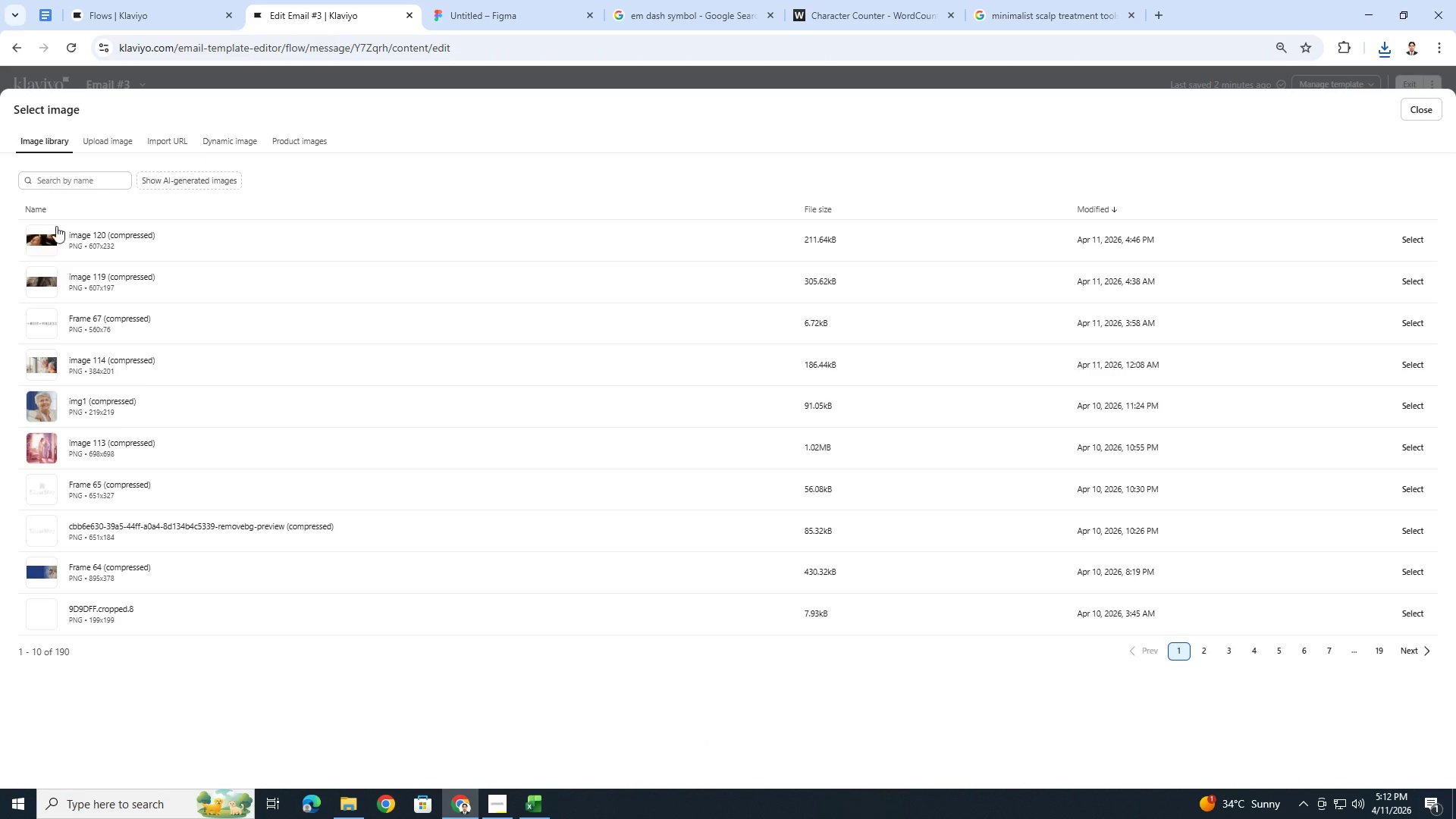 
left_click([125, 148])
 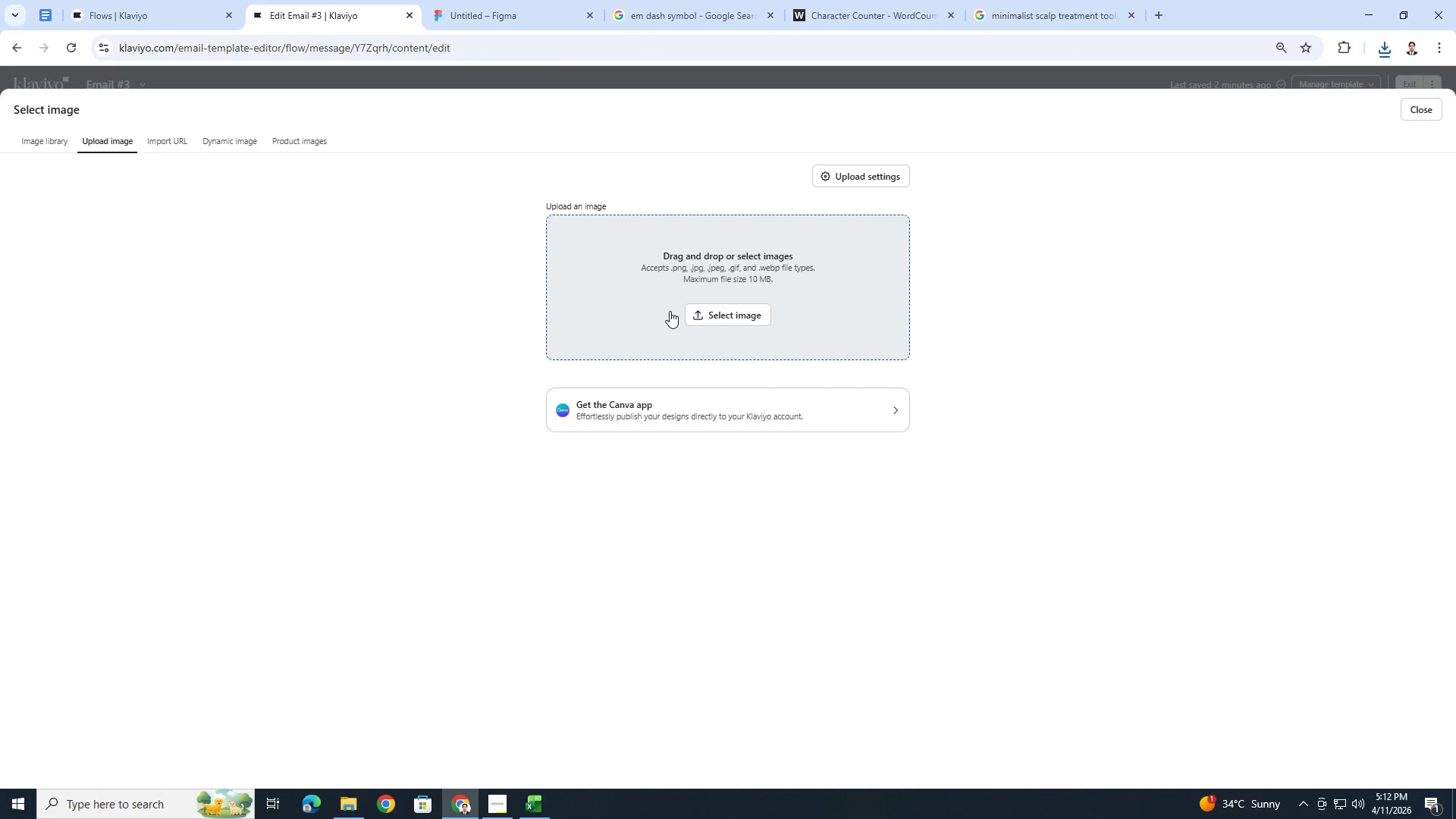 
left_click([695, 313])
 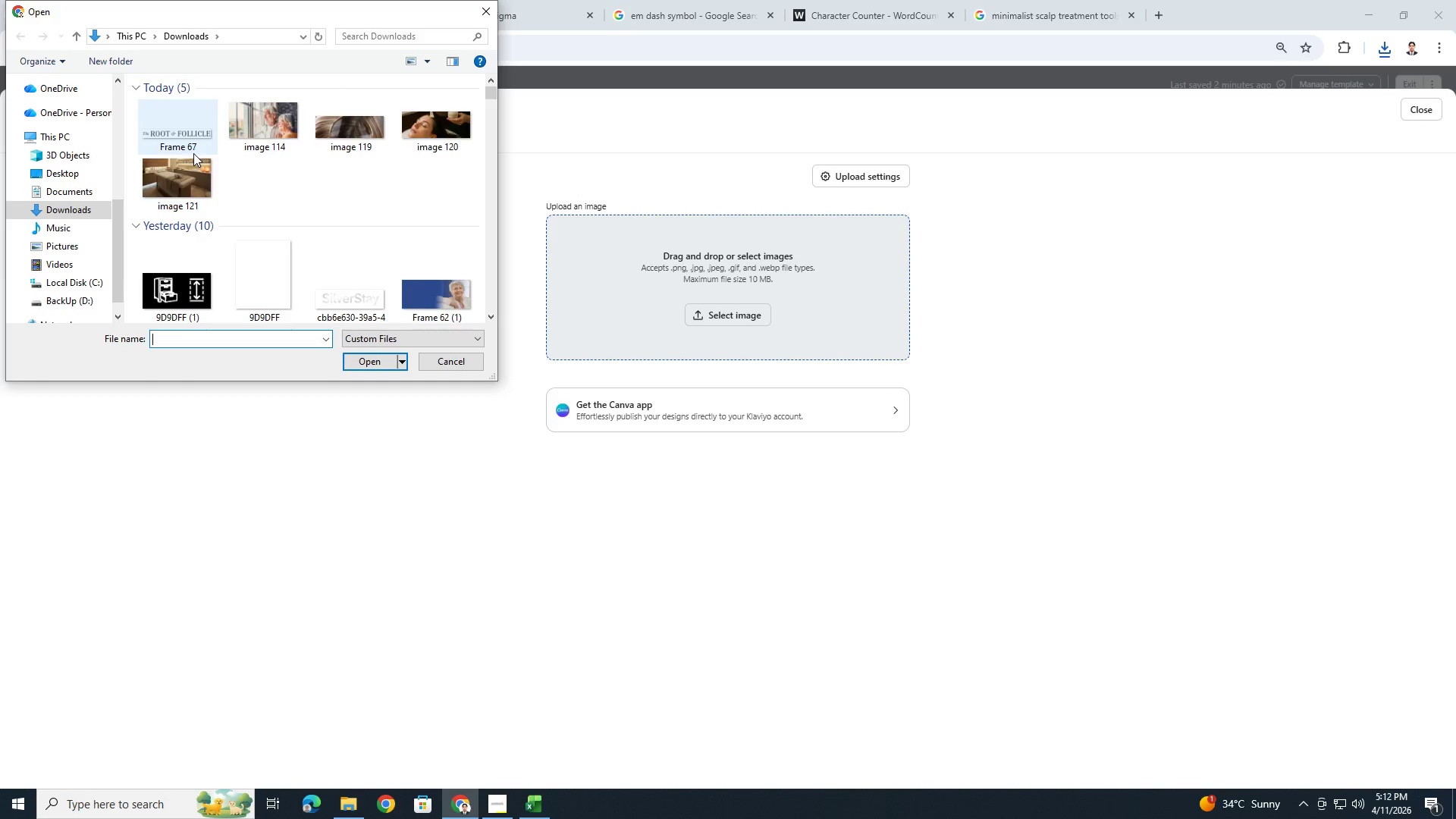 
double_click([189, 138])
 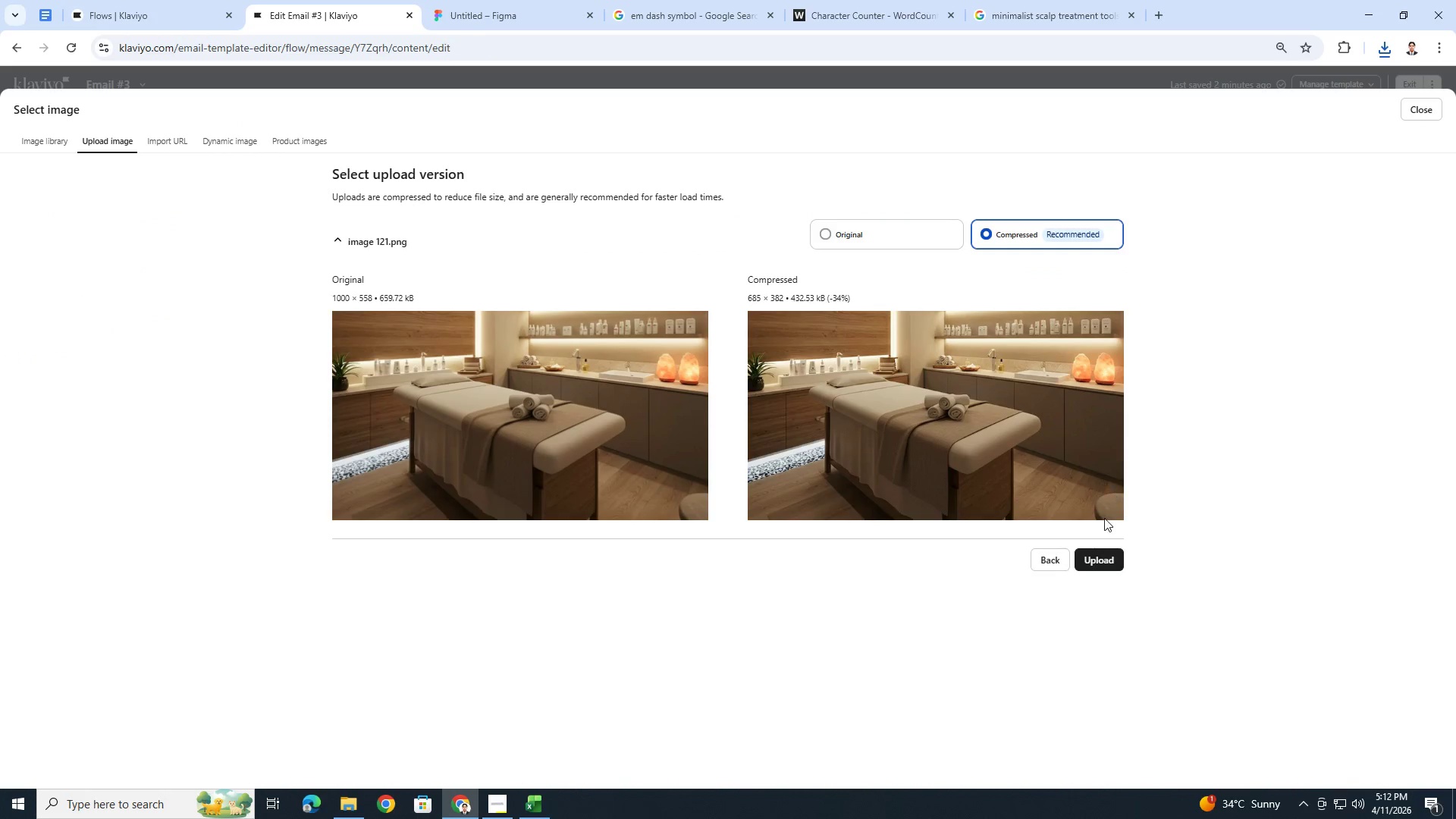 
left_click([1110, 554])
 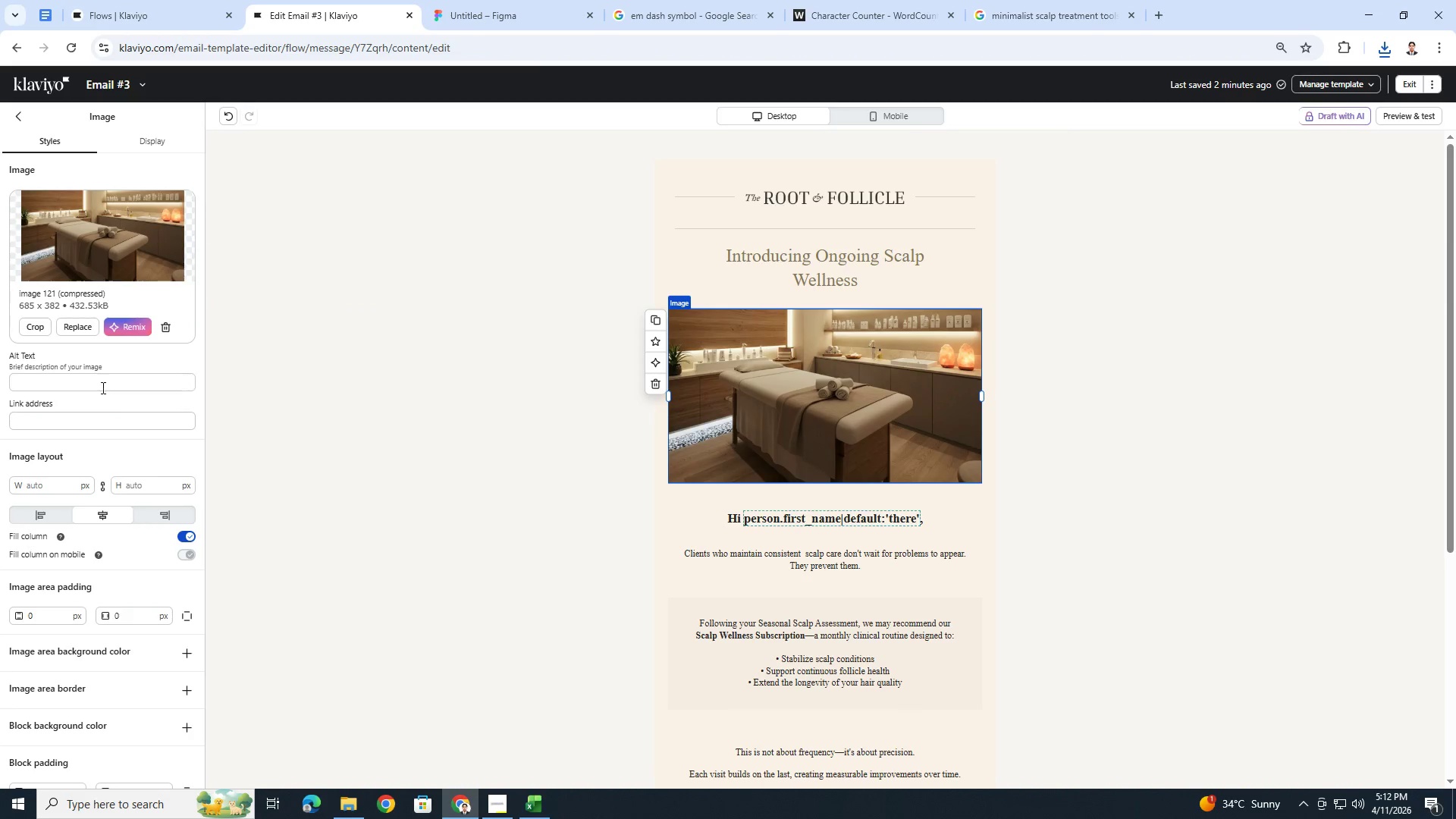 
wait(6.86)
 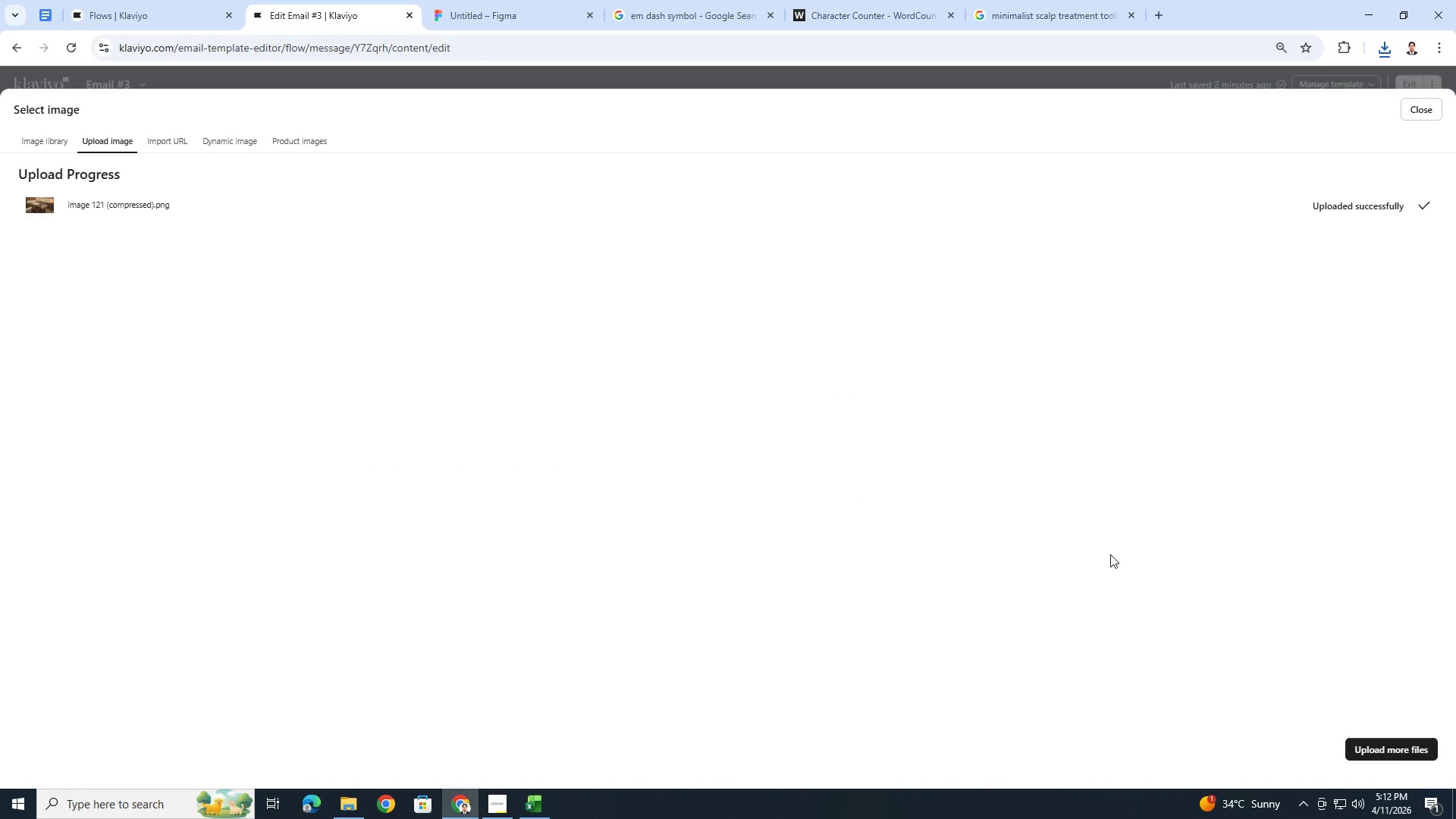 
left_click([105, 380])
 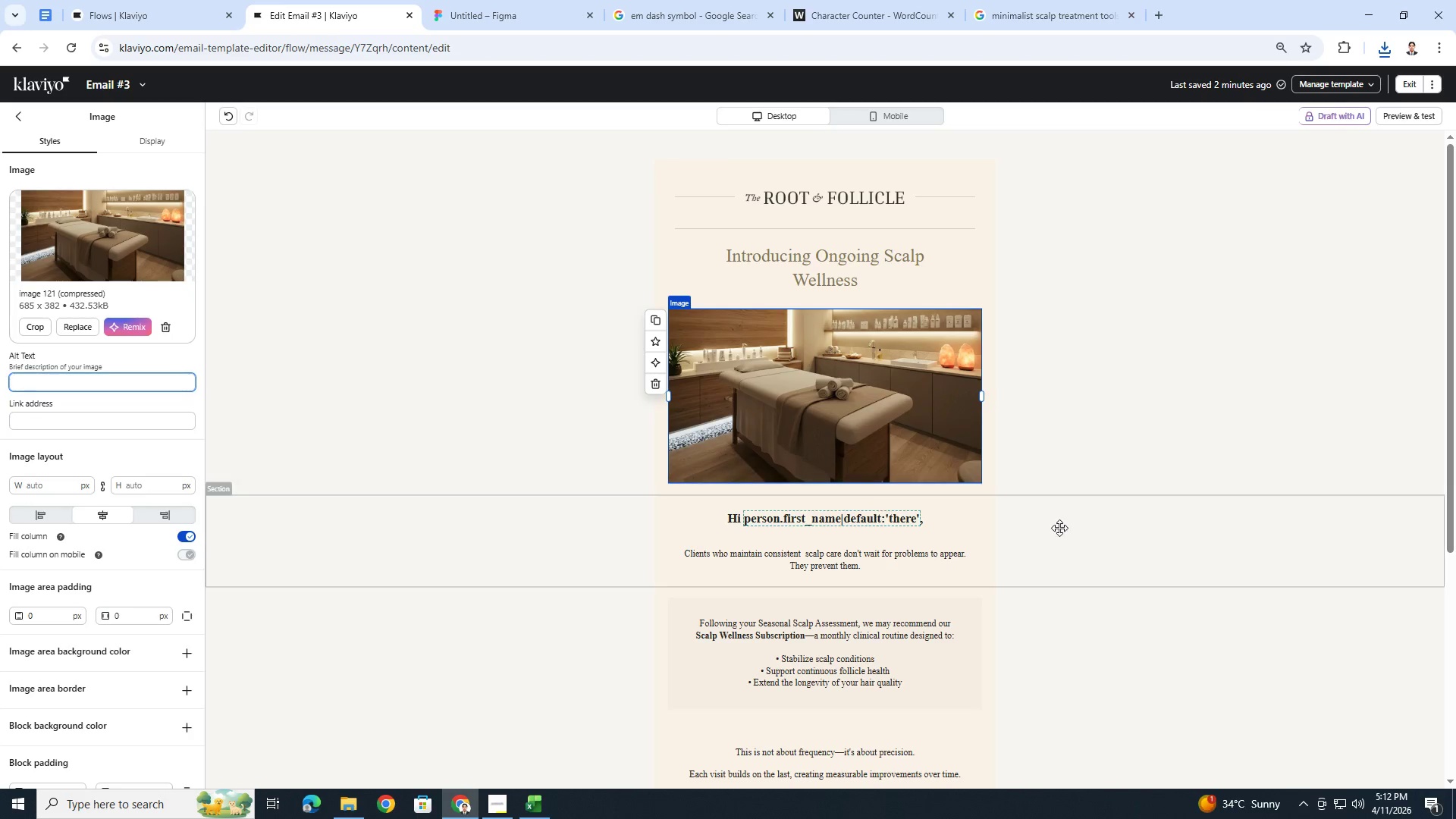 
left_click([1065, 528])
 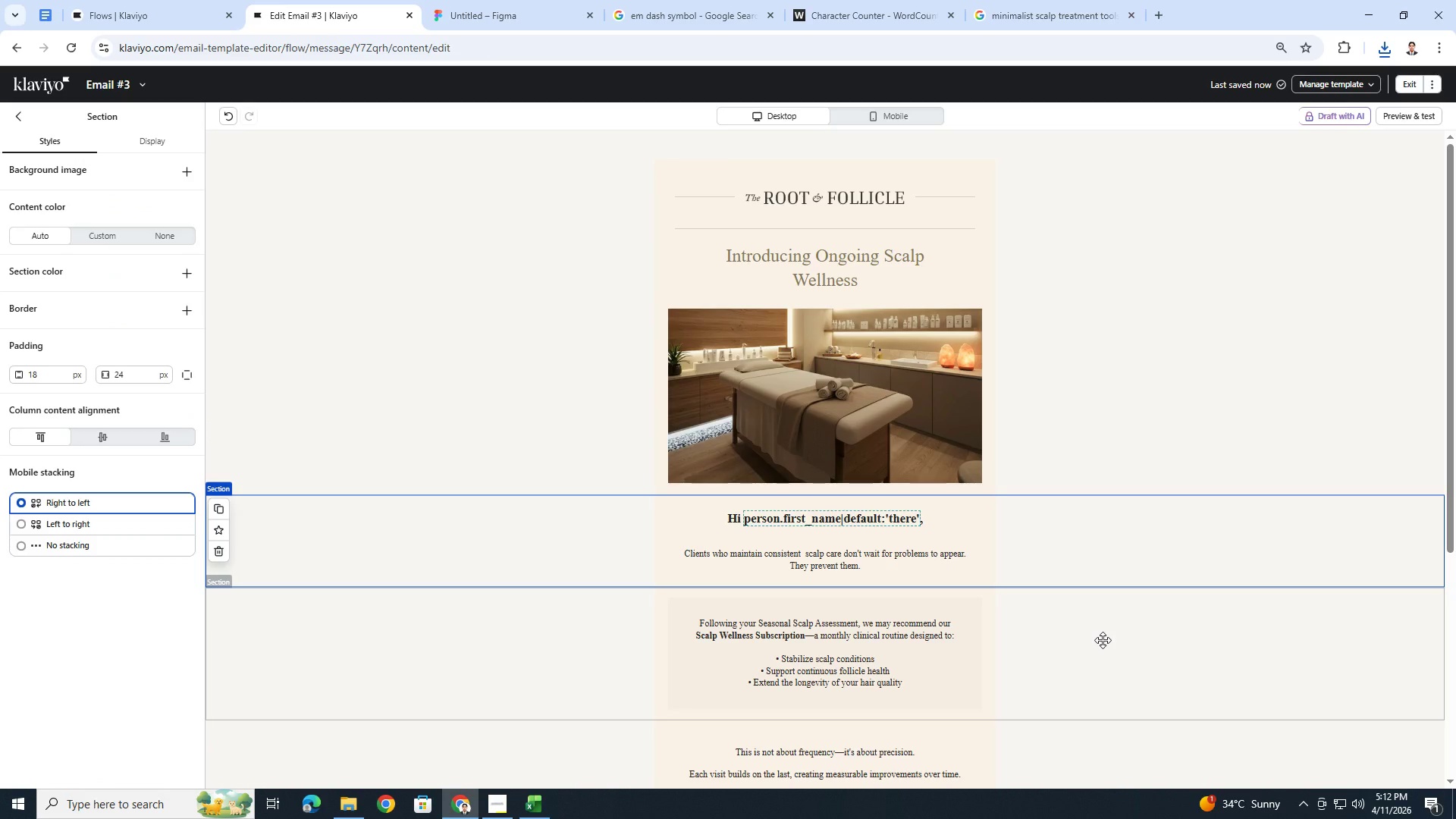 
scroll: coordinate [1103, 640], scroll_direction: none, amount: 0.0
 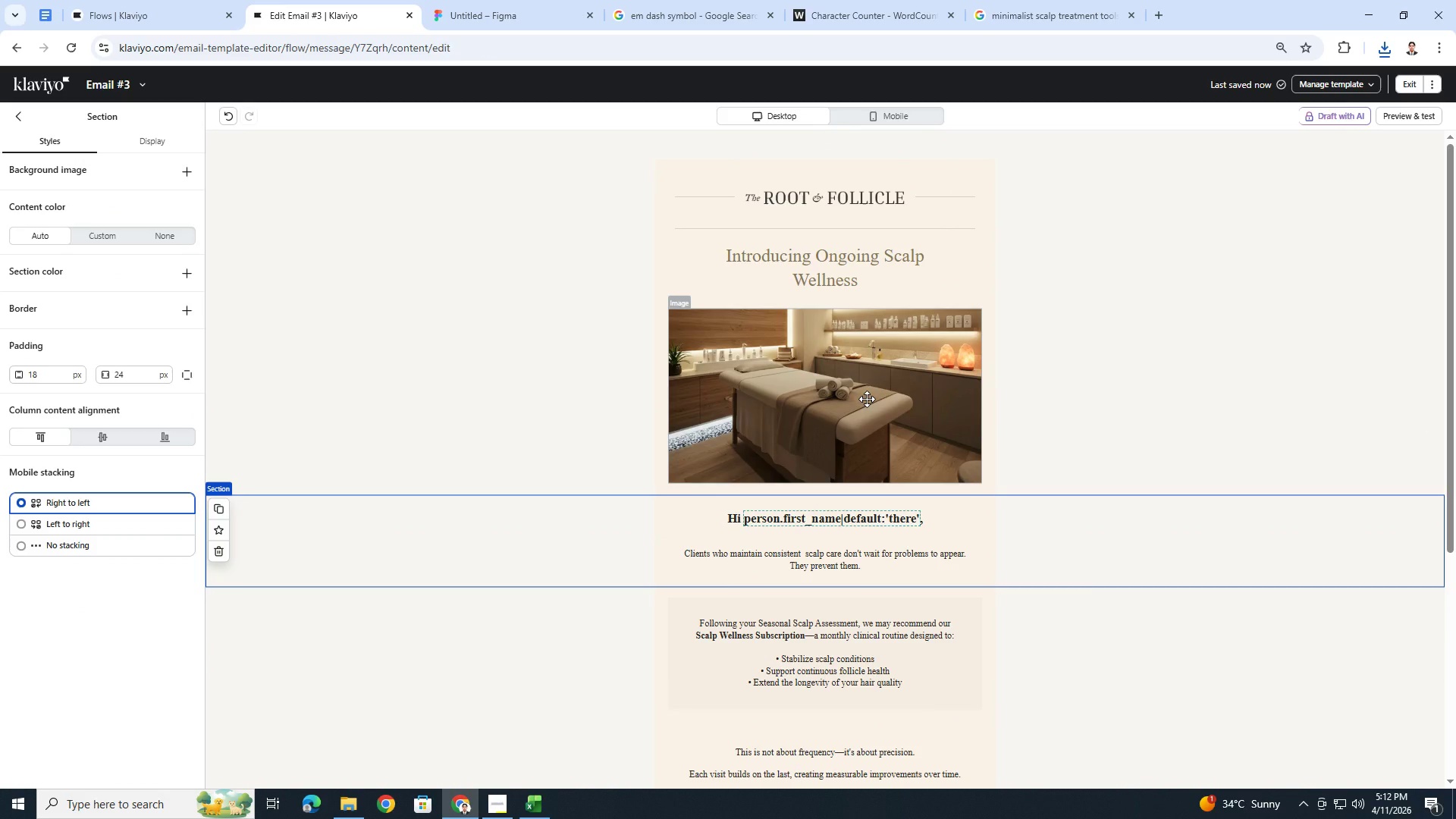 
left_click([867, 399])
 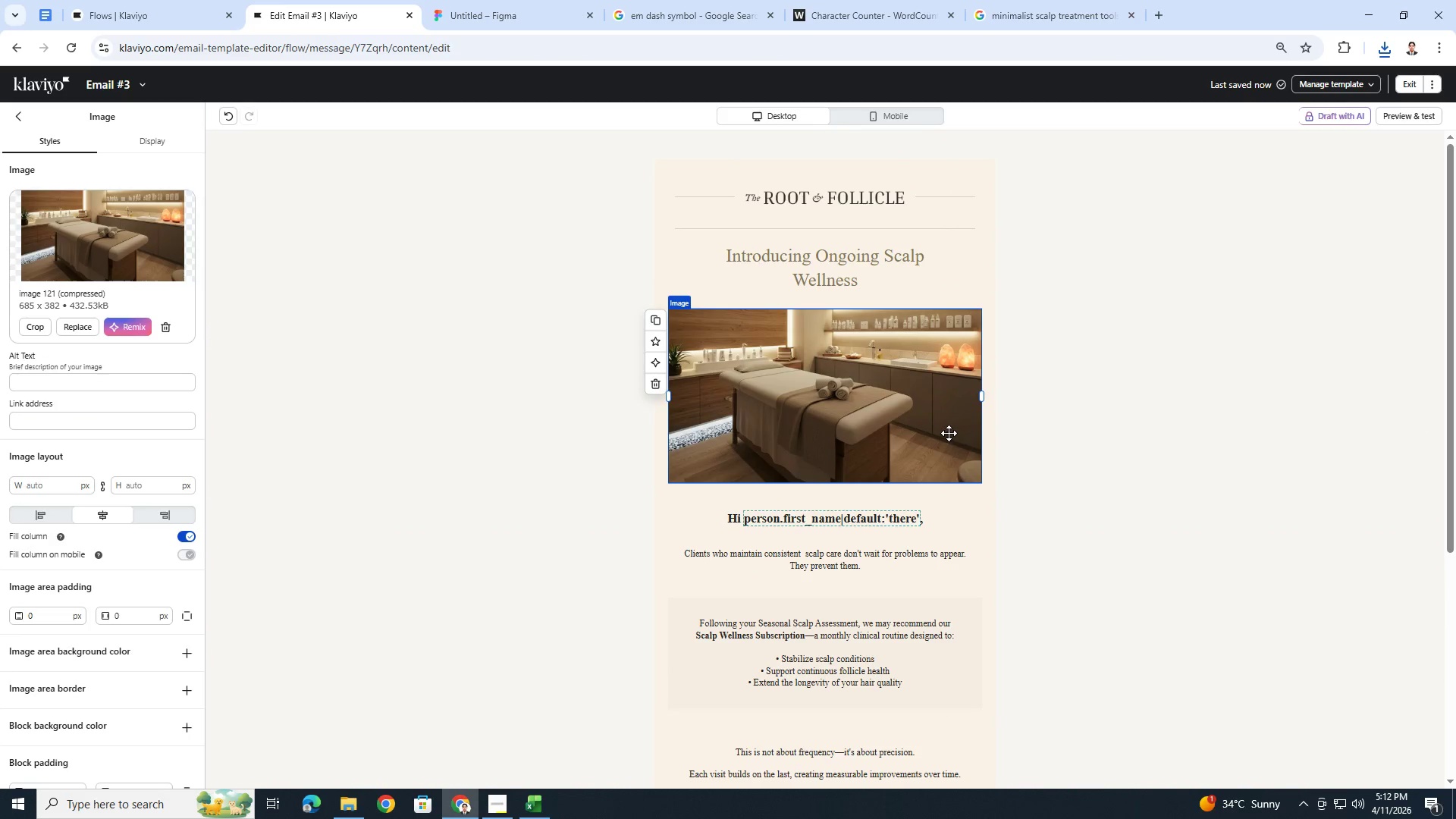 
left_click([1039, 6])
 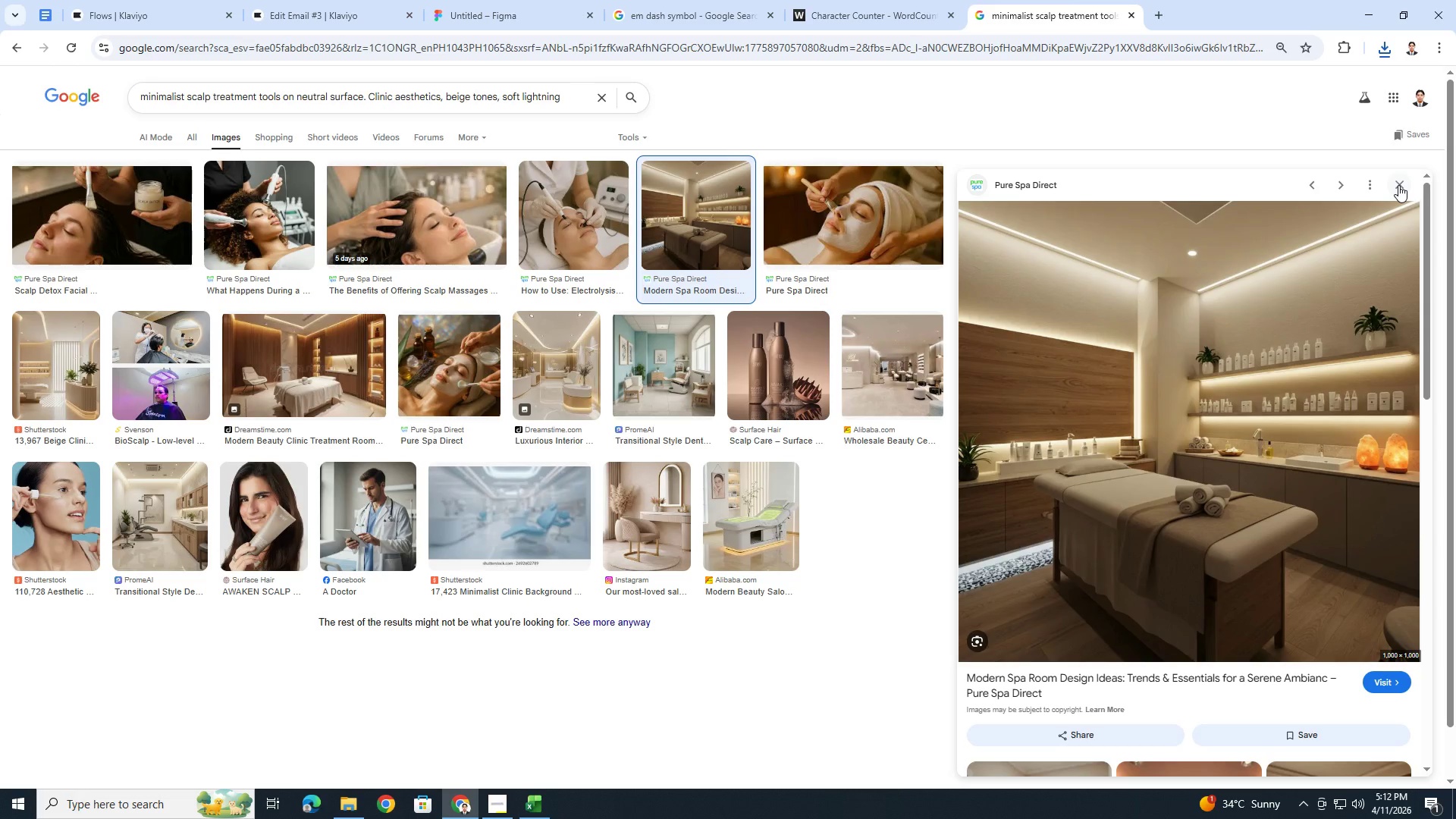 
scroll: coordinate [1360, 442], scroll_direction: down, amount: 8.0
 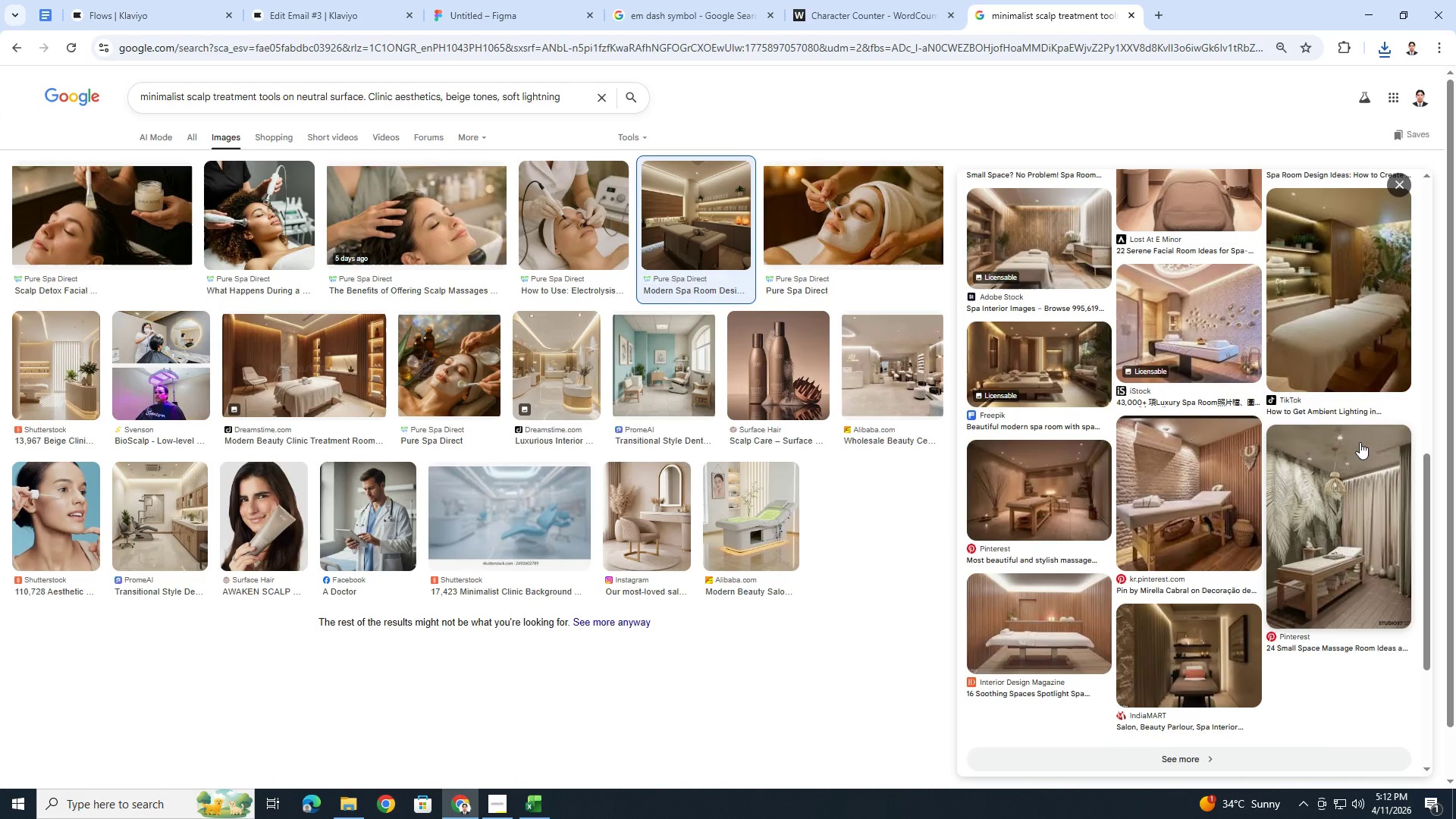 
scroll: coordinate [1360, 442], scroll_direction: up, amount: 3.0
 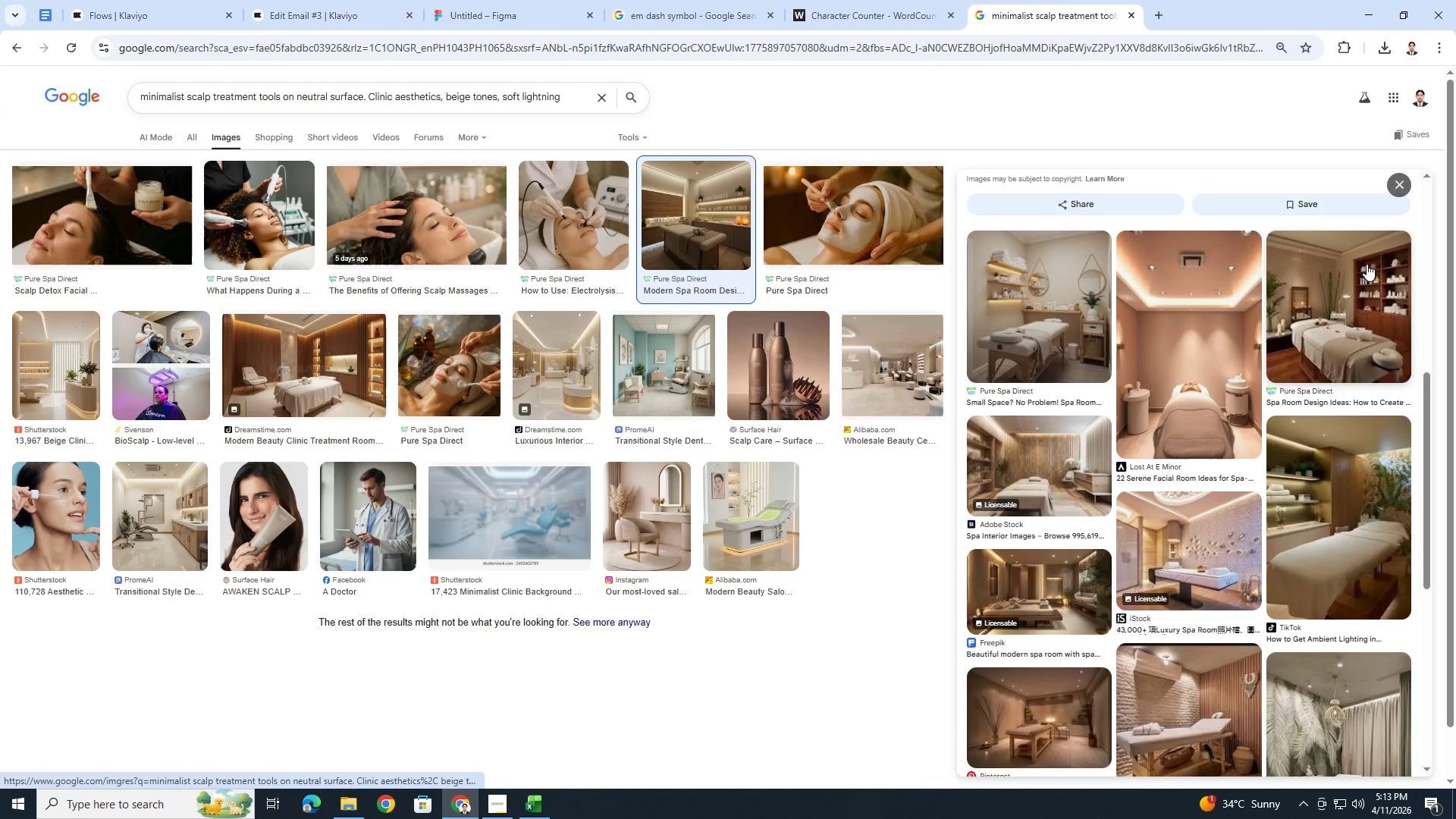 
left_click([782, 507])
 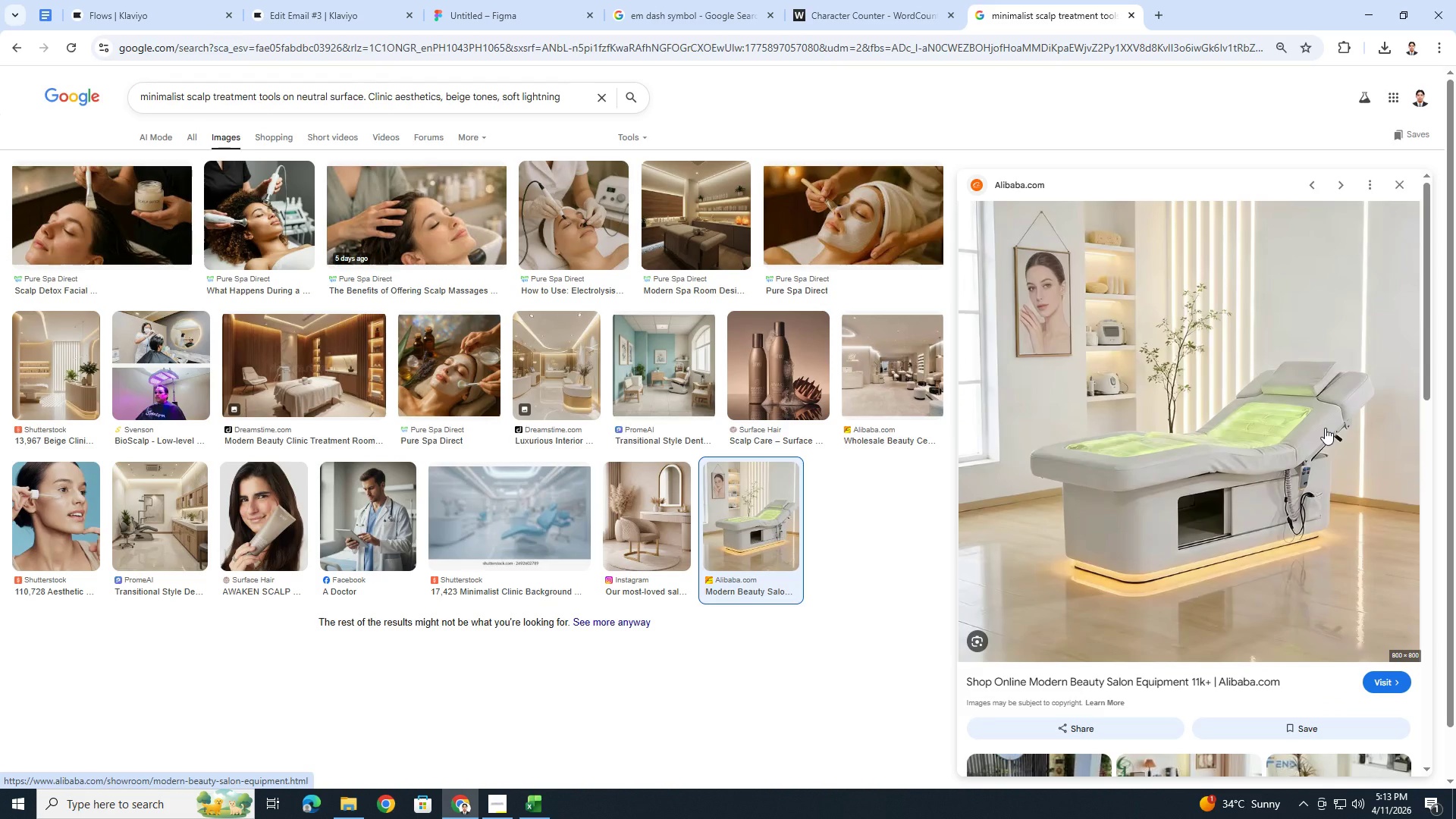 
scroll: coordinate [1350, 498], scroll_direction: down, amount: 10.0
 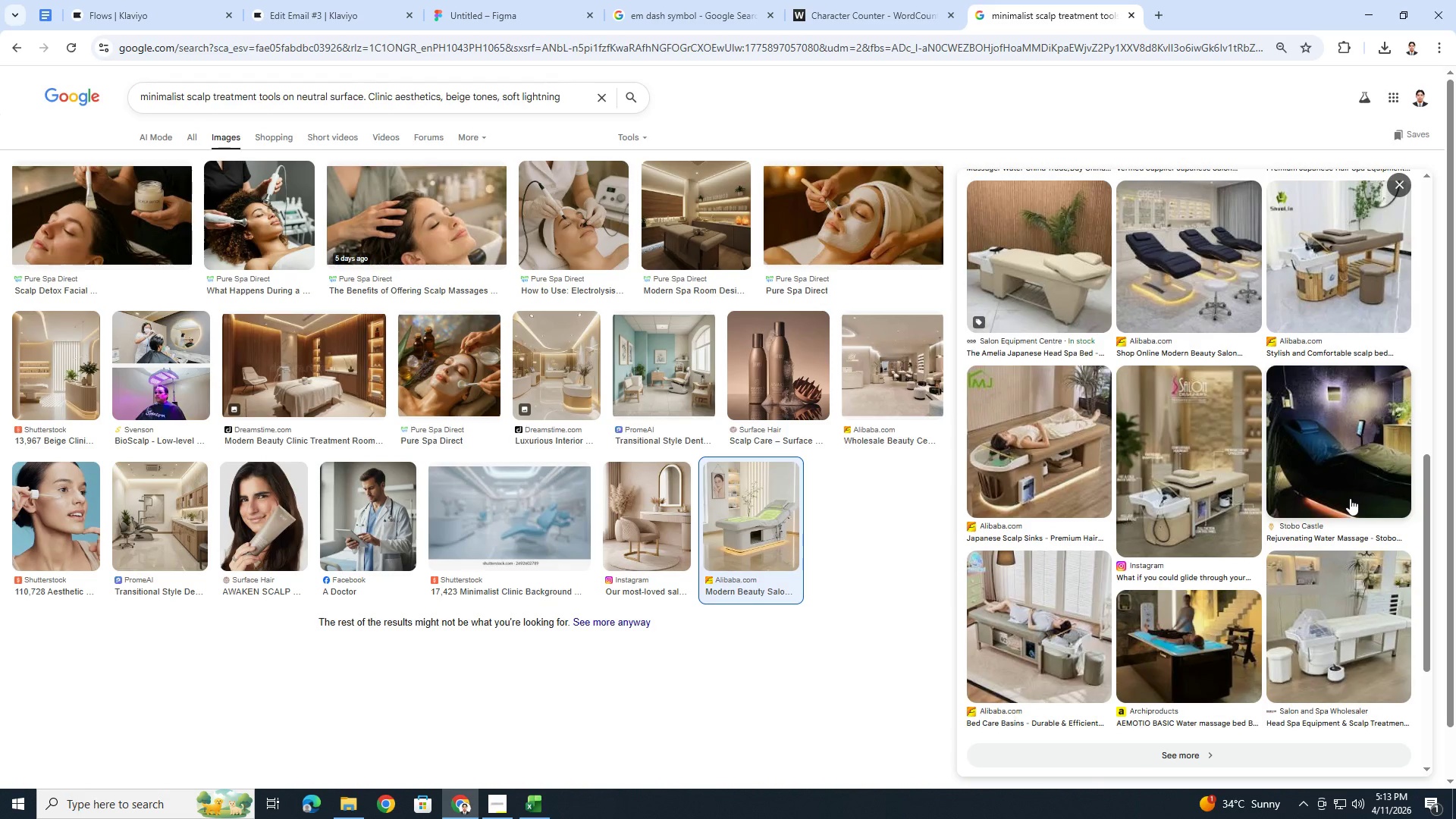 
scroll: coordinate [1350, 498], scroll_direction: up, amount: 3.0
 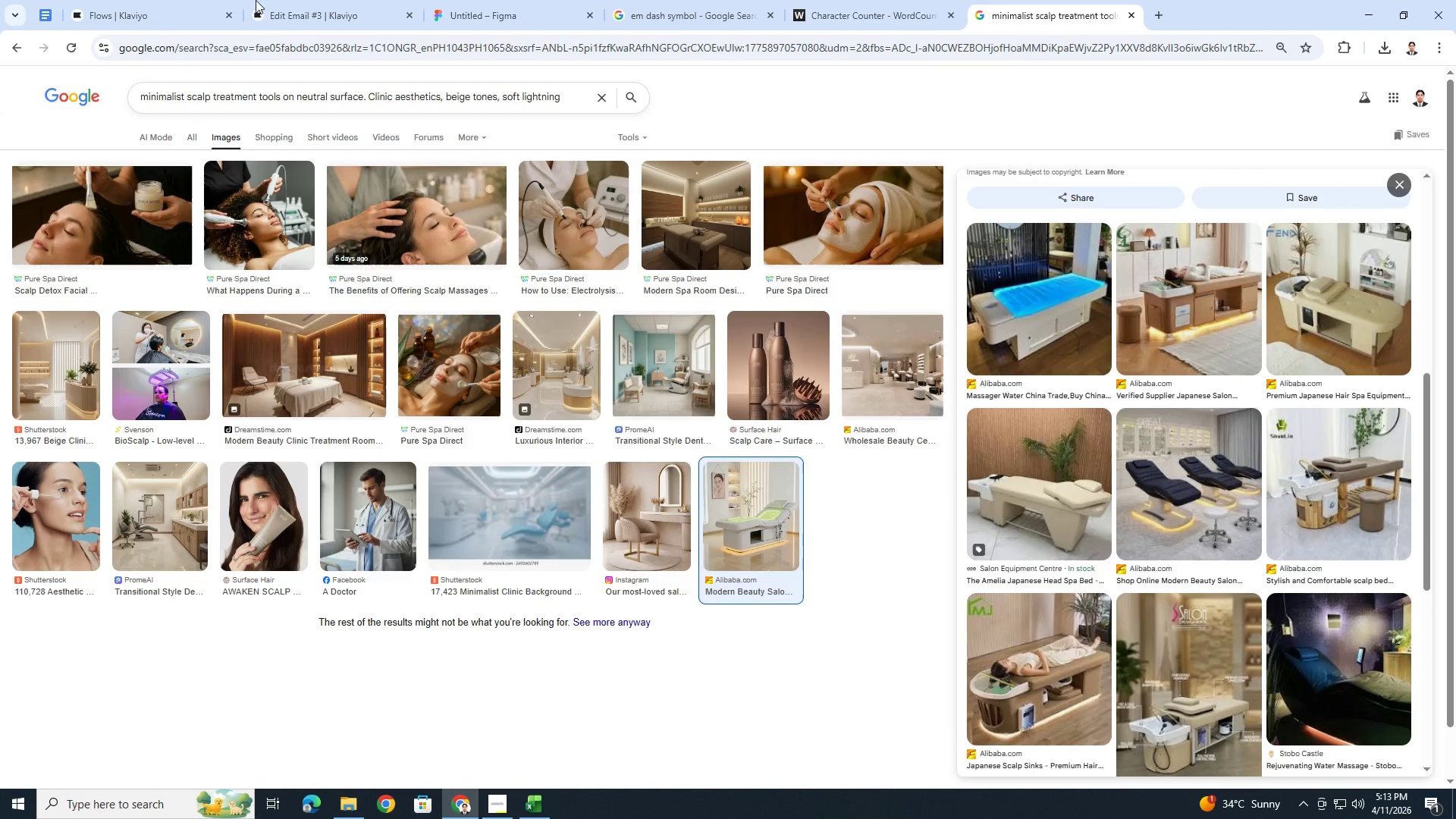 
left_click([121, 0])
 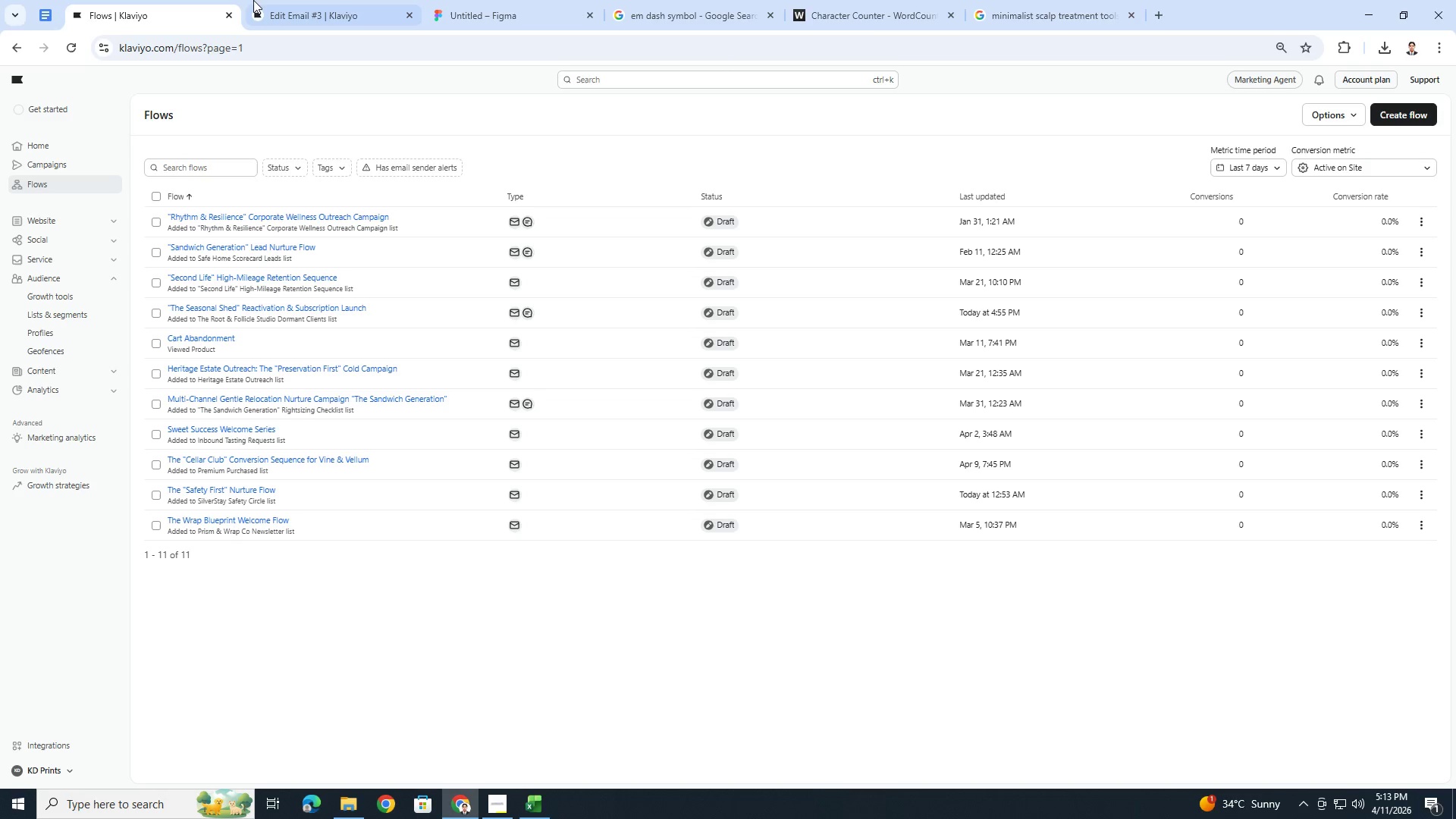 
left_click([262, 0])
 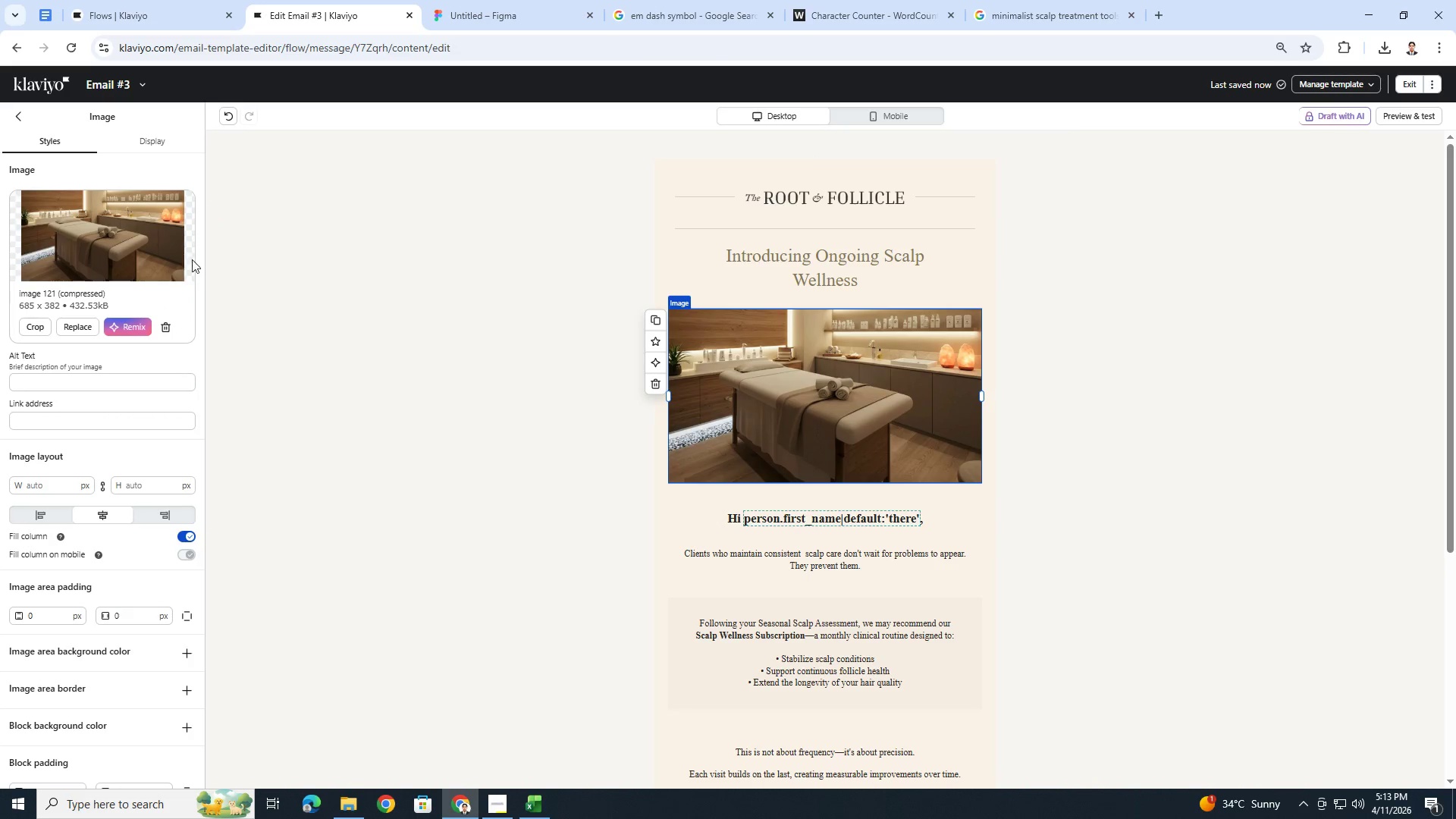 
left_click([1191, 639])
 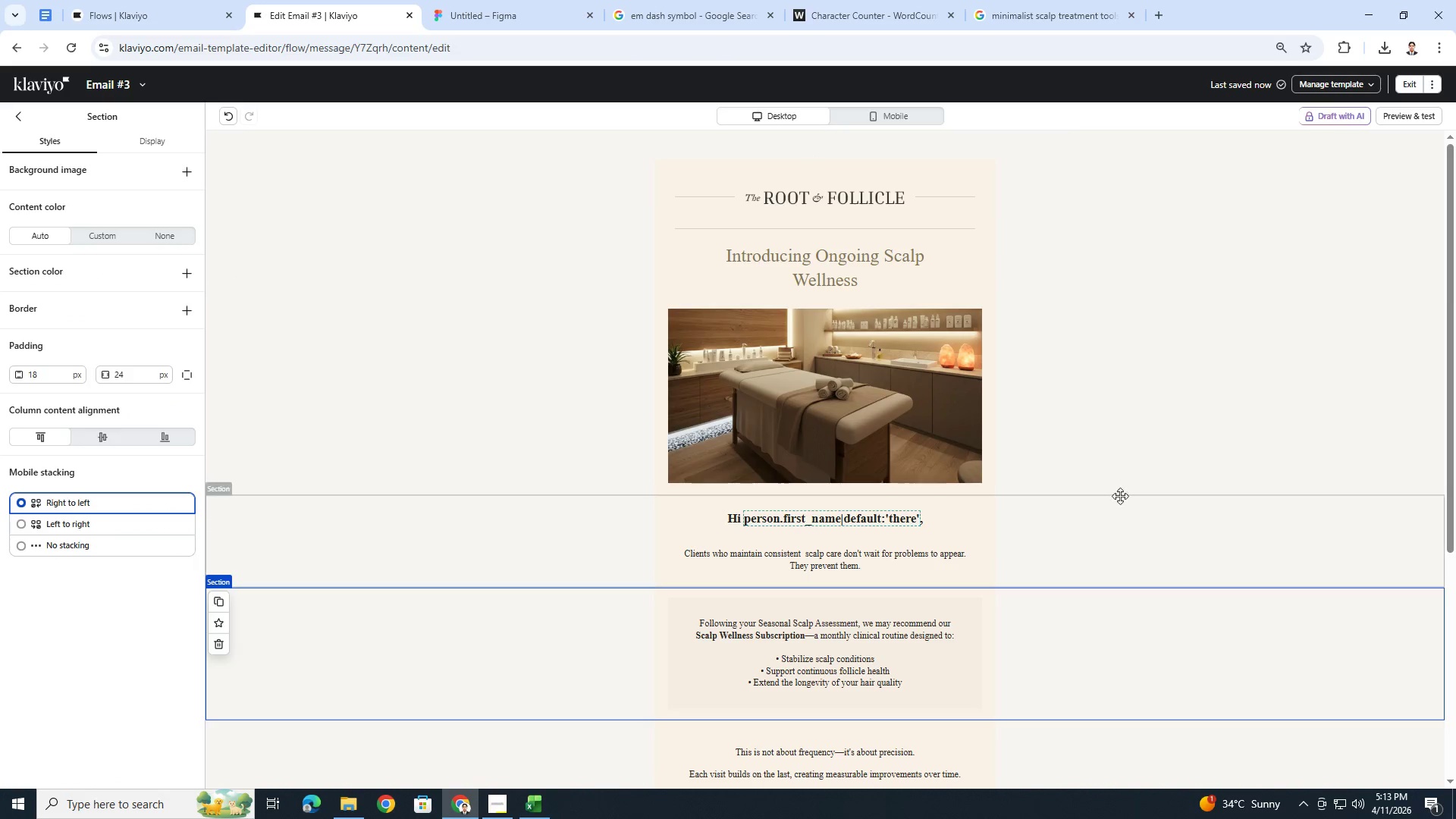 
left_click([958, 399])
 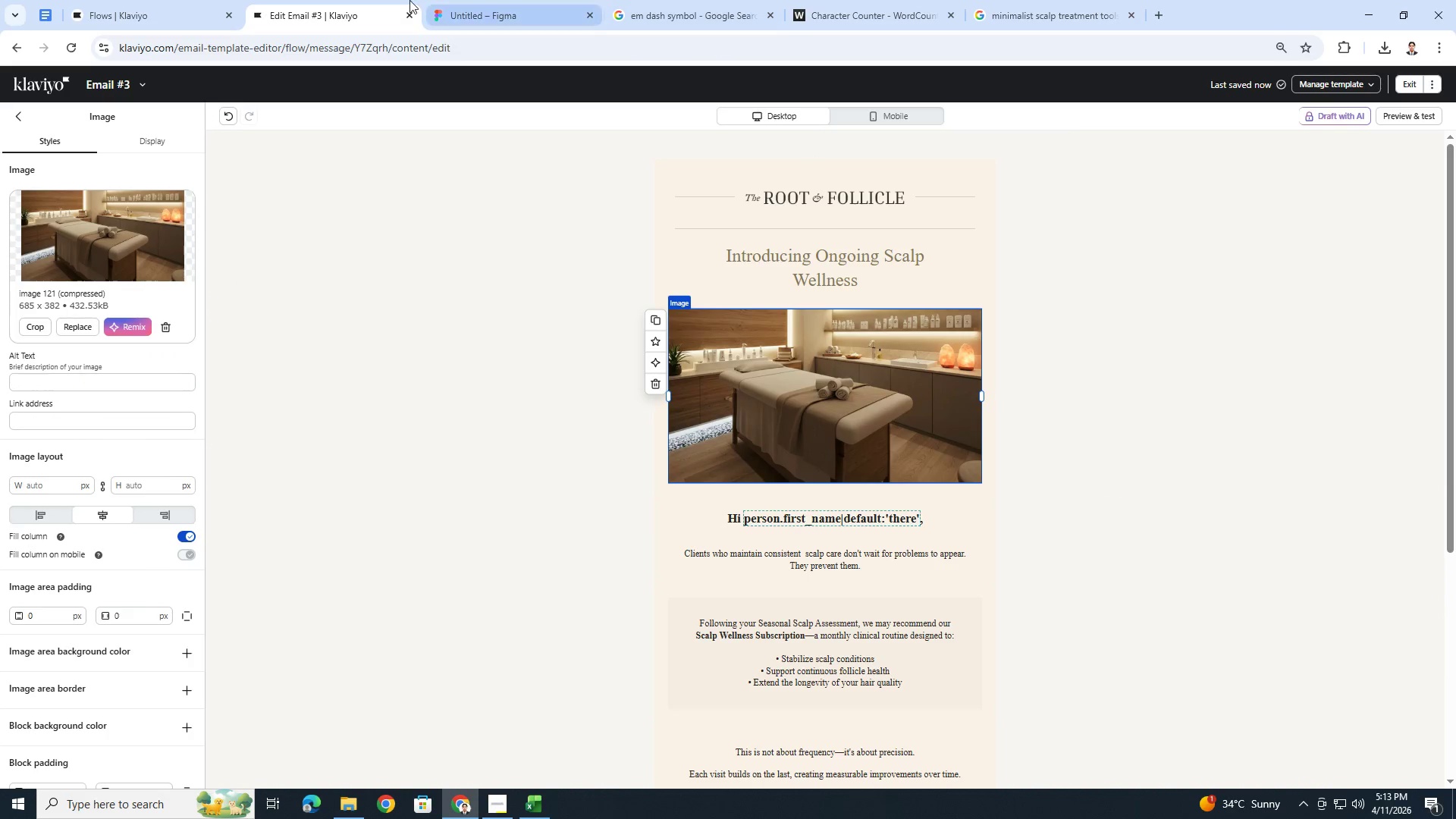 
left_click([444, 1])
 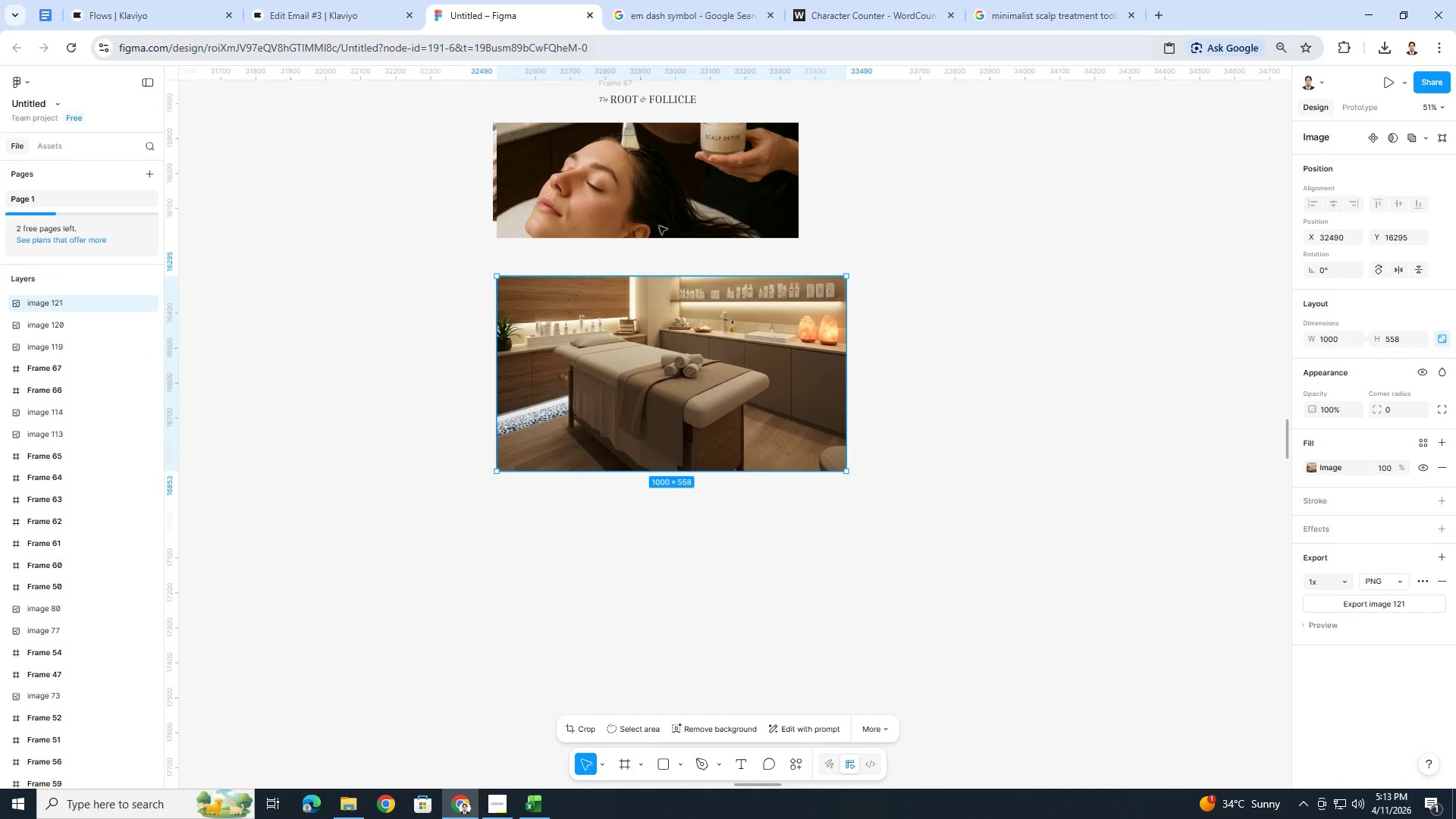 
left_click([685, 299])
 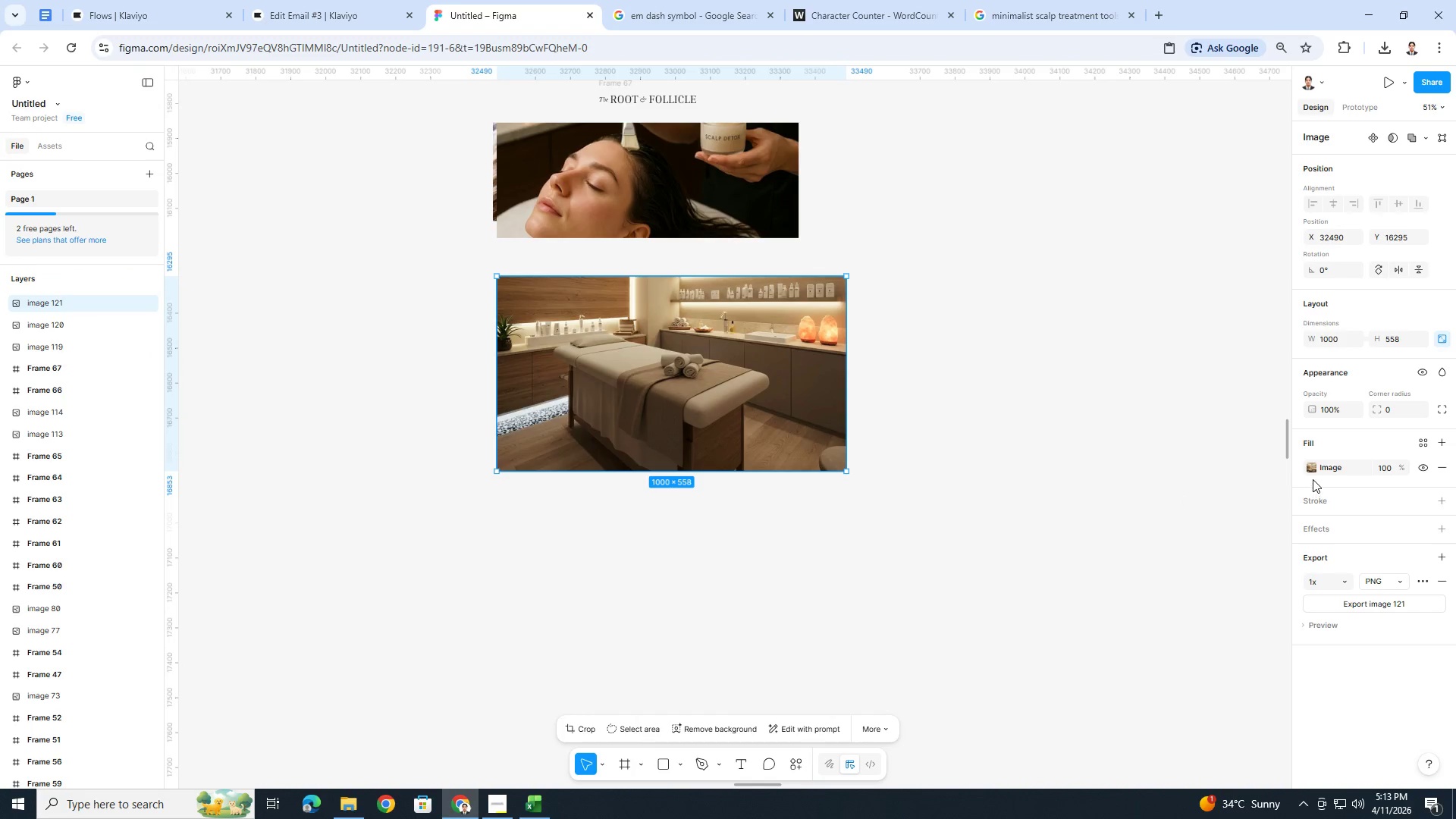 
left_click([1313, 472])
 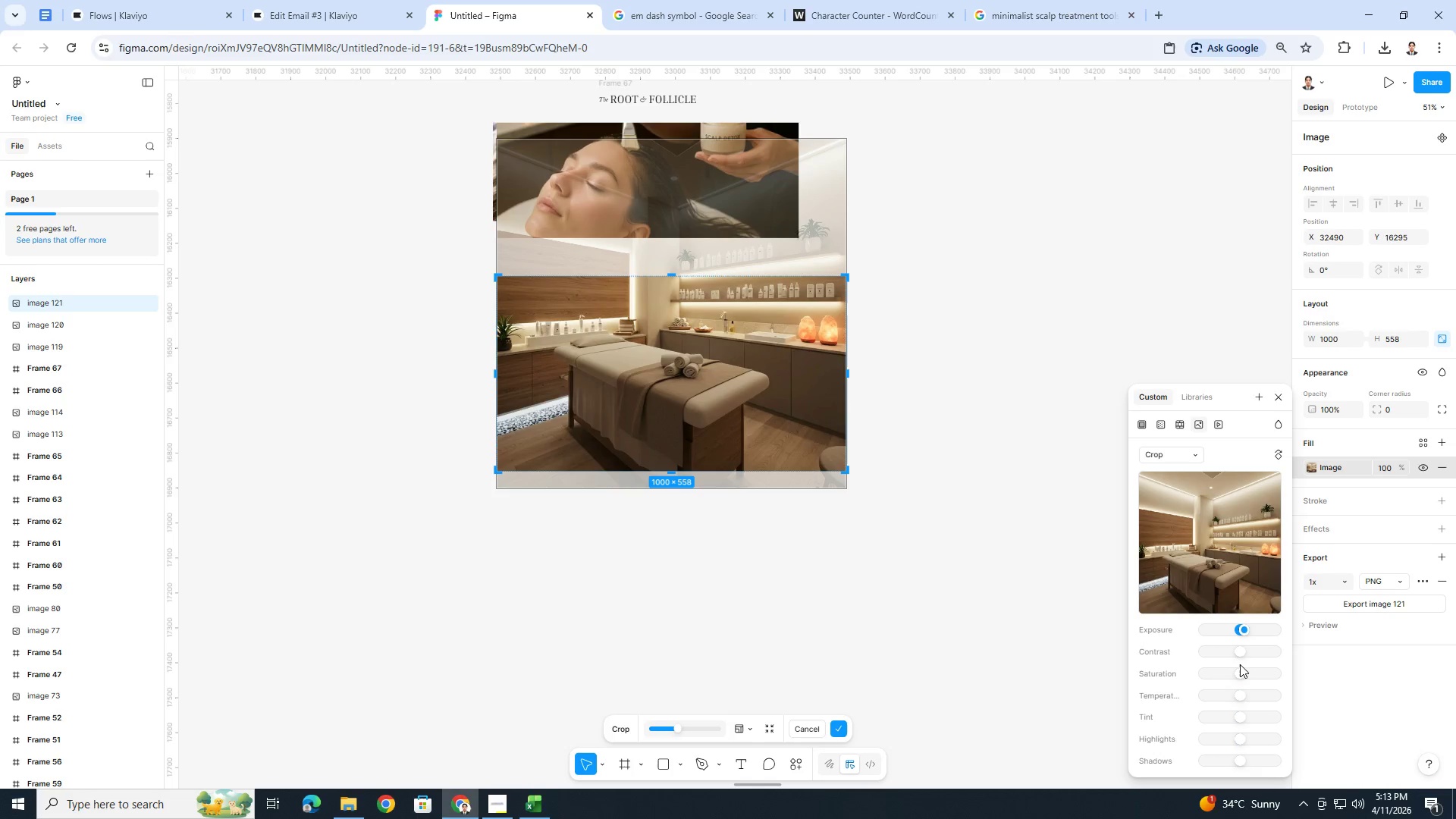 
left_click_drag(start_coordinate=[1242, 652], to_coordinate=[1216, 654])
 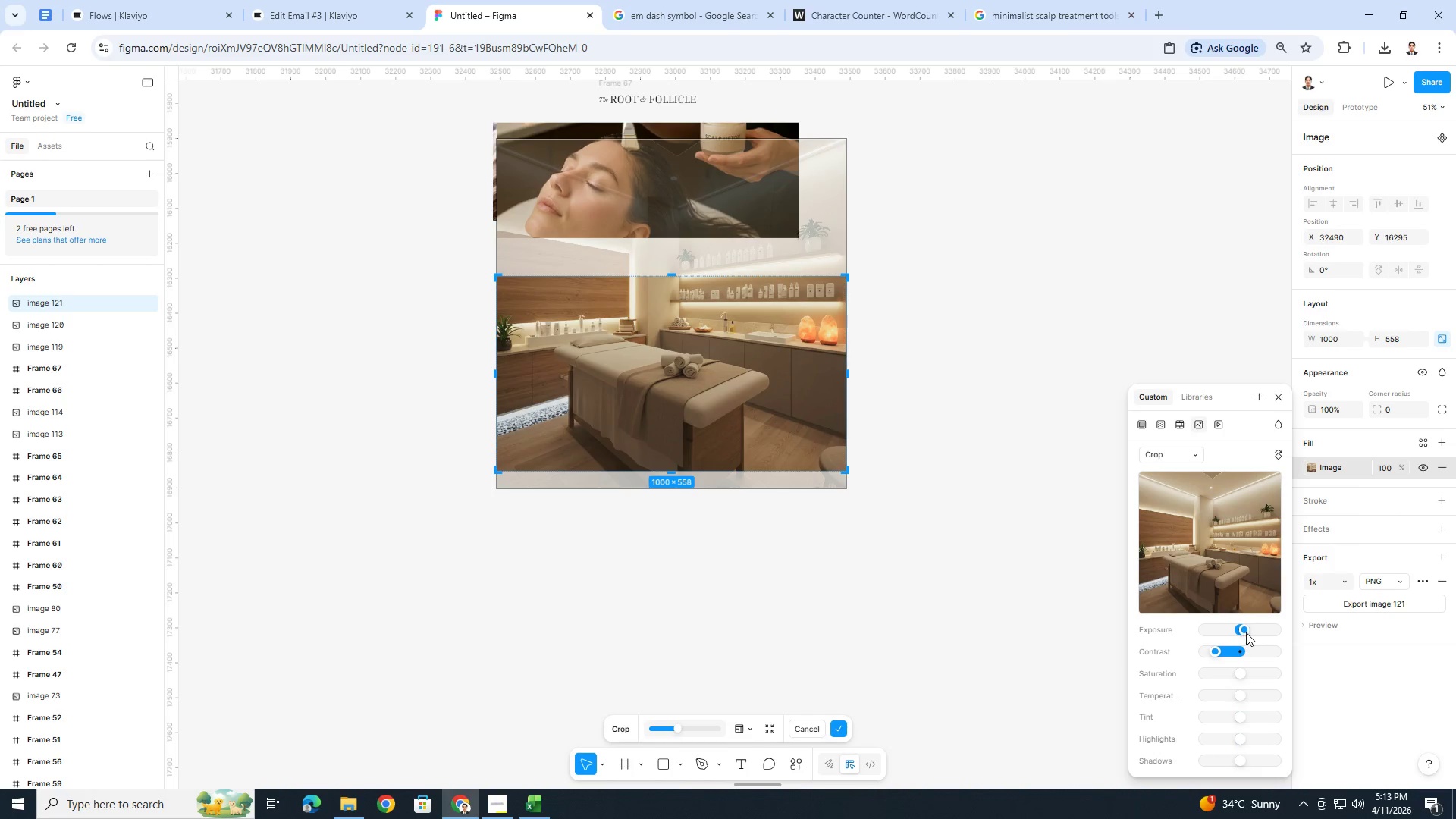 
left_click_drag(start_coordinate=[1245, 632], to_coordinate=[1251, 631])
 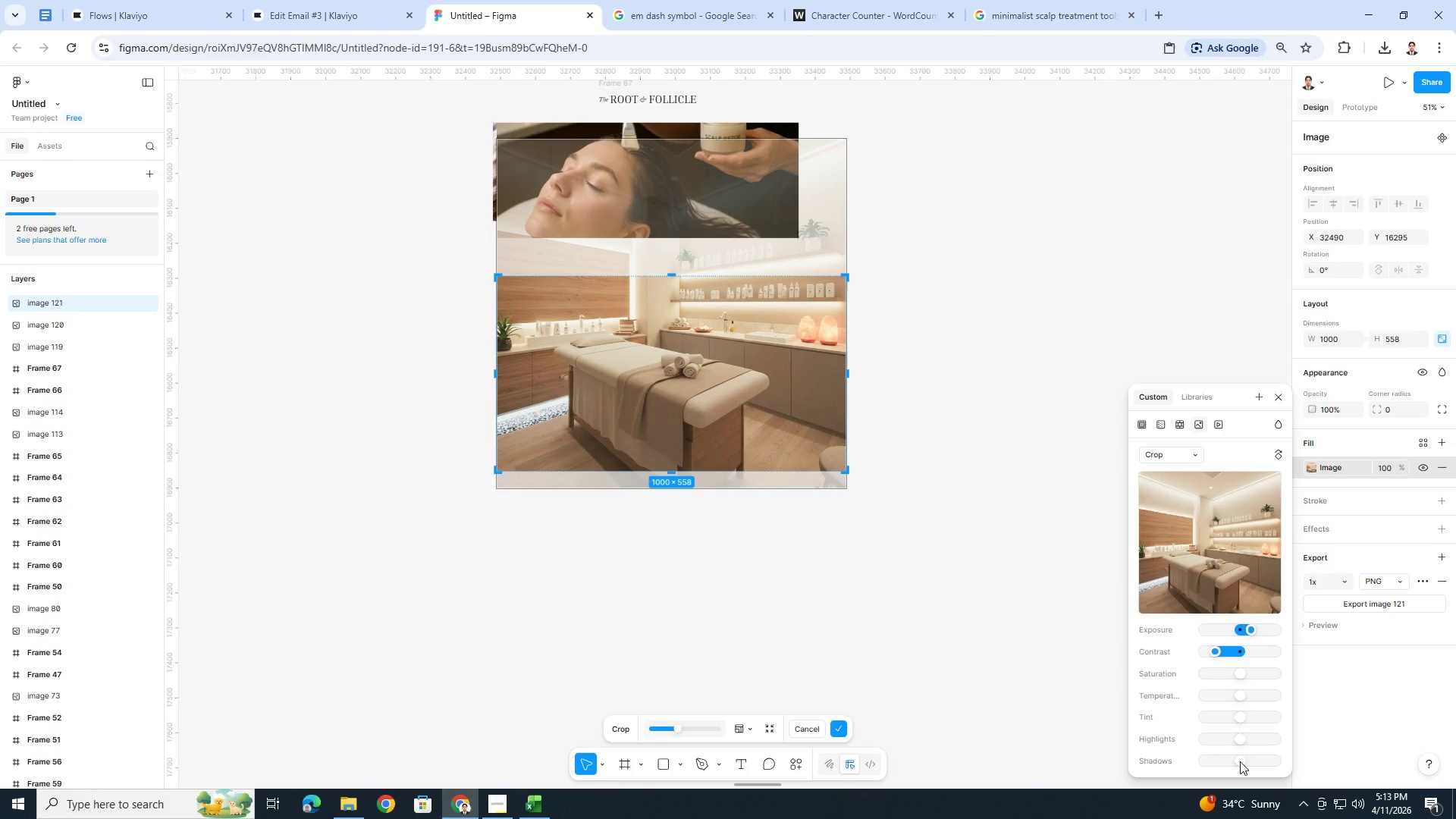 
left_click_drag(start_coordinate=[1240, 761], to_coordinate=[1254, 764])
 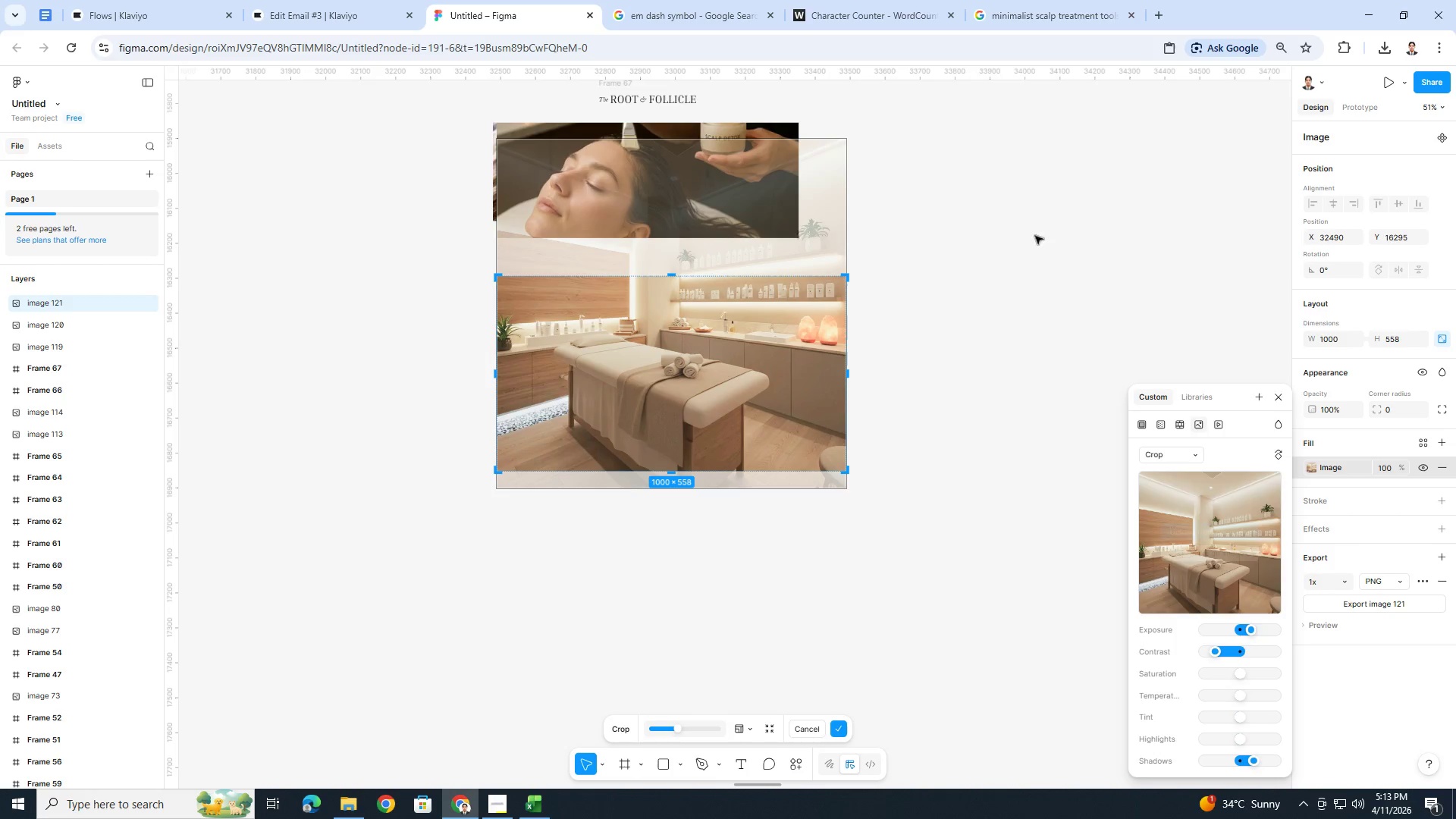 
double_click([1020, 195])
 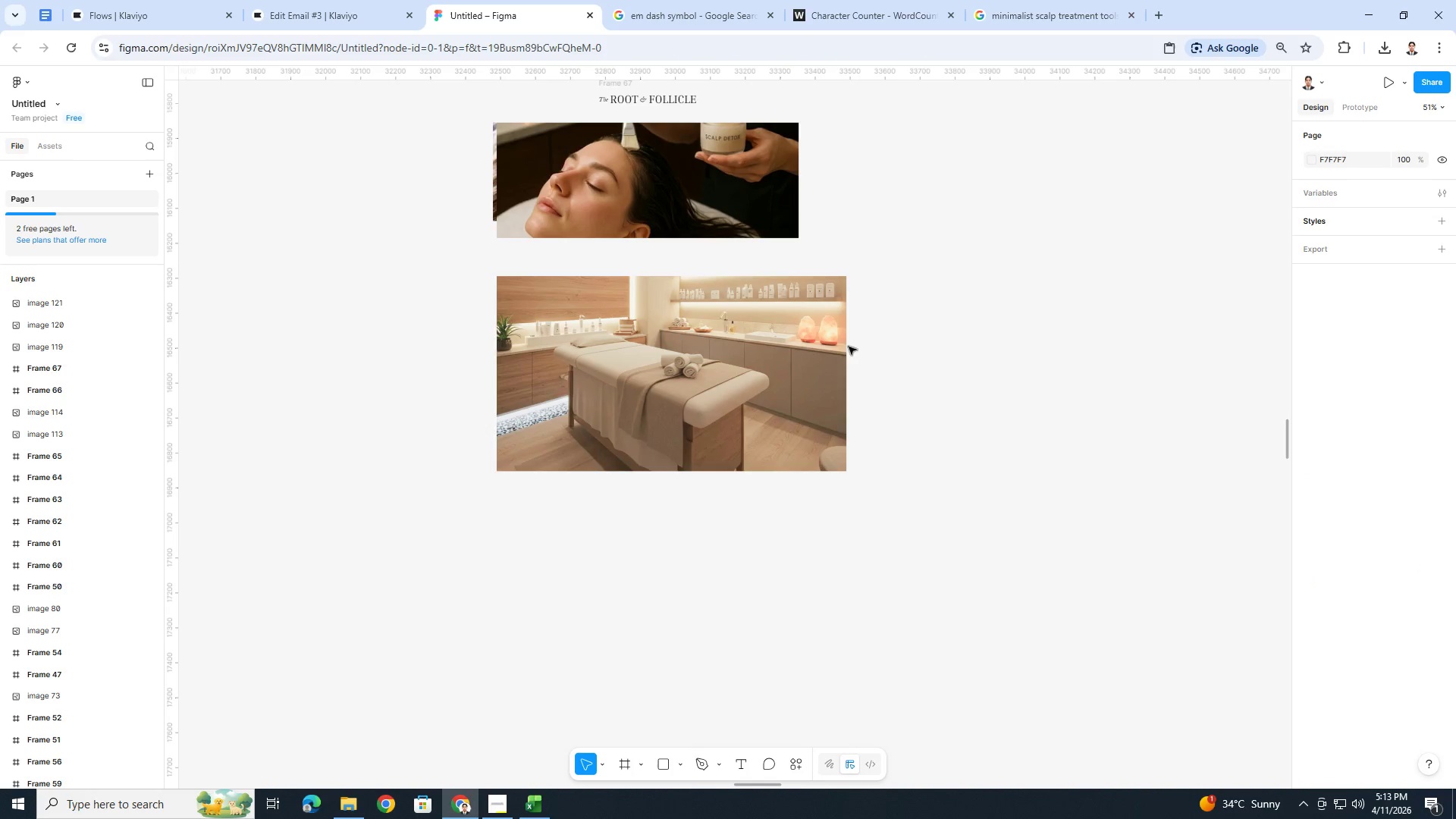 
left_click([780, 362])
 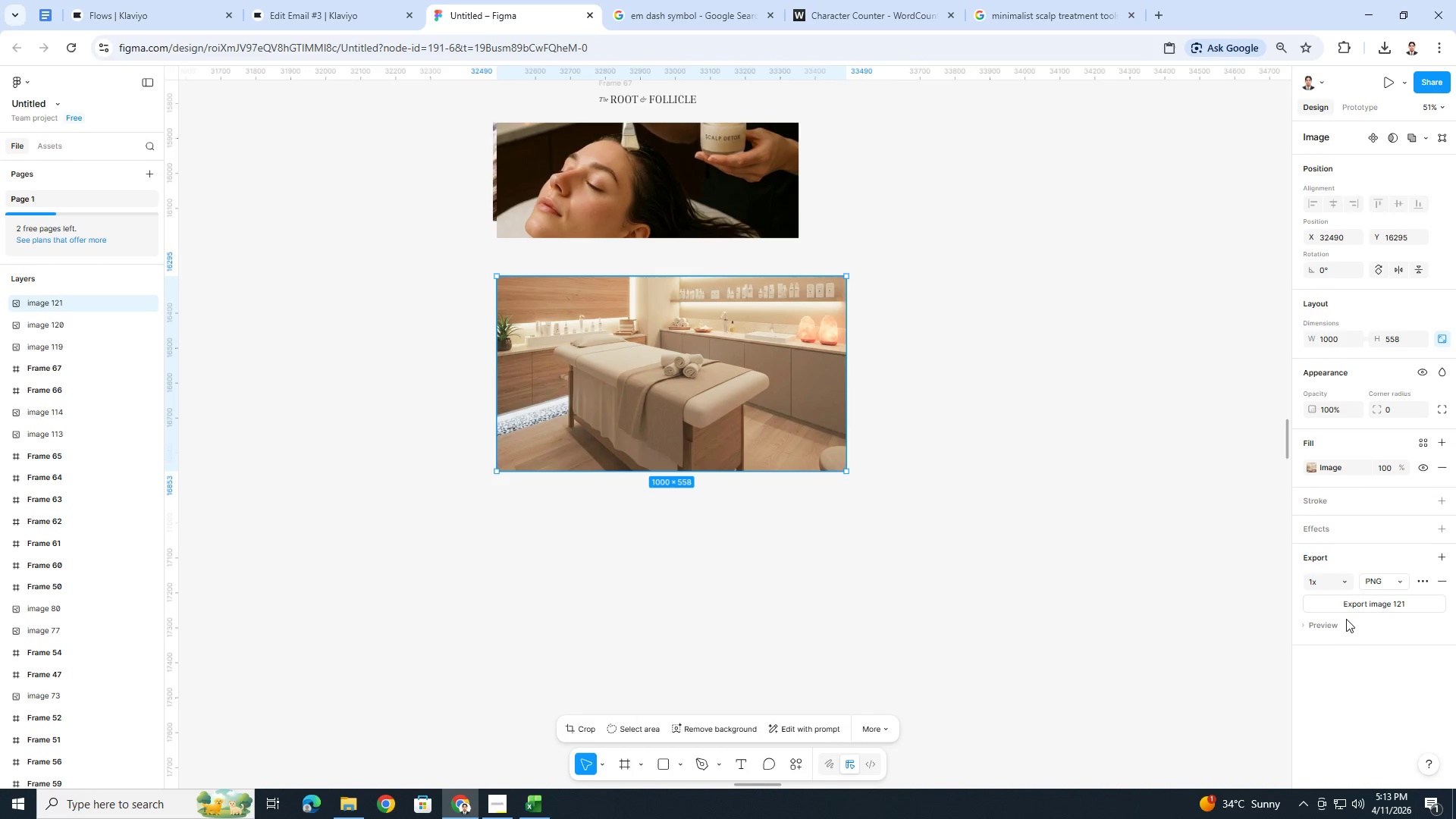 
left_click([1334, 607])
 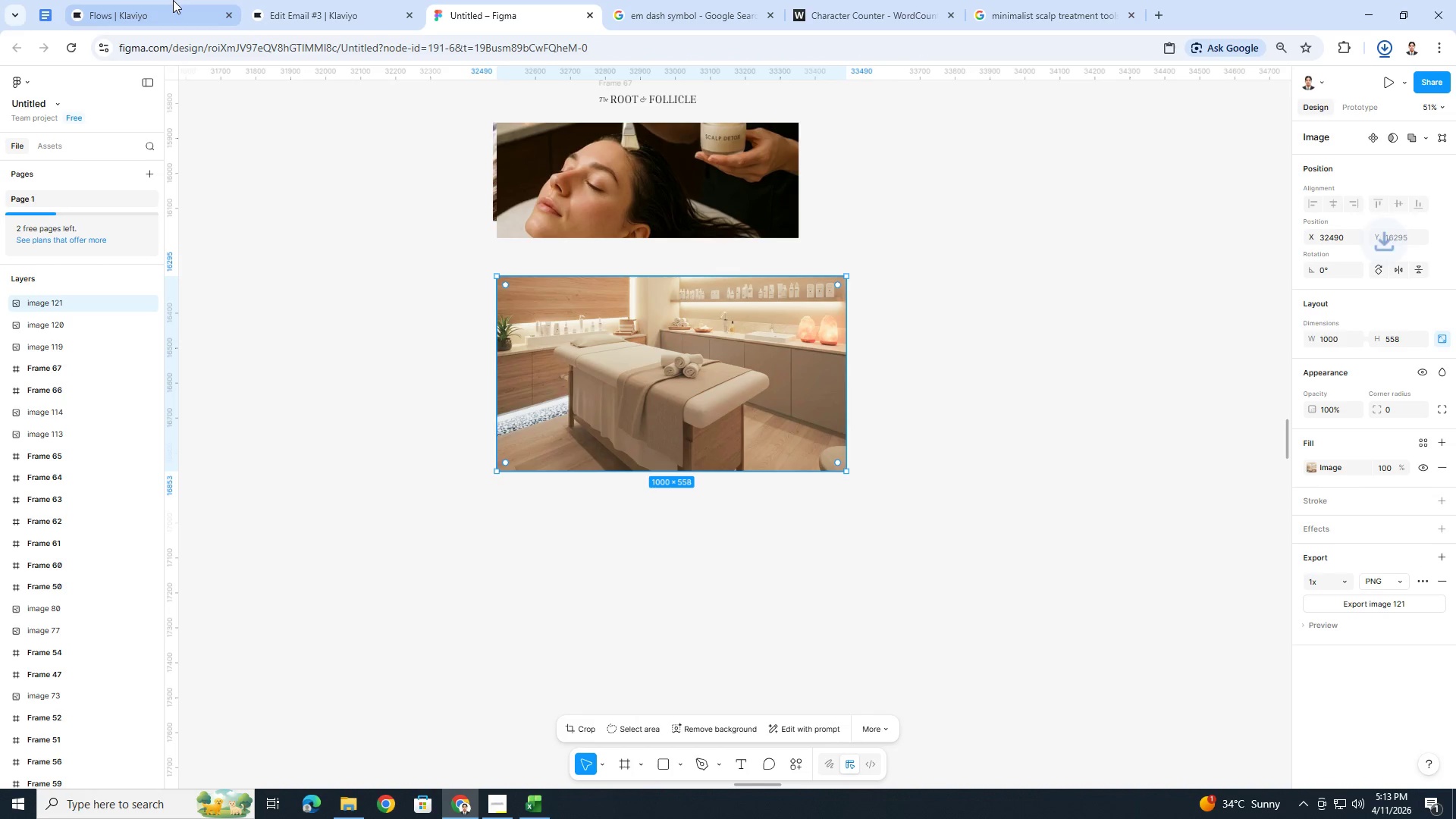 
left_click([171, 2])
 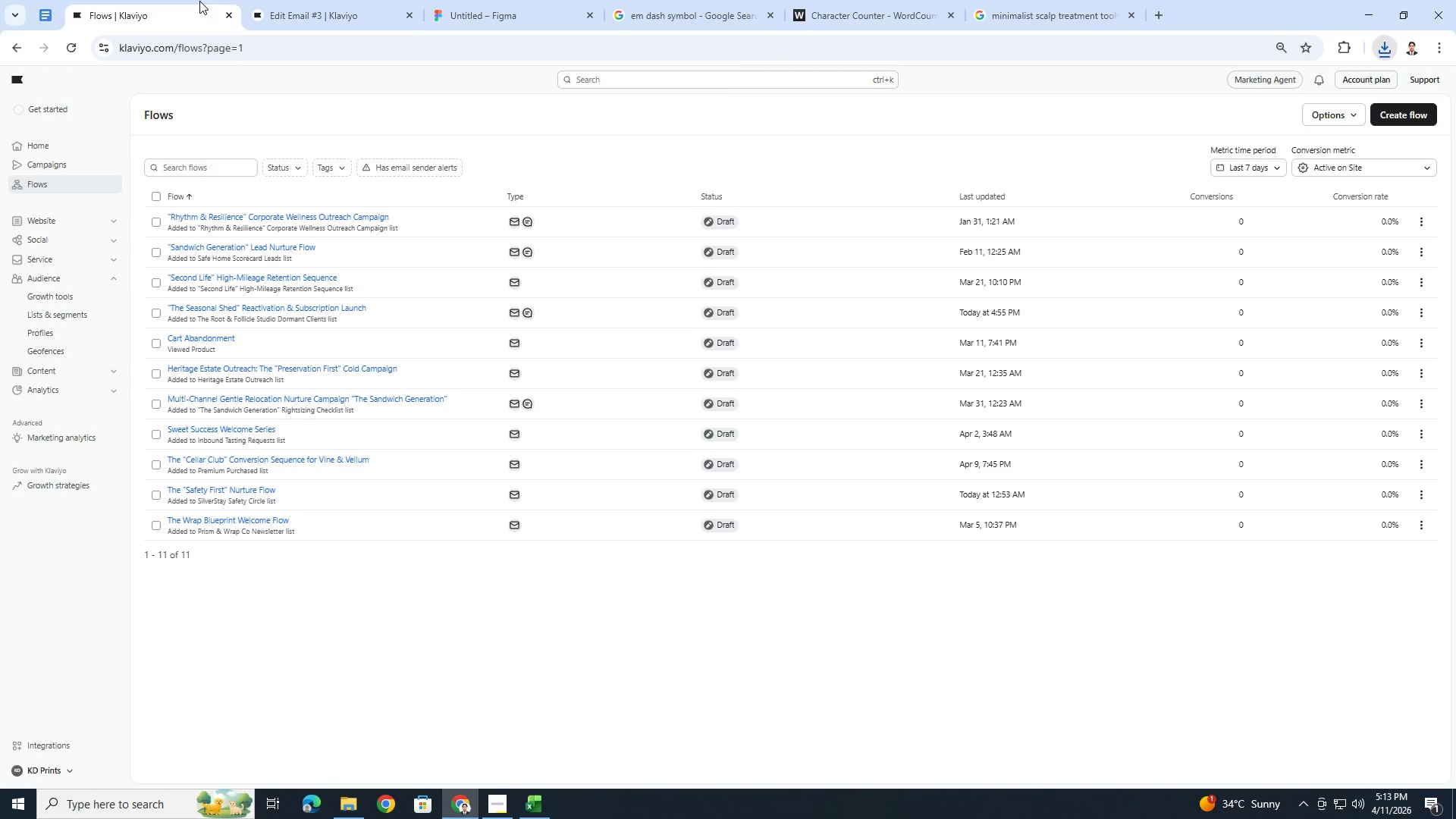 
left_click([290, 2])
 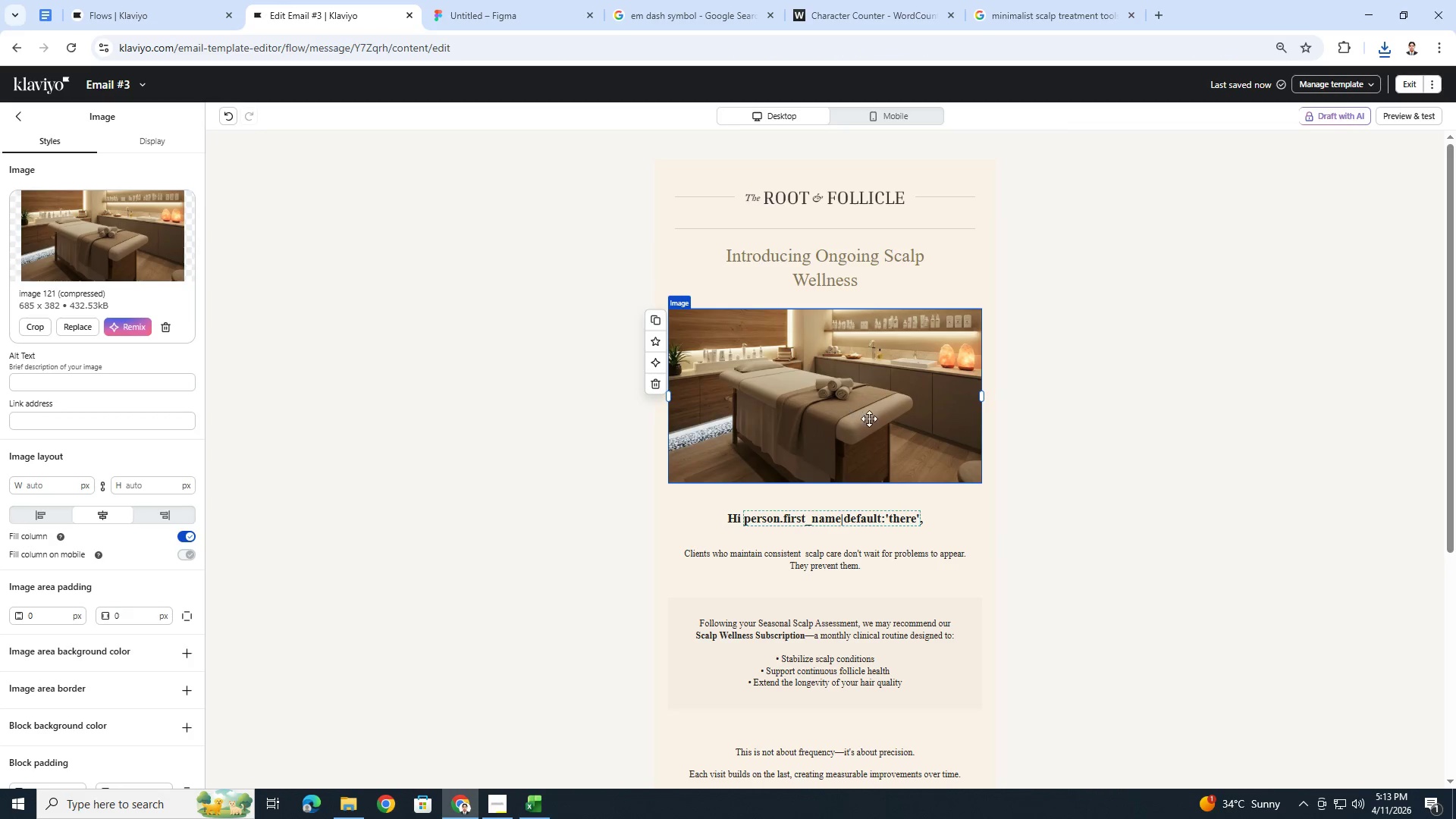 
left_click([863, 410])
 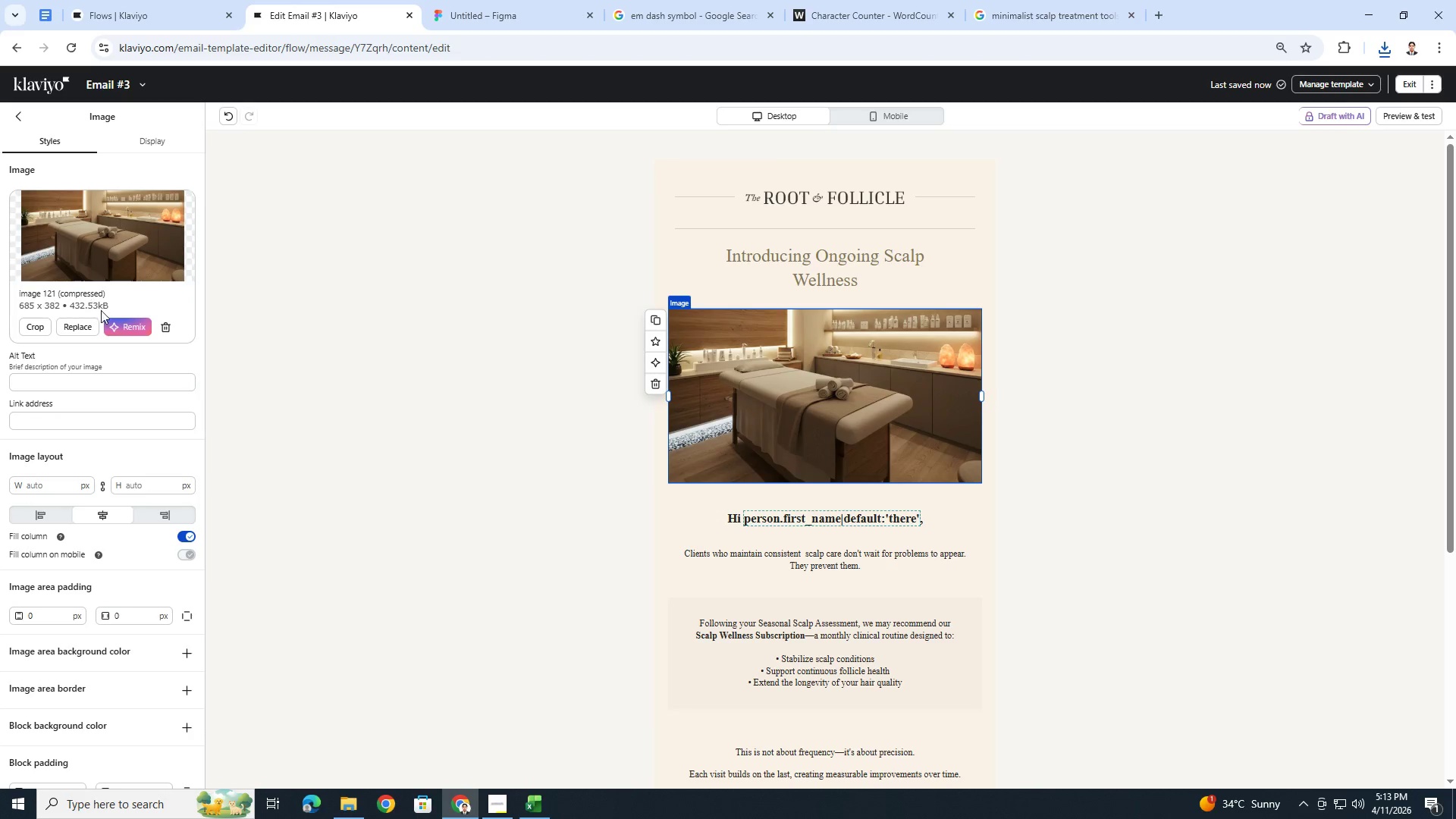 
left_click([89, 331])
 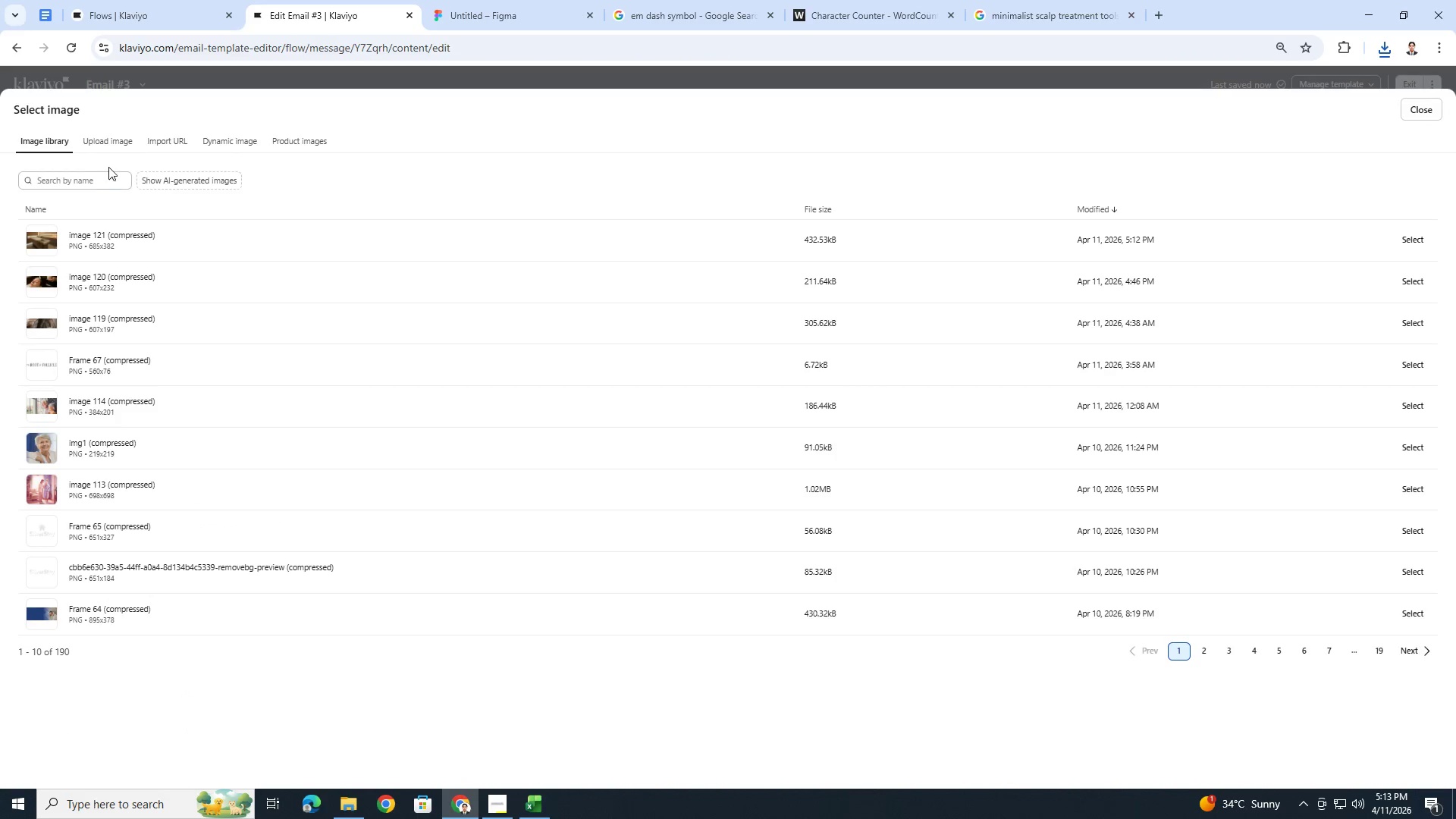 
left_click([112, 149])
 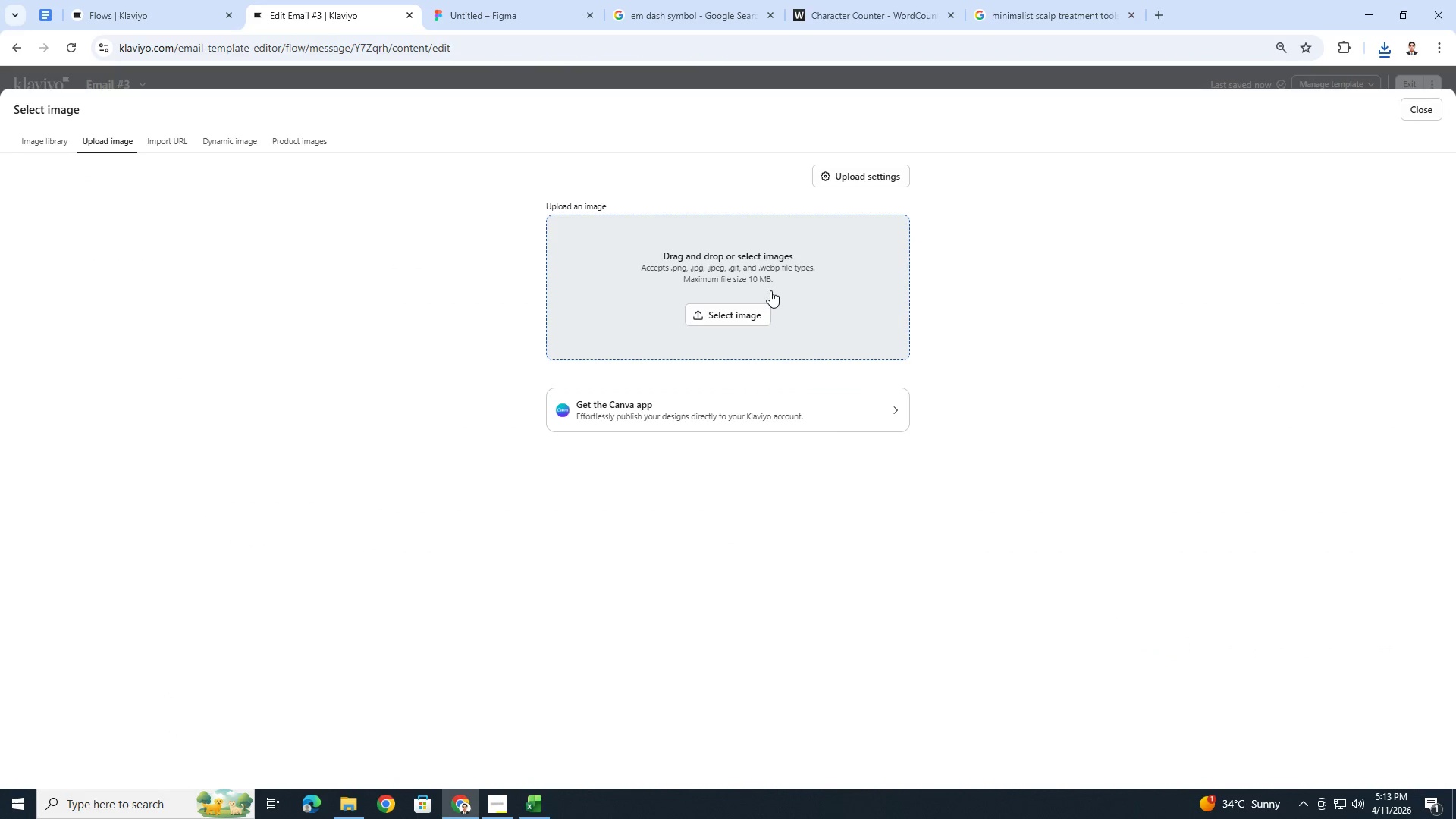 
left_click([761, 318])
 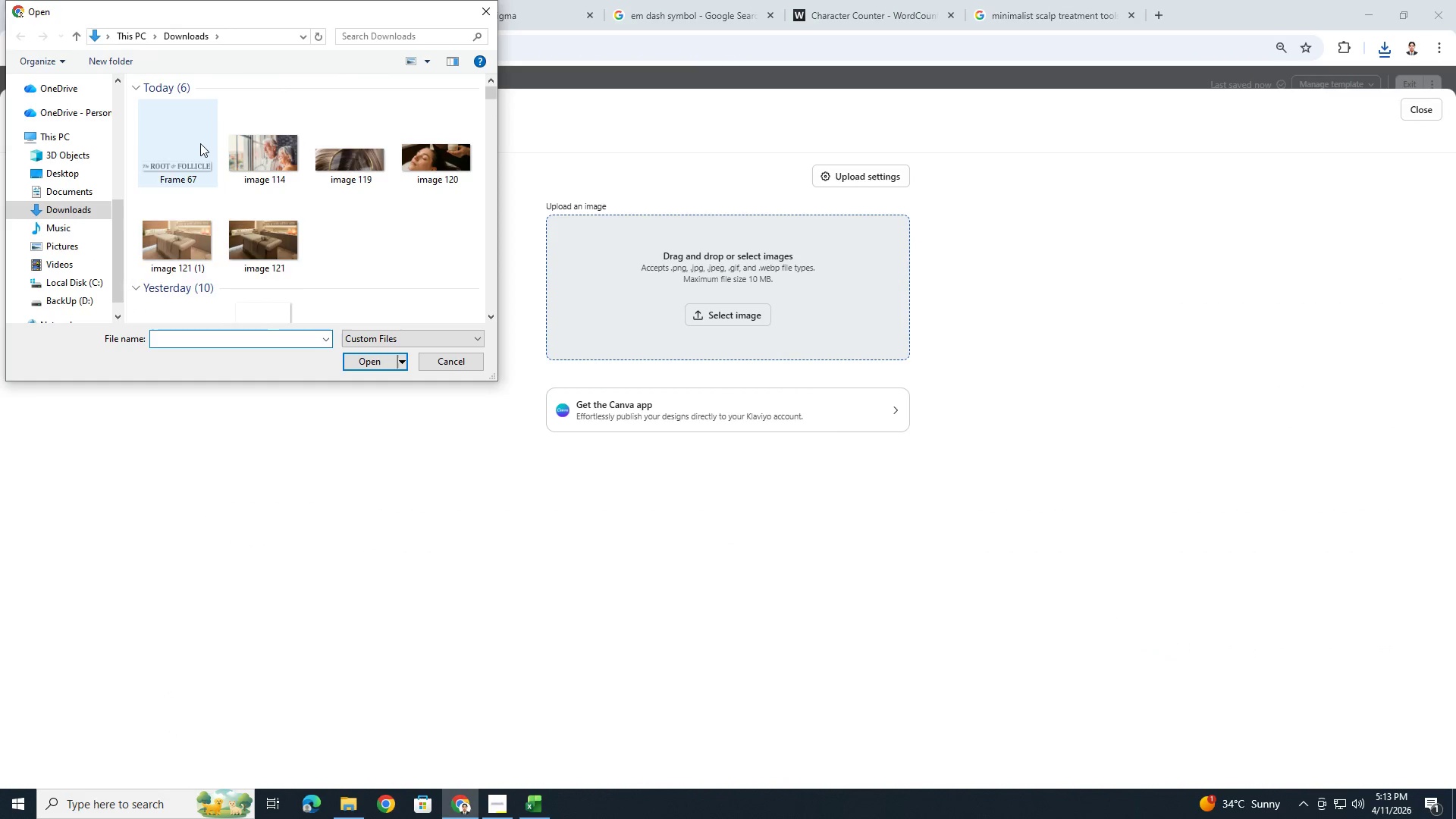 
double_click([200, 143])
 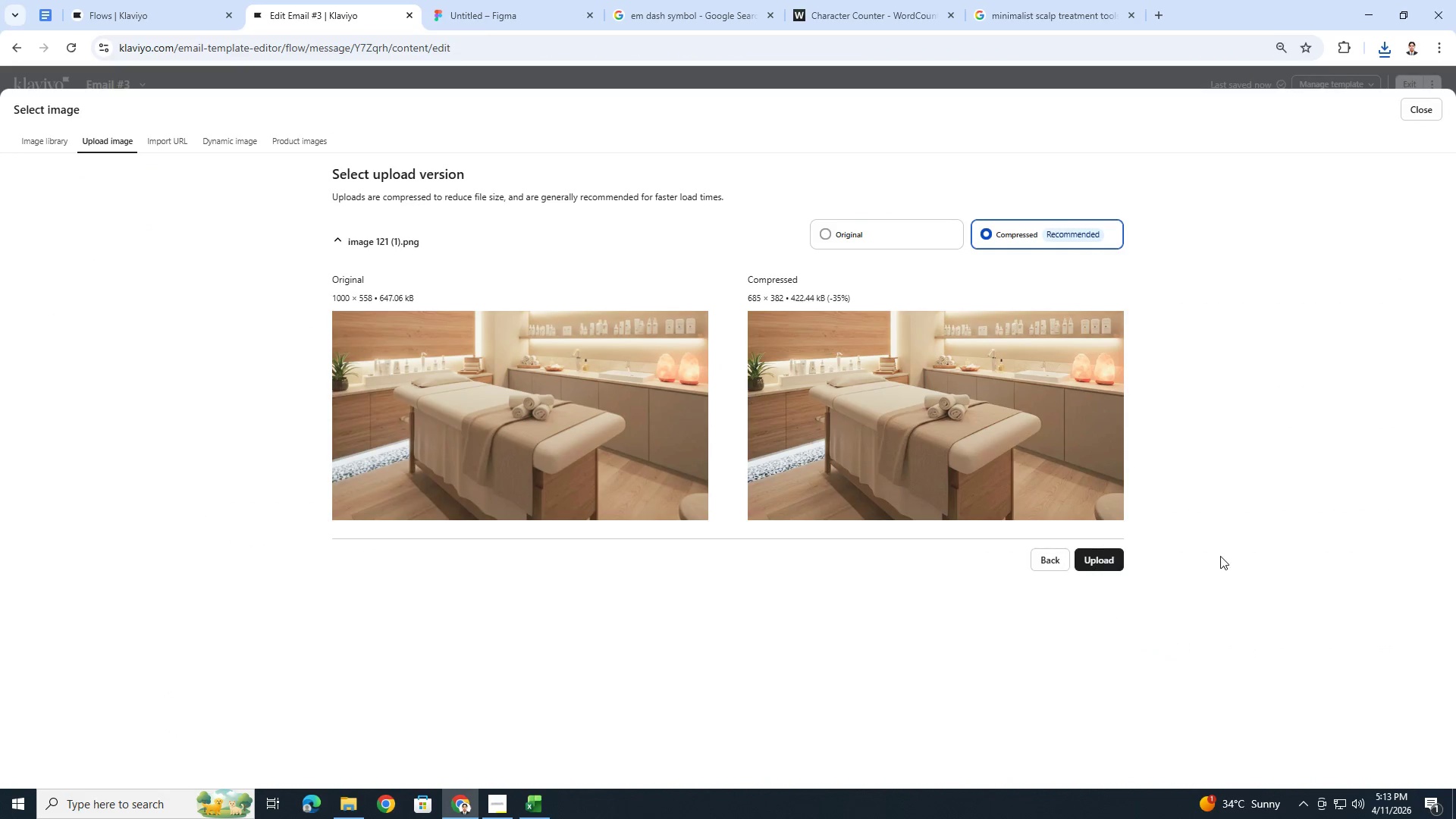 
left_click([1109, 559])
 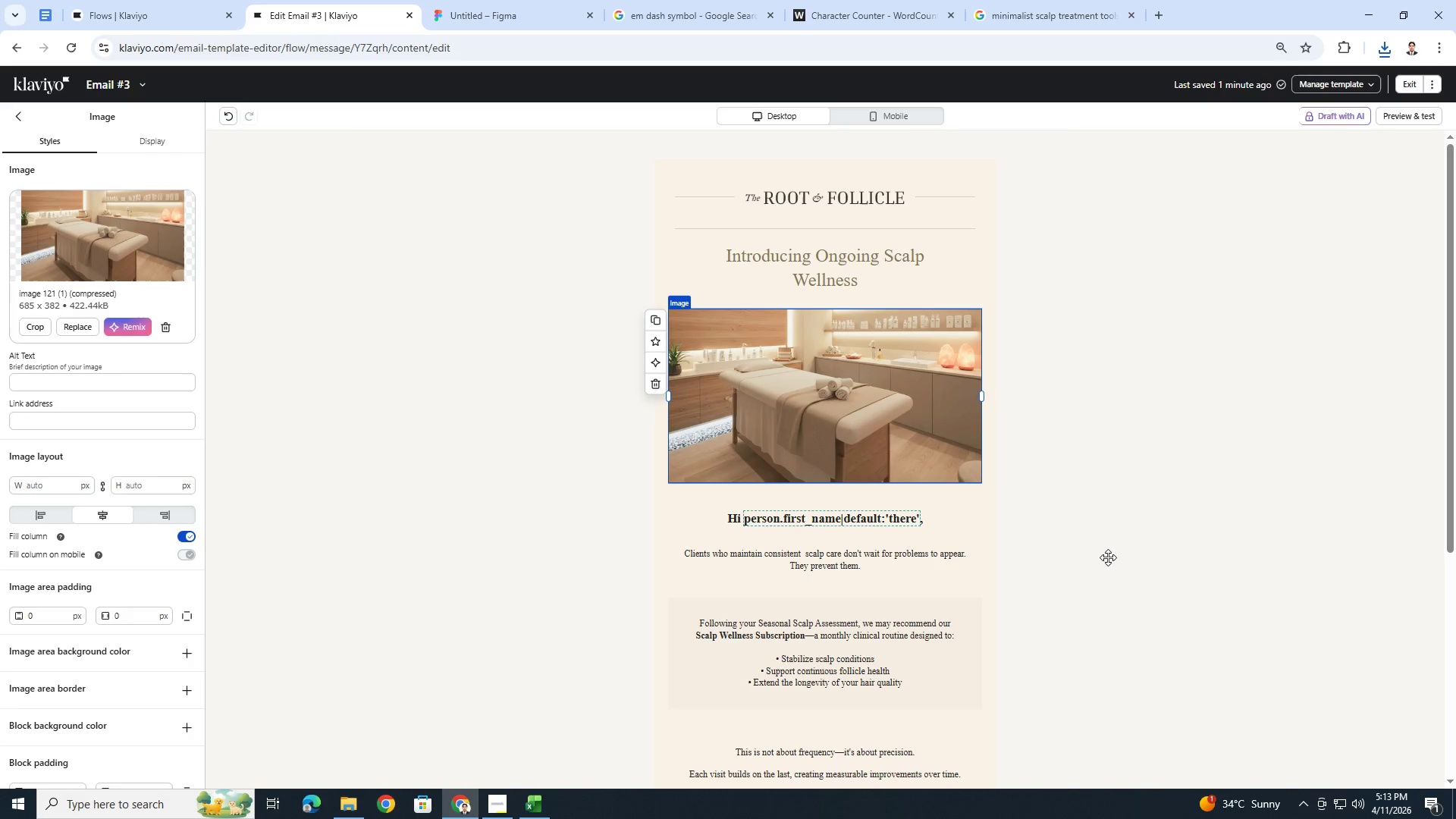 
left_click([1153, 653])
 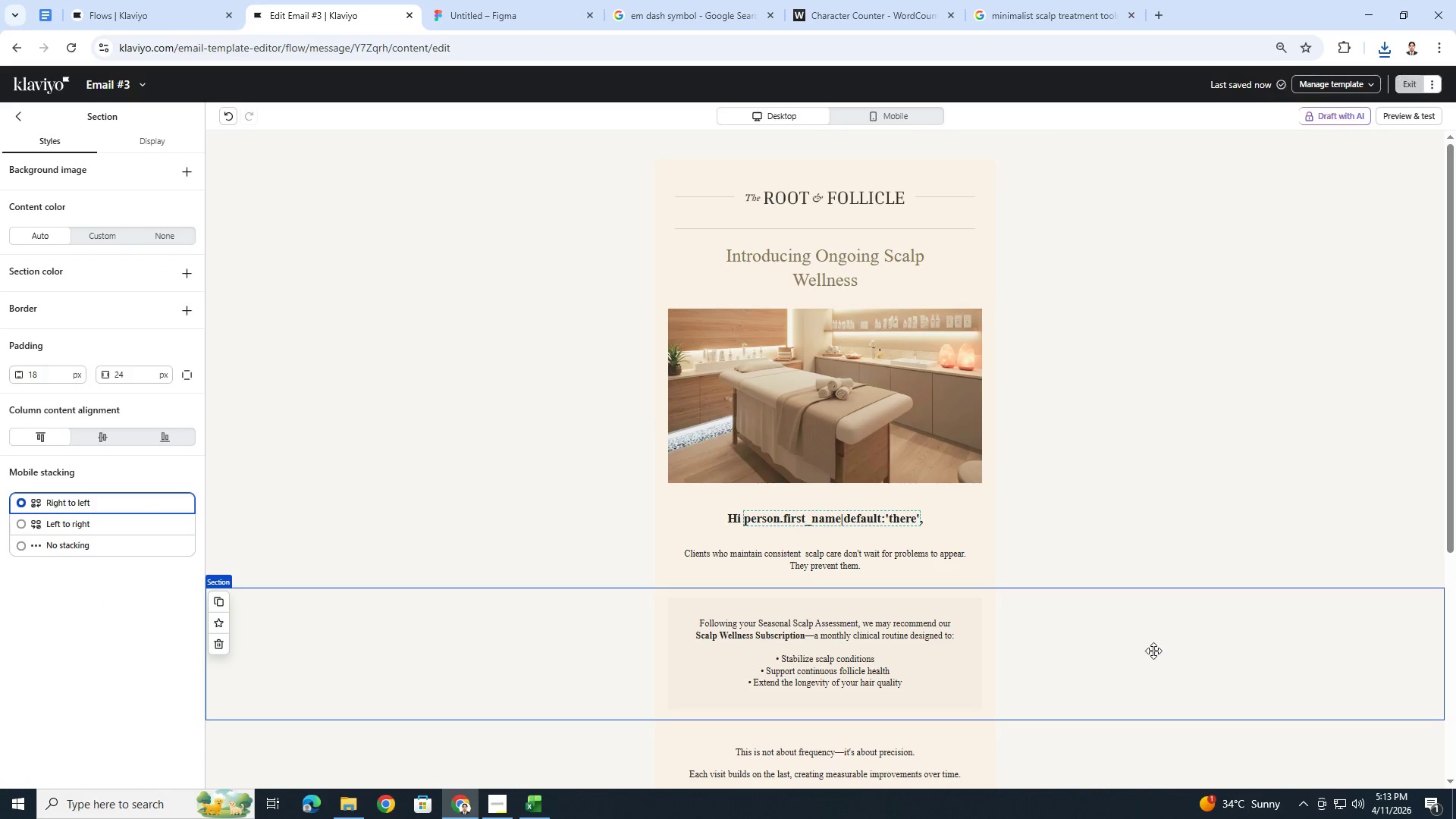 
scroll: coordinate [1153, 648], scroll_direction: down, amount: 1.0
 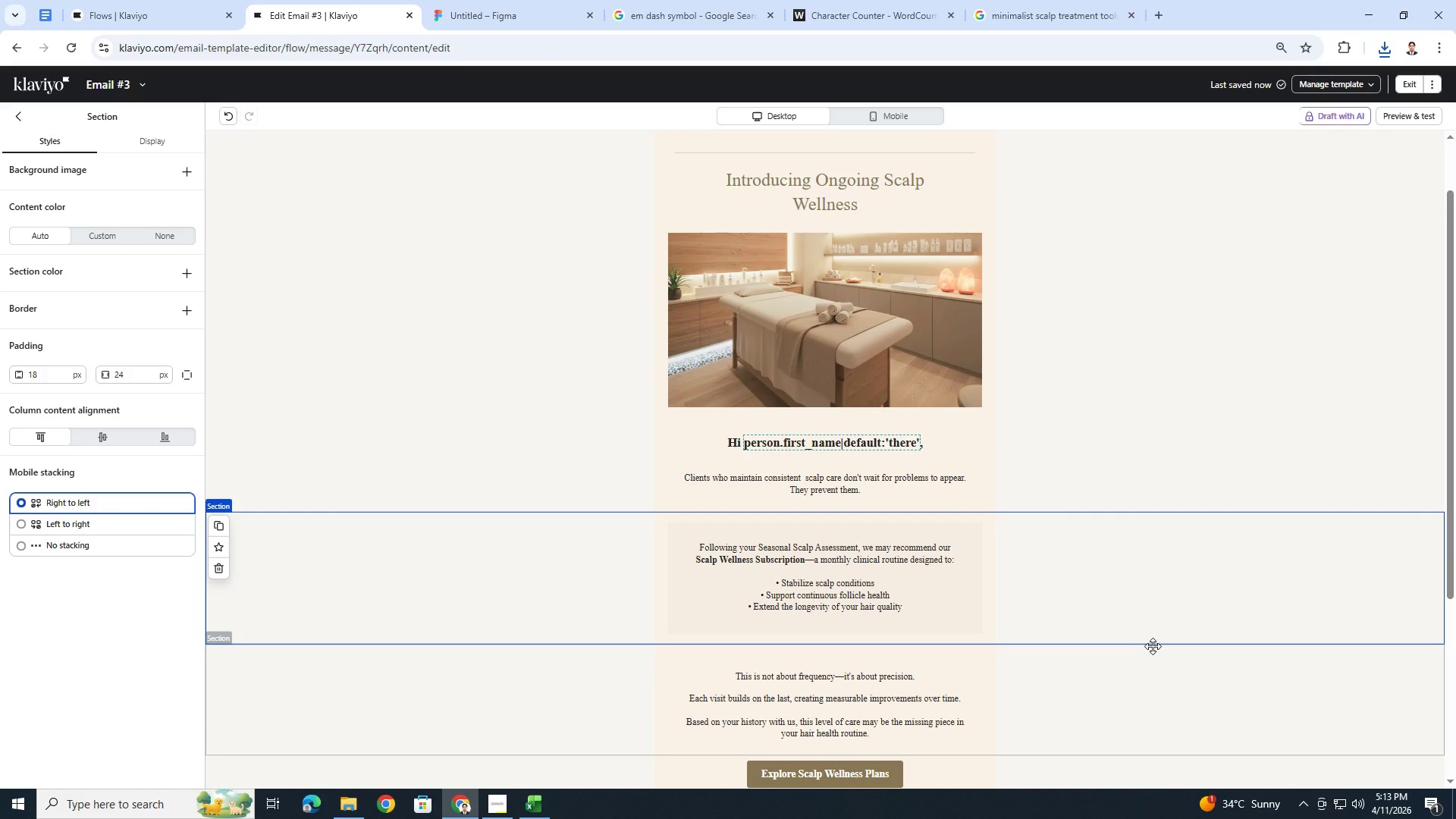 
scroll: coordinate [1153, 646], scroll_direction: up, amount: 2.0
 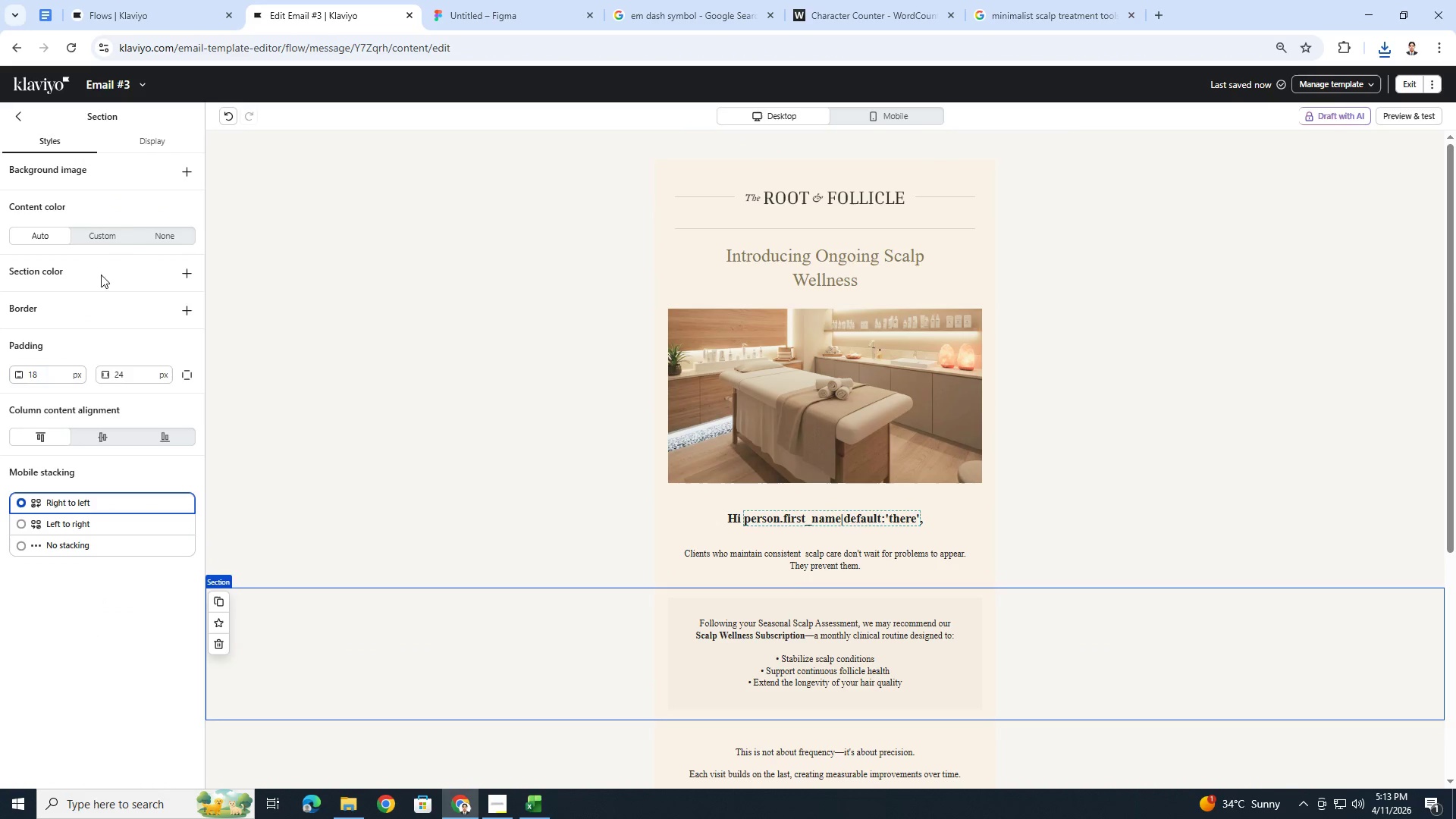 
left_click([778, 425])
 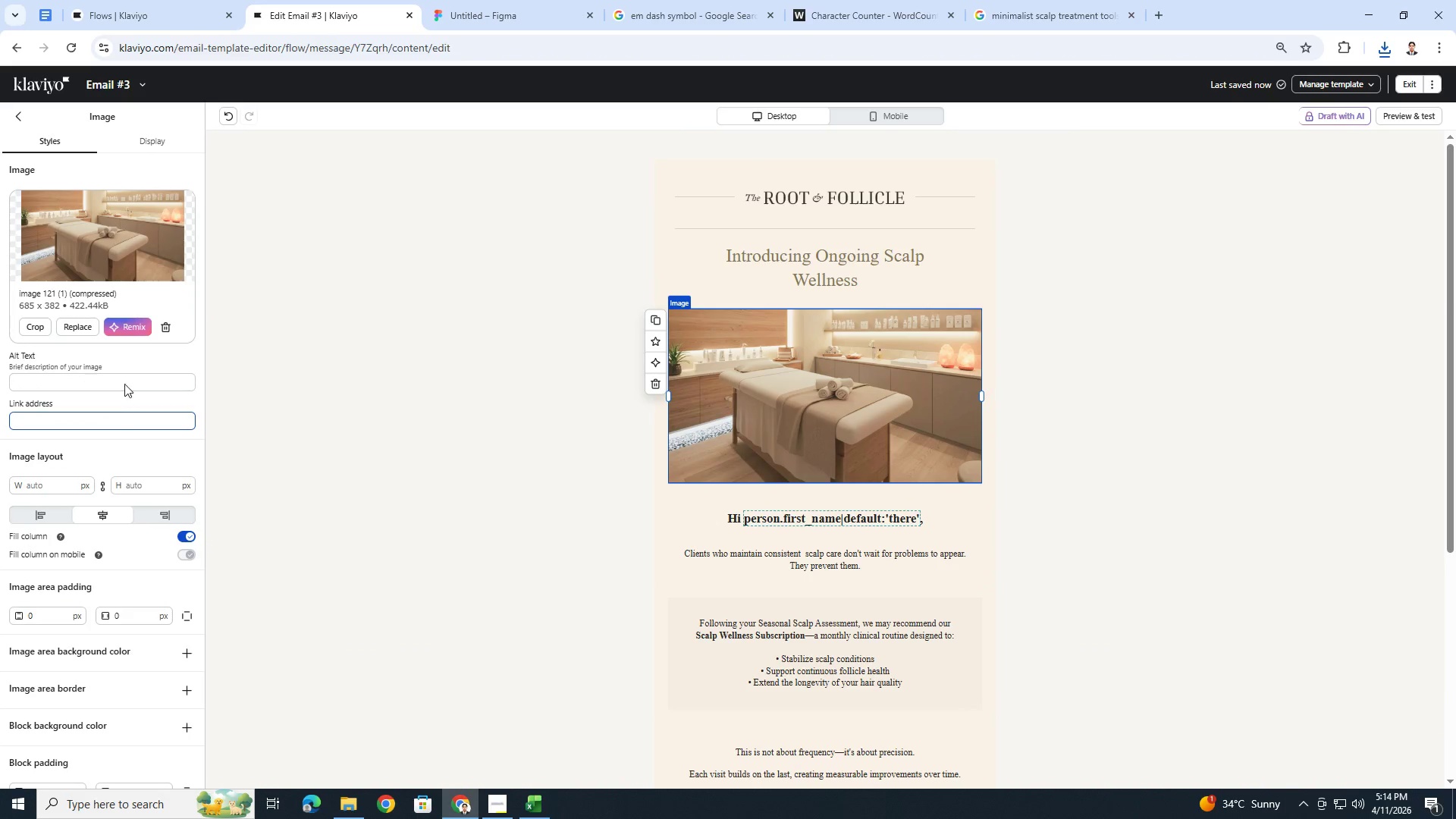 
left_click([125, 379])
 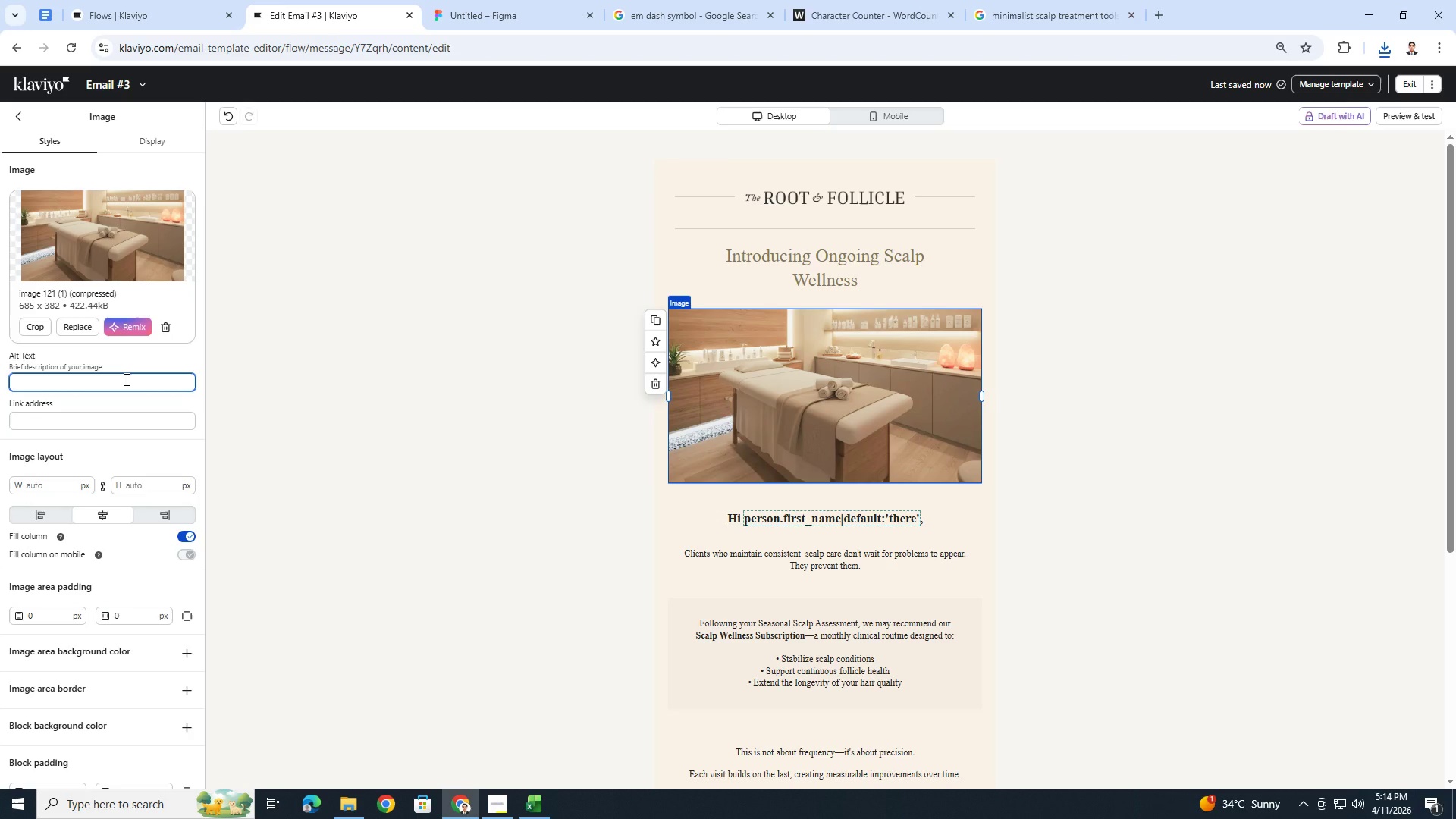 
wait(5.08)
 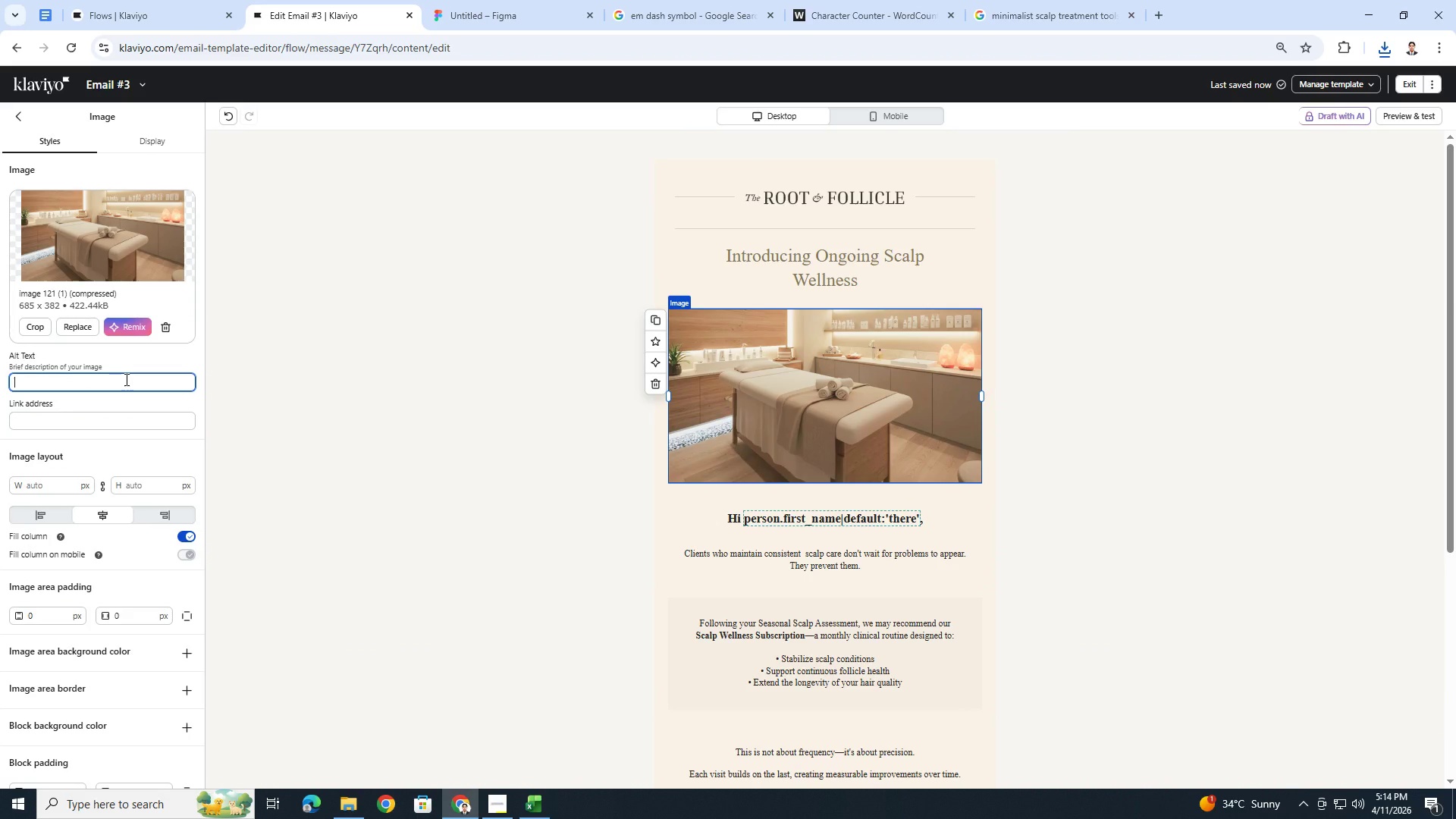 
type(Scapl )
key(Backspace)
key(Backspace)
key(Backspace)
 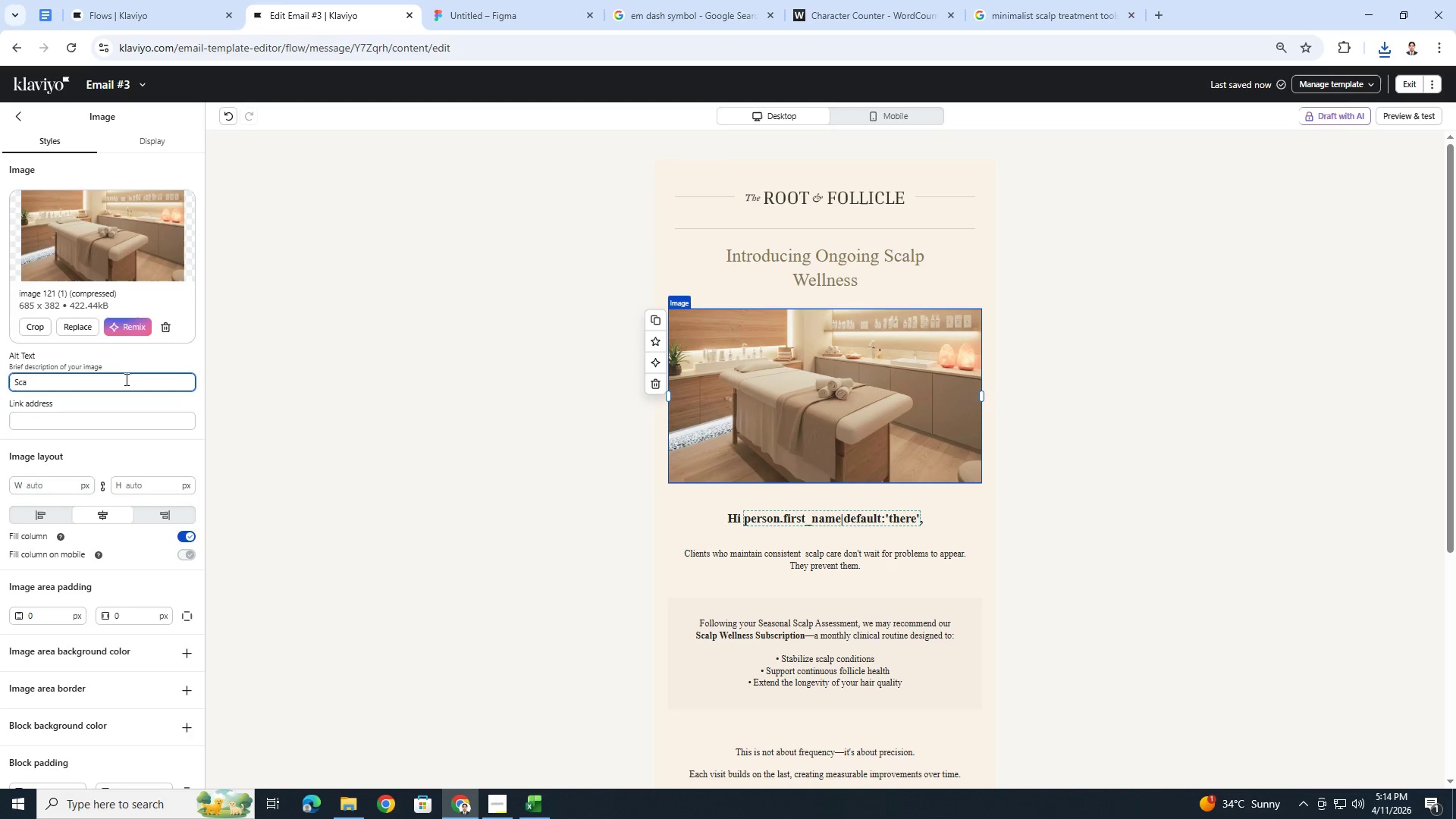 
type(lp wellness)
 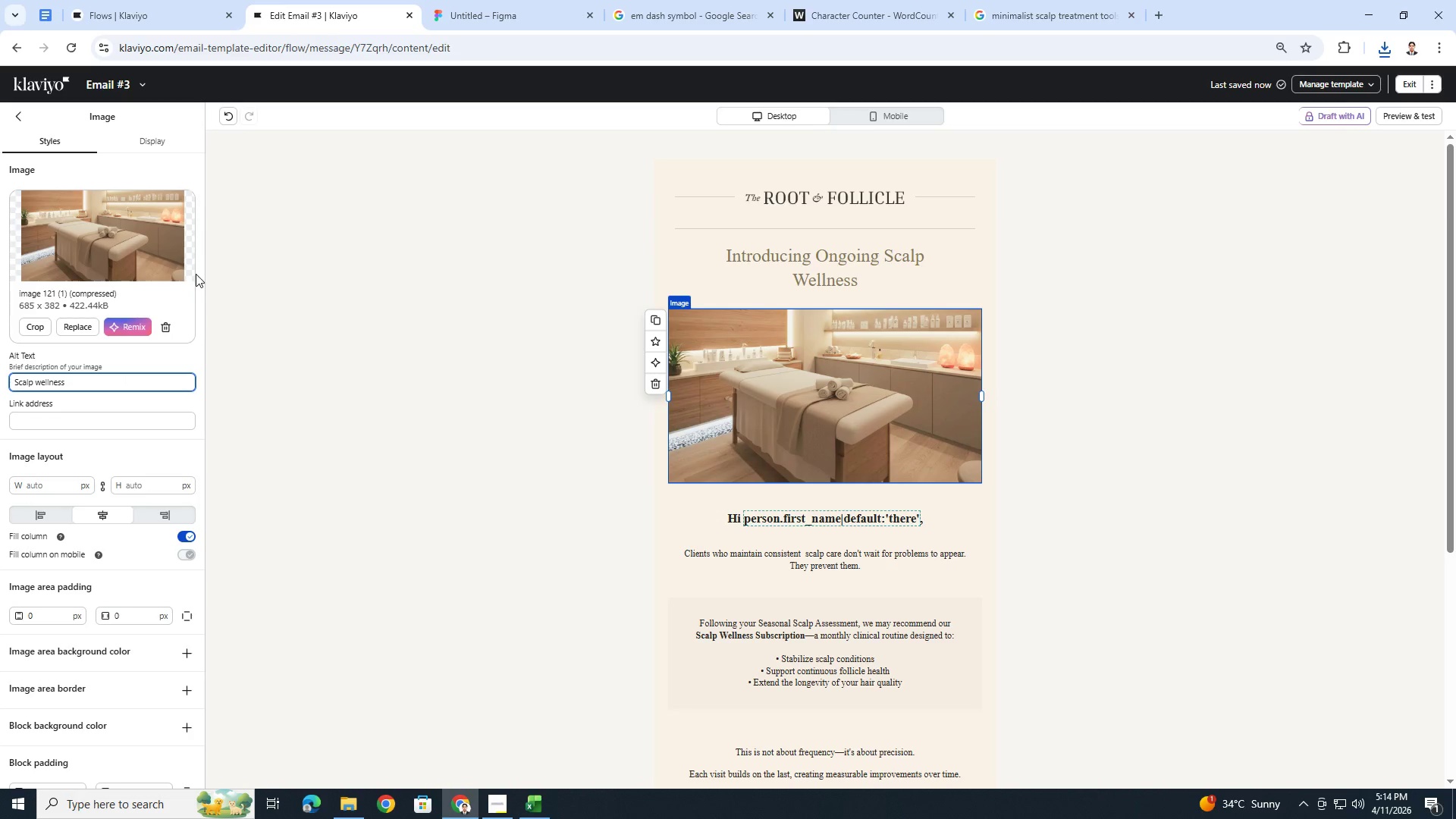 
left_click([1054, 523])
 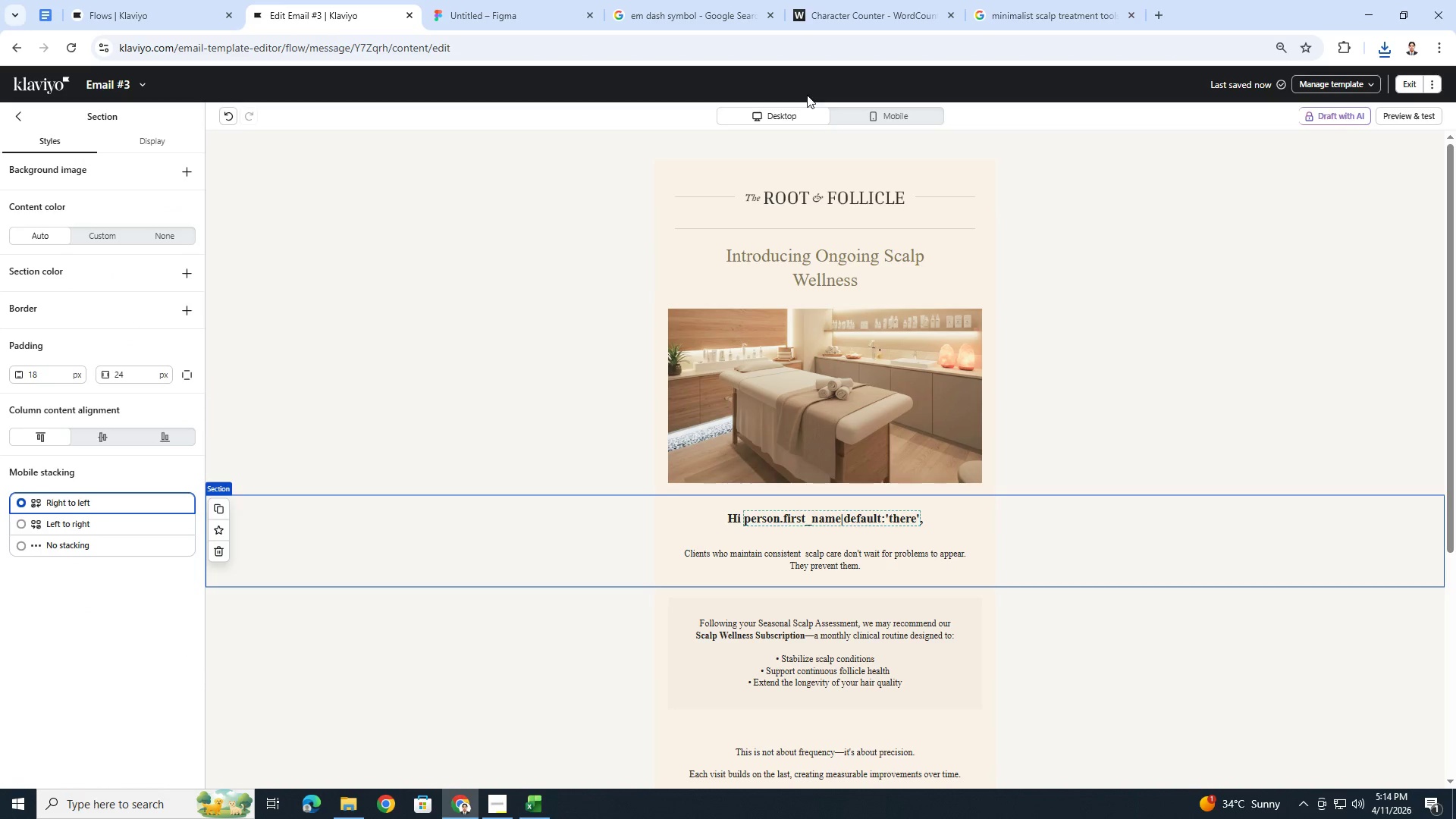 
scroll: coordinate [868, 619], scroll_direction: down, amount: 5.0
 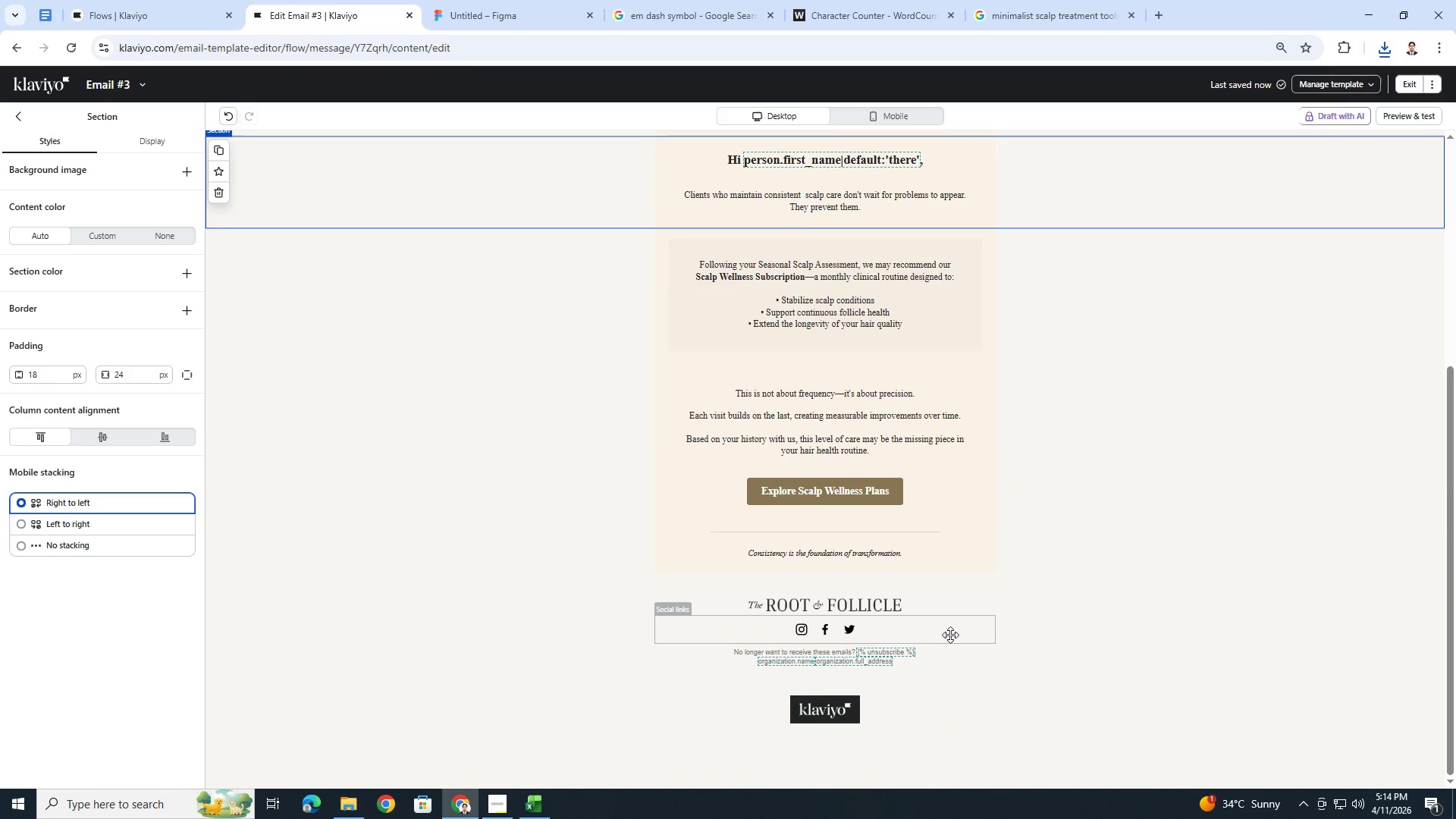 
scroll: coordinate [953, 636], scroll_direction: up, amount: 3.0
 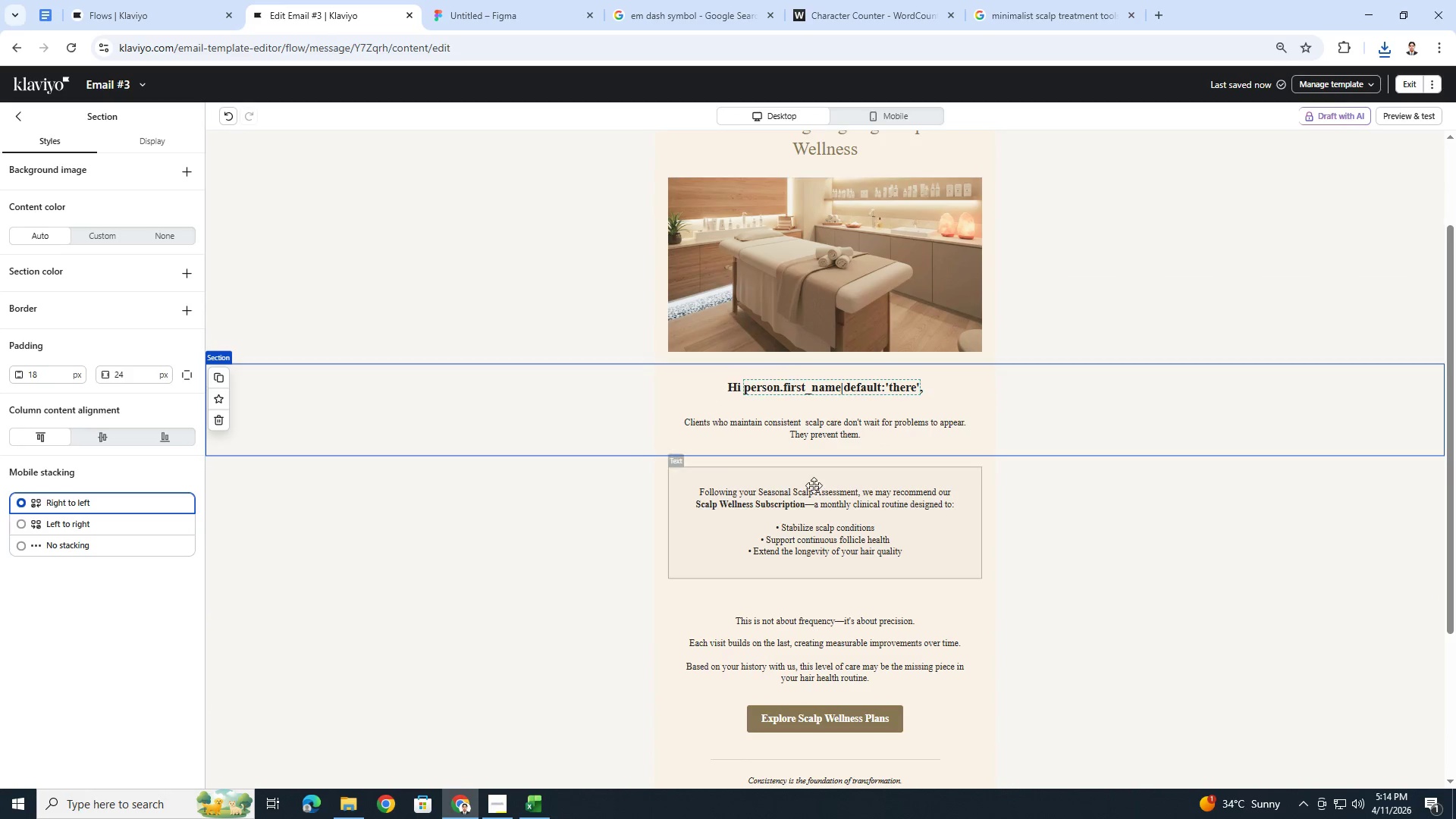 
scroll: coordinate [824, 501], scroll_direction: down, amount: 6.0
 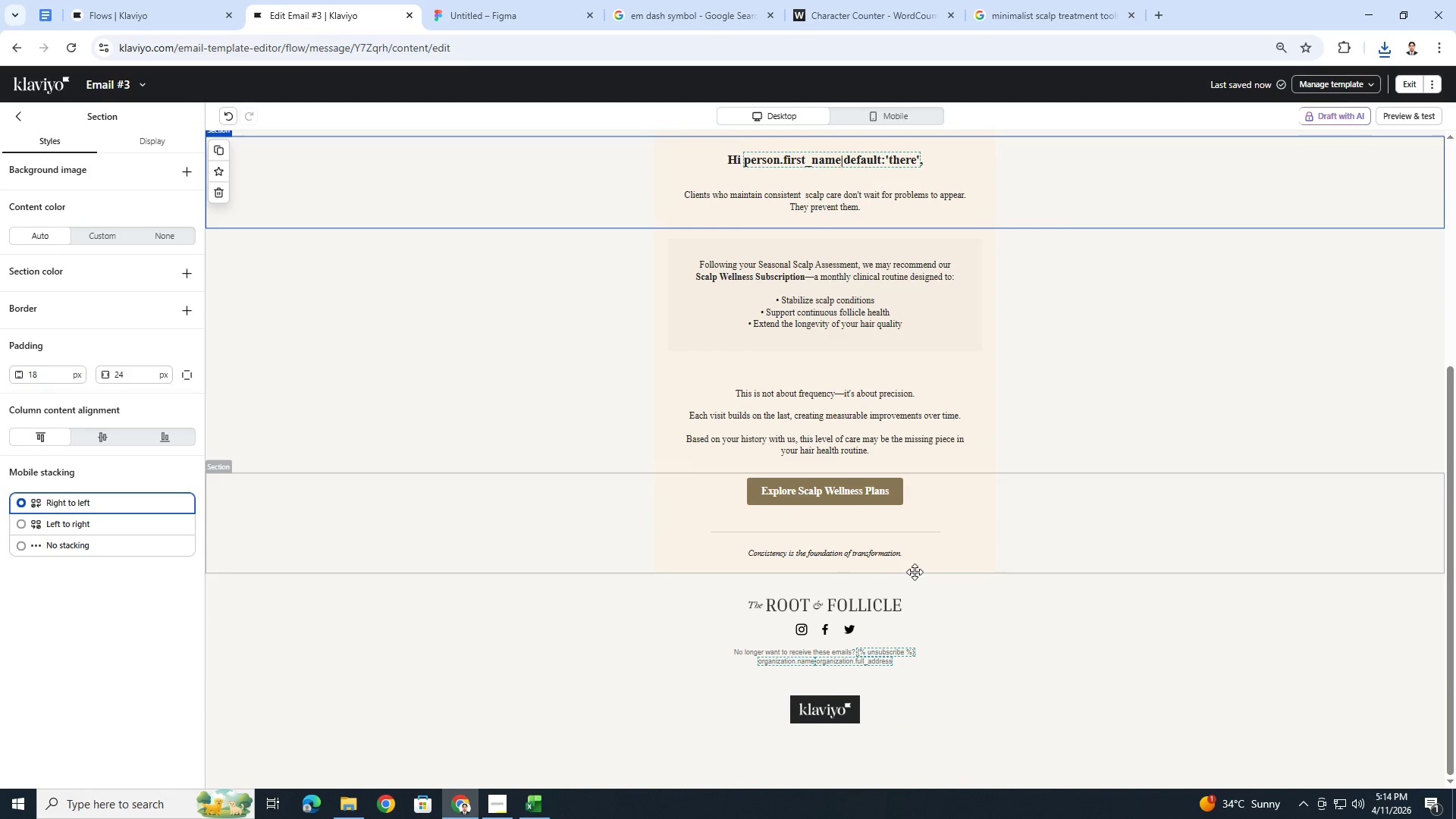 
scroll: coordinate [812, 373], scroll_direction: up, amount: 7.0
 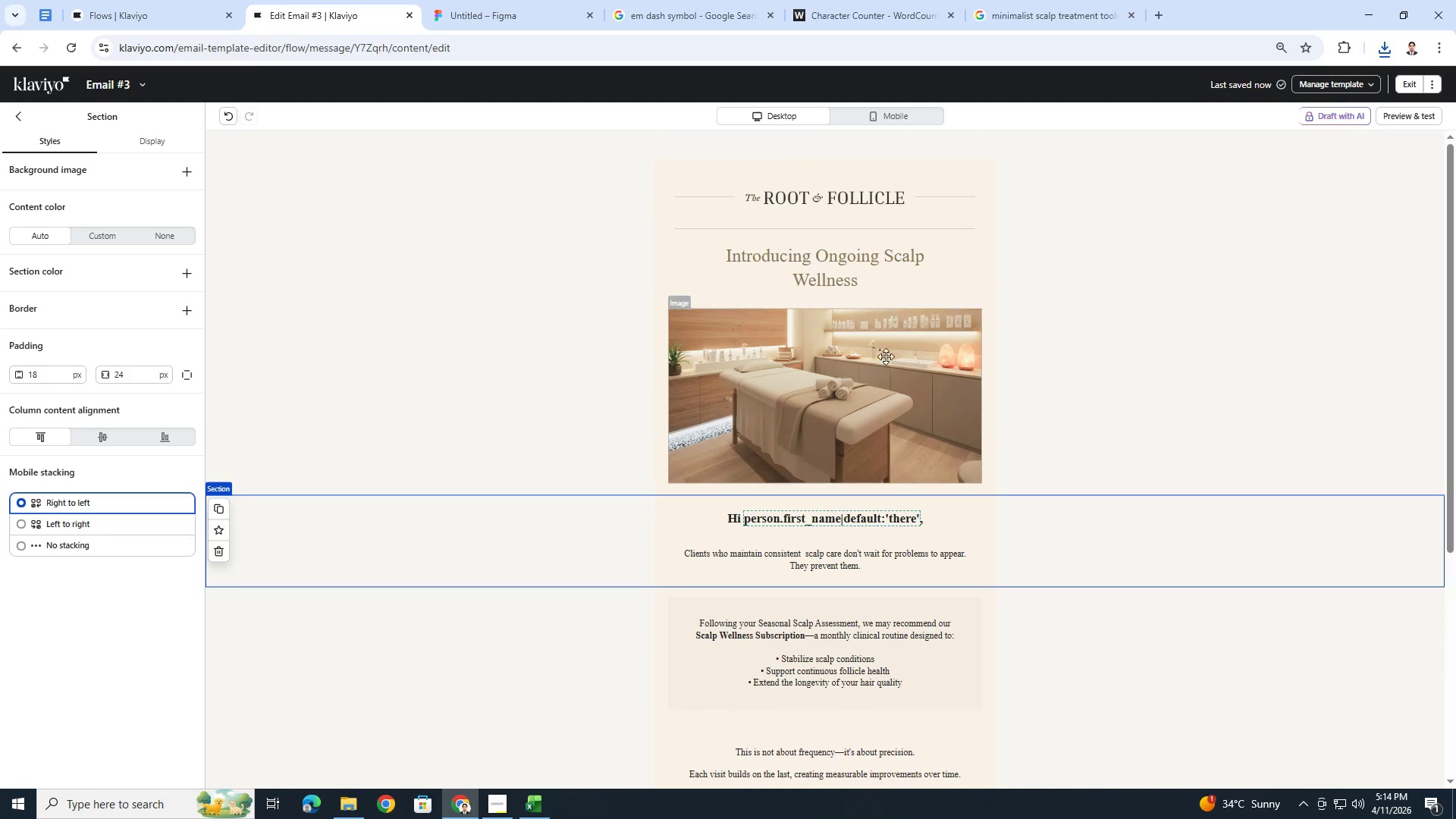 
left_click([890, 378])
 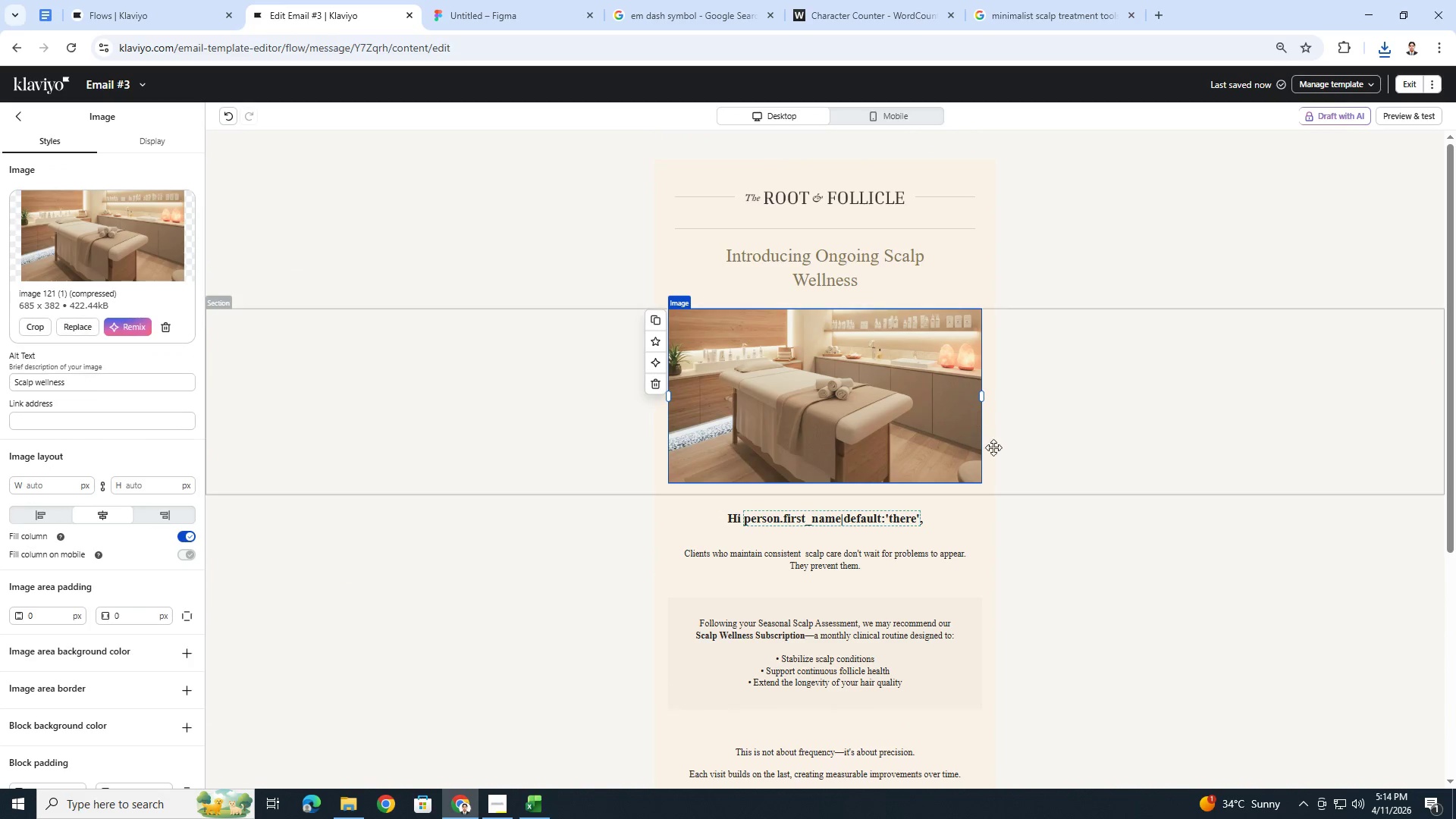 
scroll: coordinate [1003, 457], scroll_direction: down, amount: 3.0
 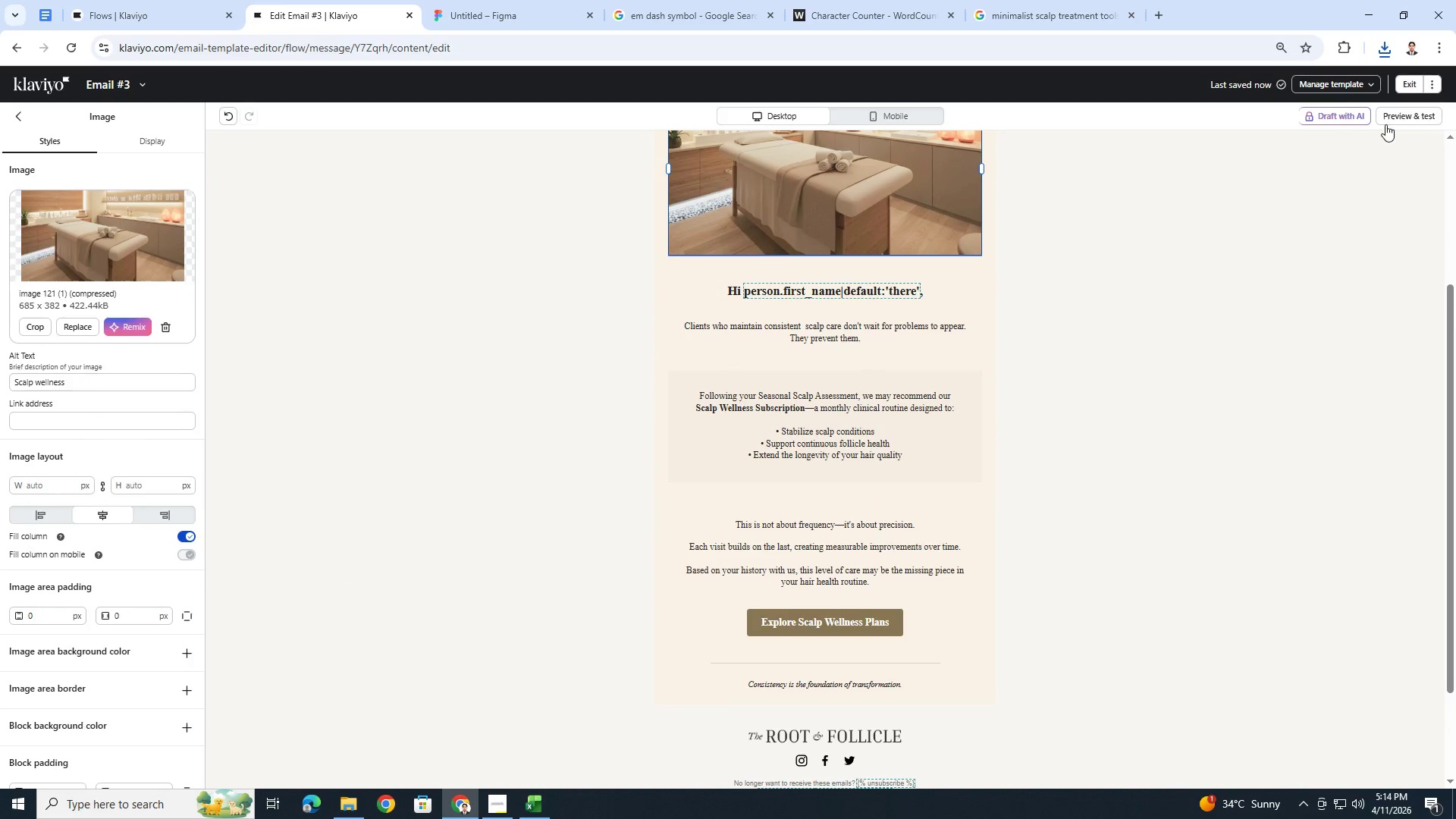 
left_click([943, 119])
 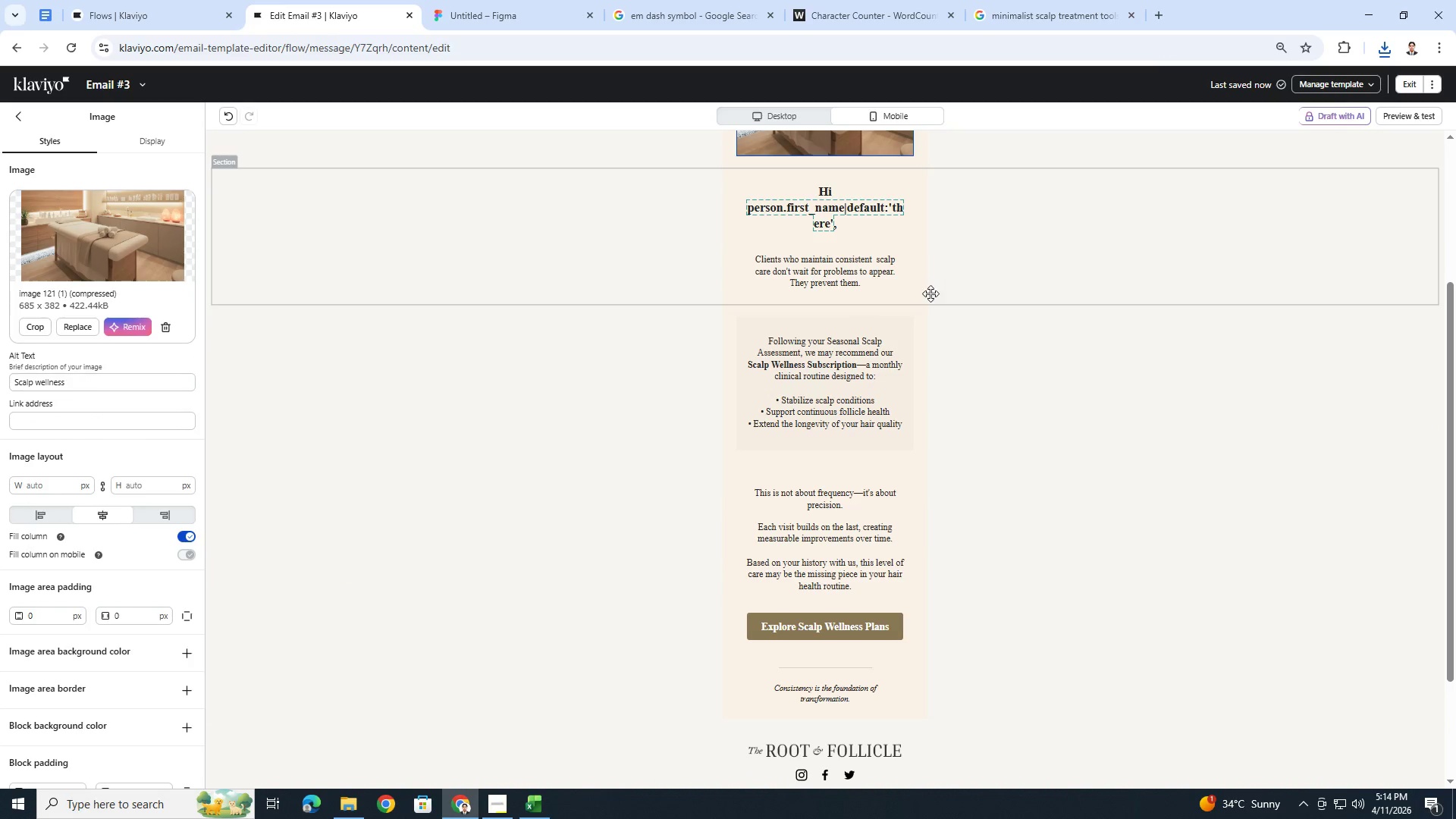 
scroll: coordinate [943, 287], scroll_direction: up, amount: 3.0
 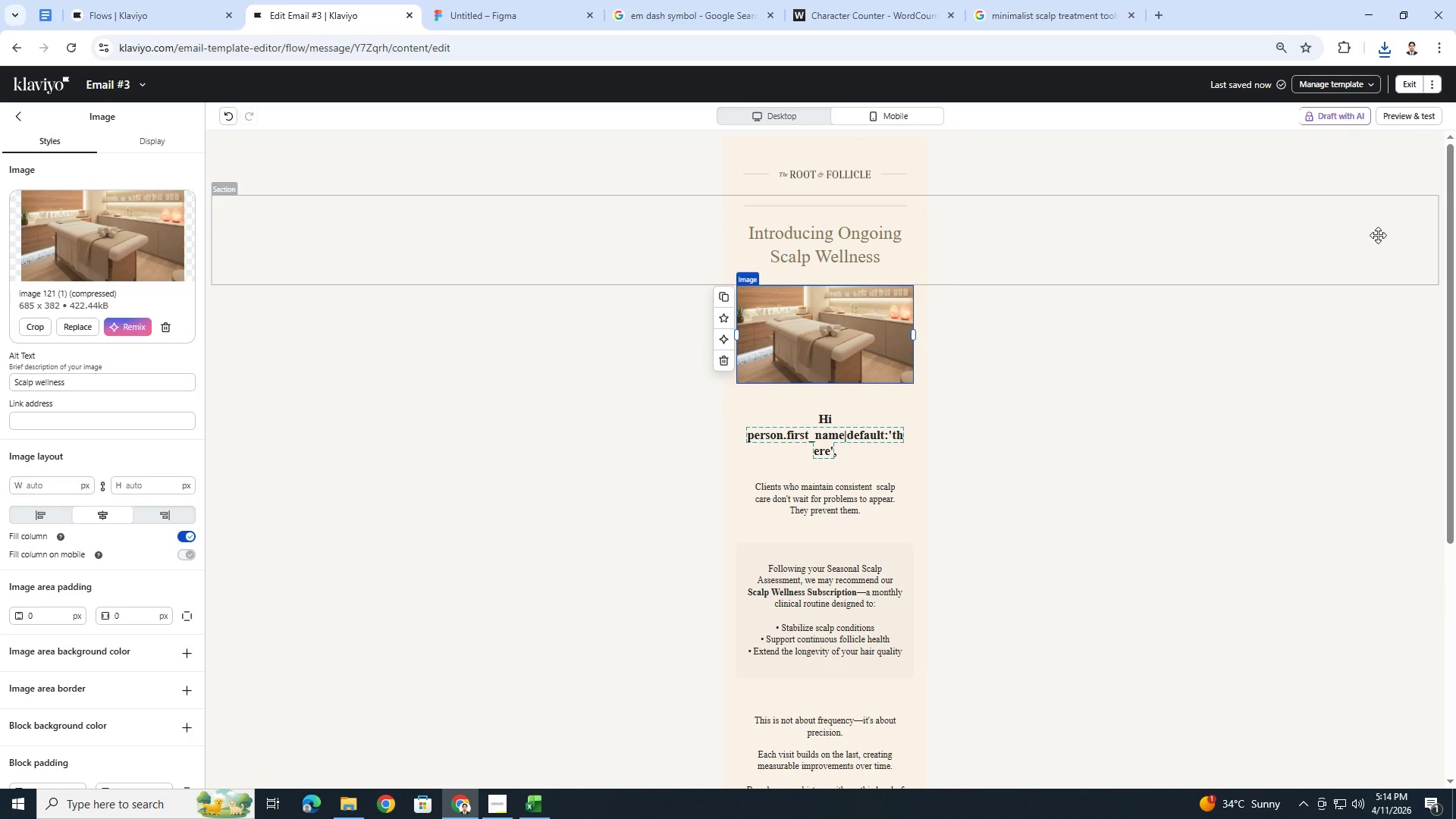 
left_click([1373, 369])
 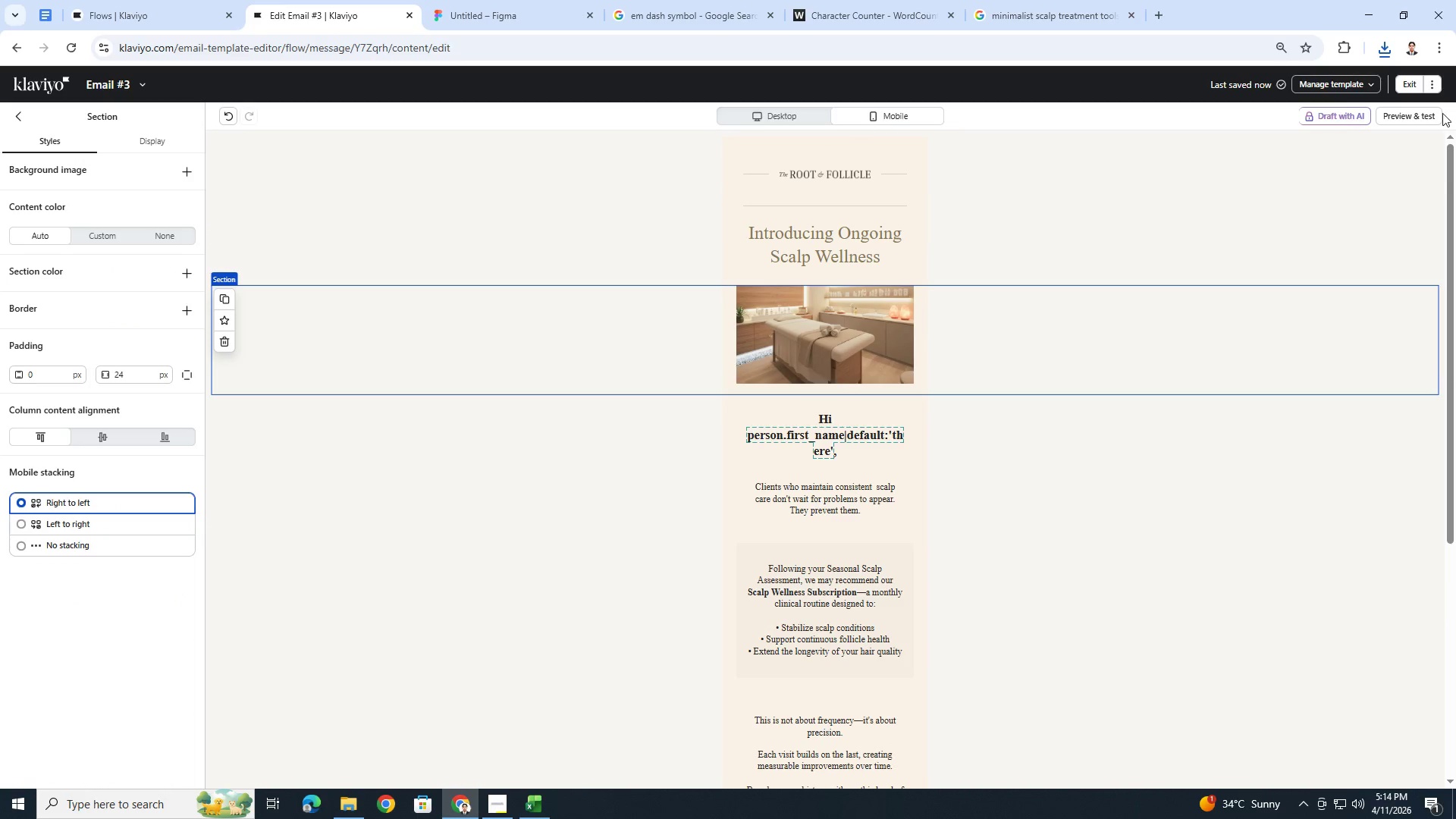 
left_click([1428, 115])
 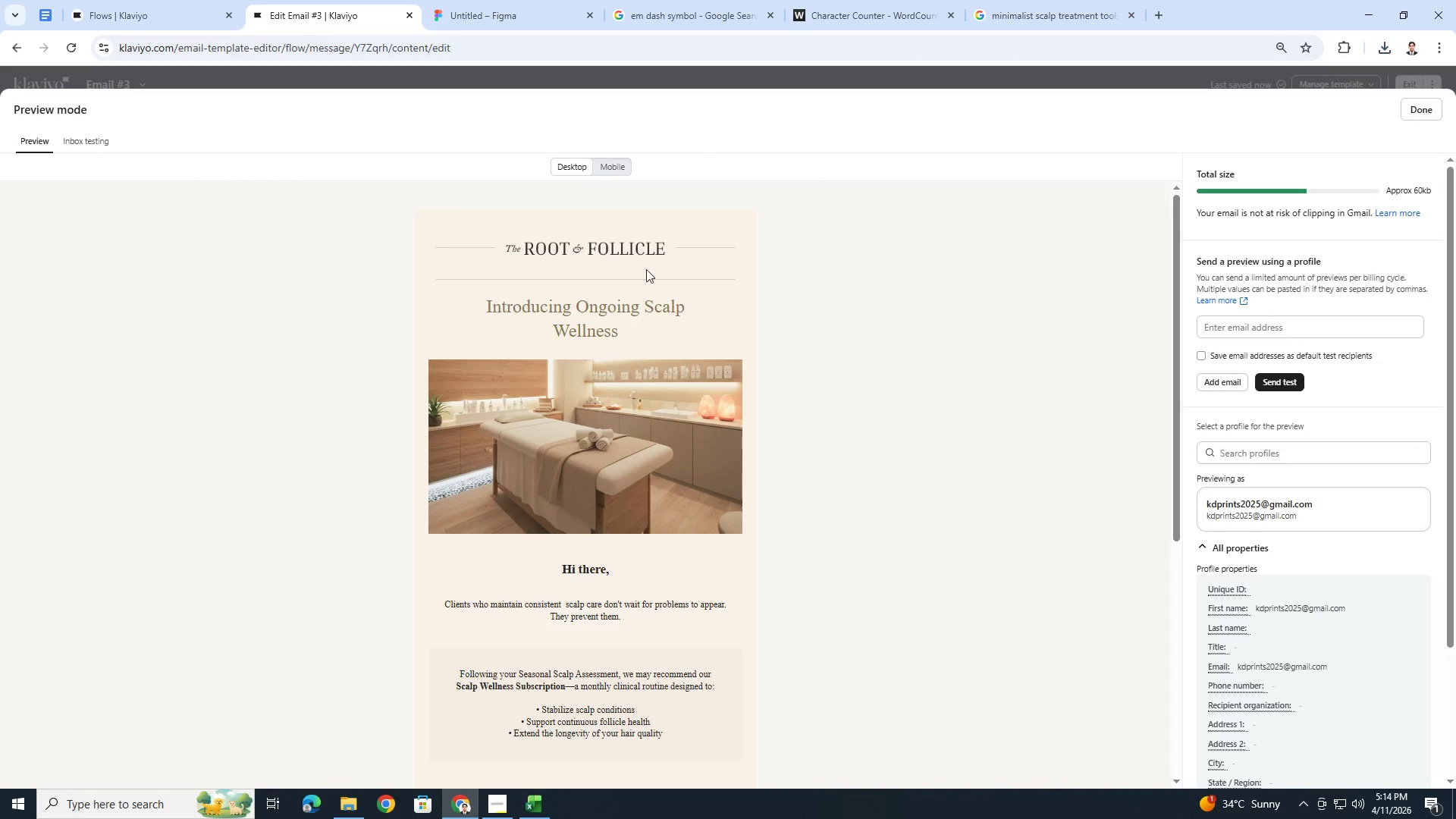 
left_click([619, 167])
 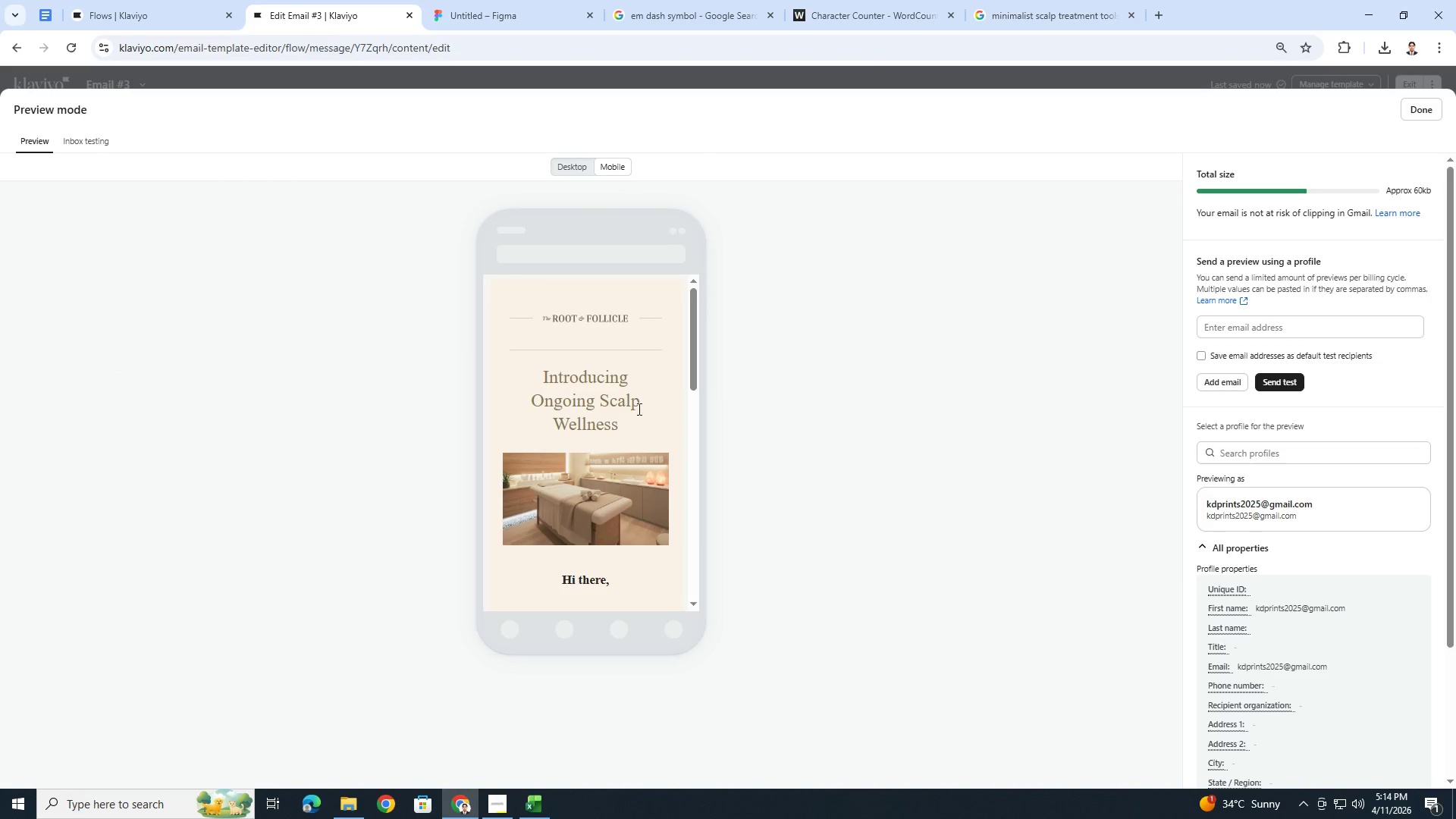 
scroll: coordinate [641, 459], scroll_direction: down, amount: 9.0
 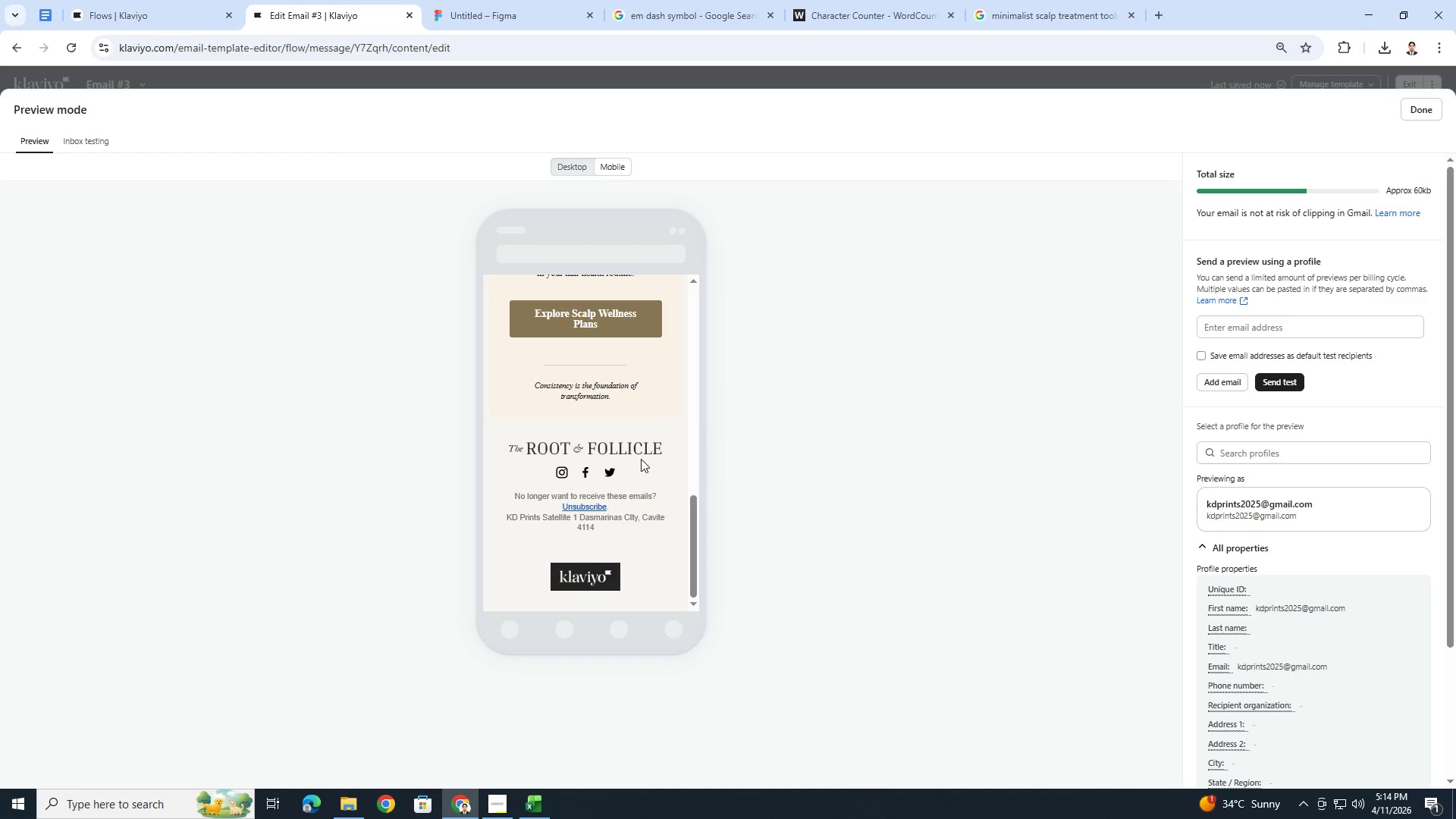 
scroll: coordinate [641, 459], scroll_direction: up, amount: 3.0
 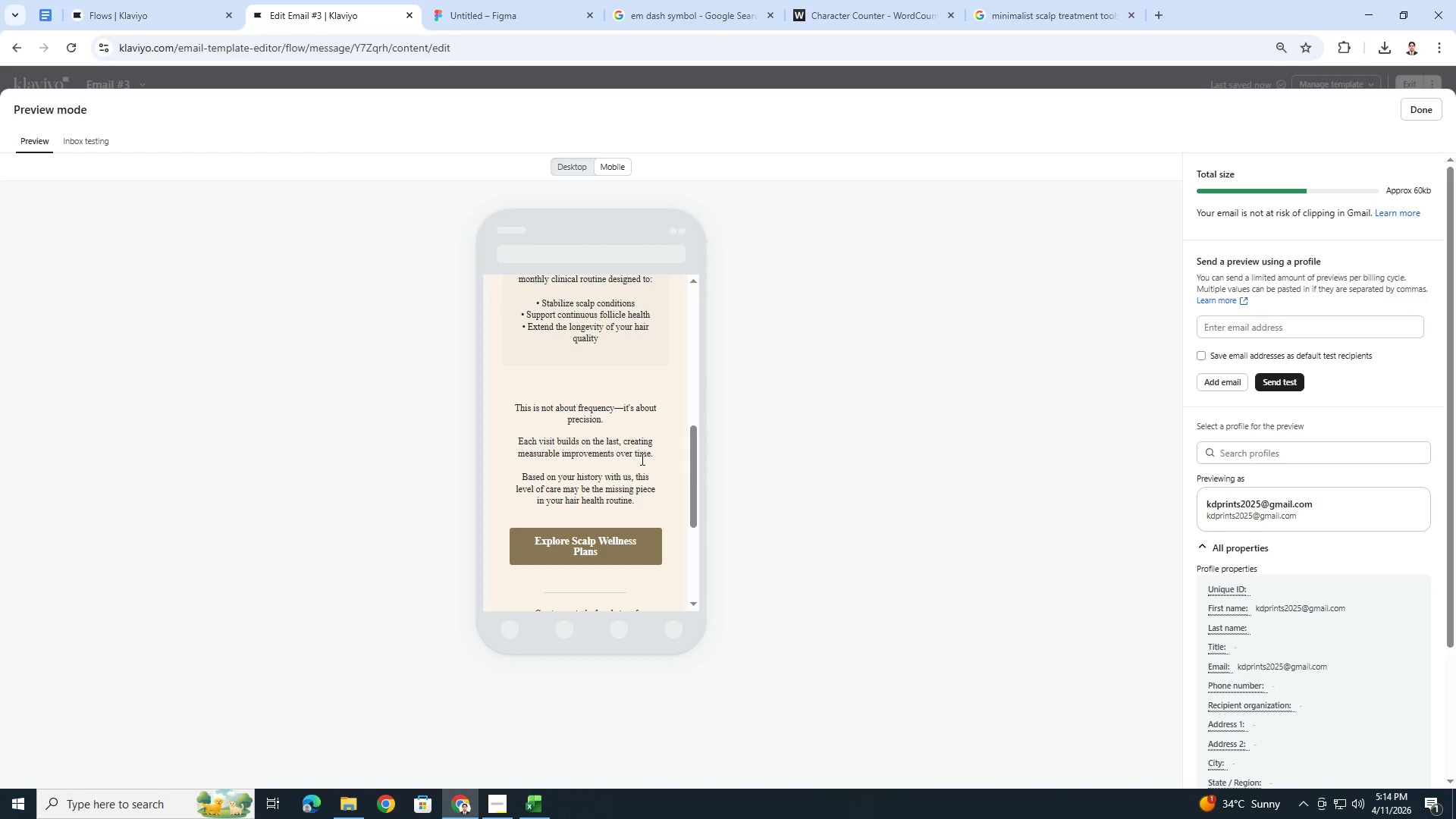 
wait(7.0)
 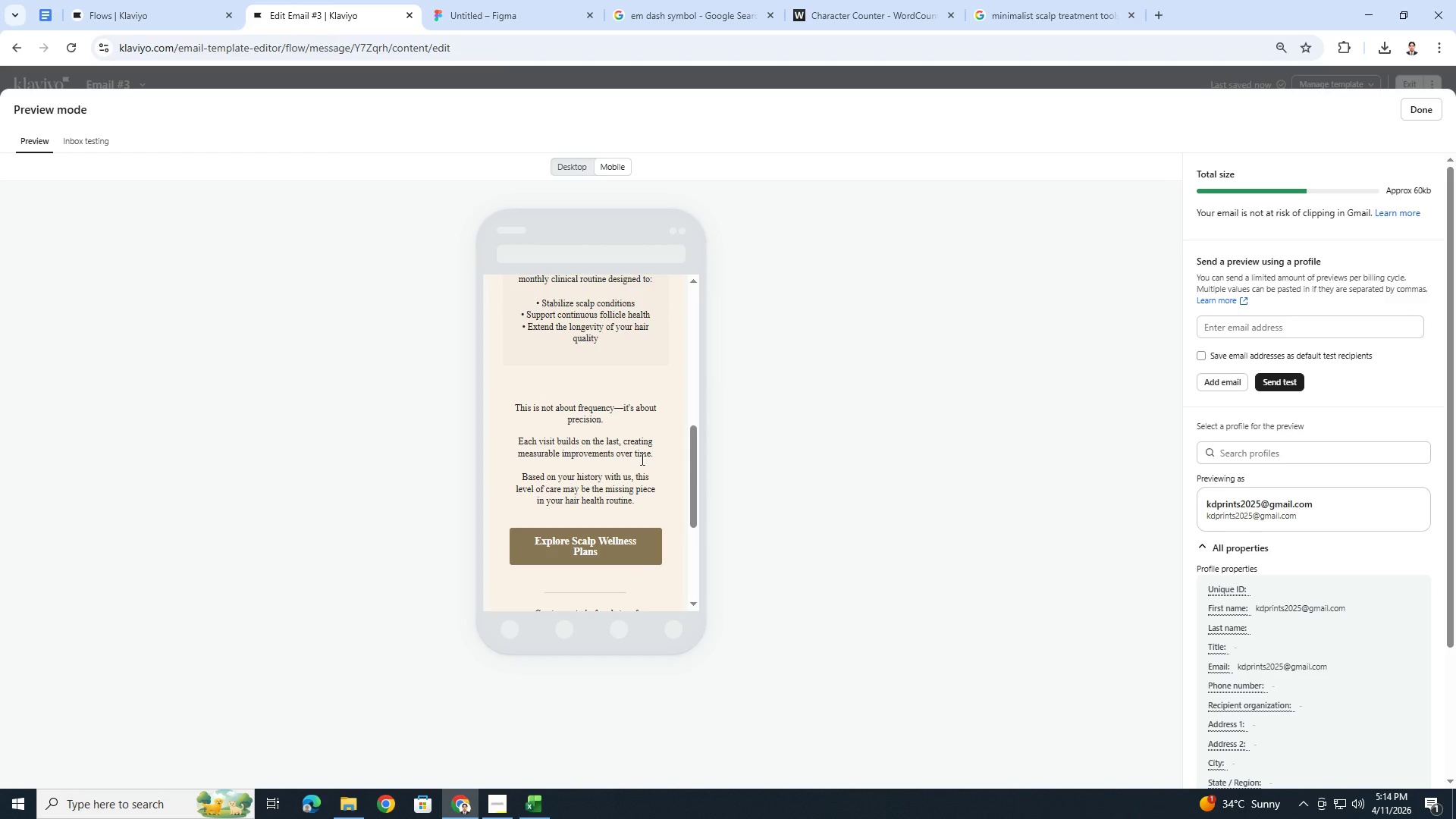 
scroll: coordinate [641, 459], scroll_direction: up, amount: 8.0
 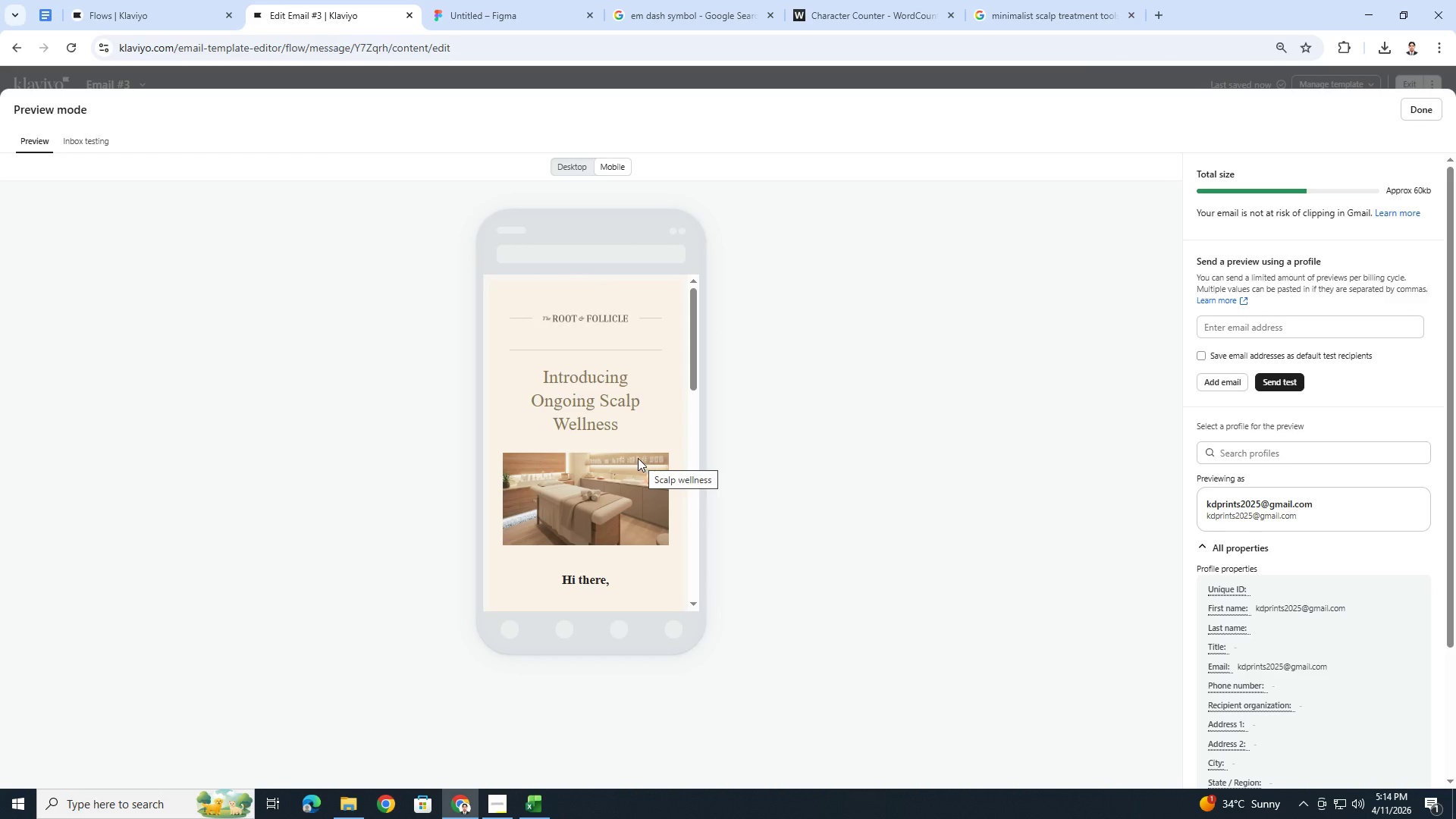 
scroll: coordinate [629, 452], scroll_direction: down, amount: 11.0
 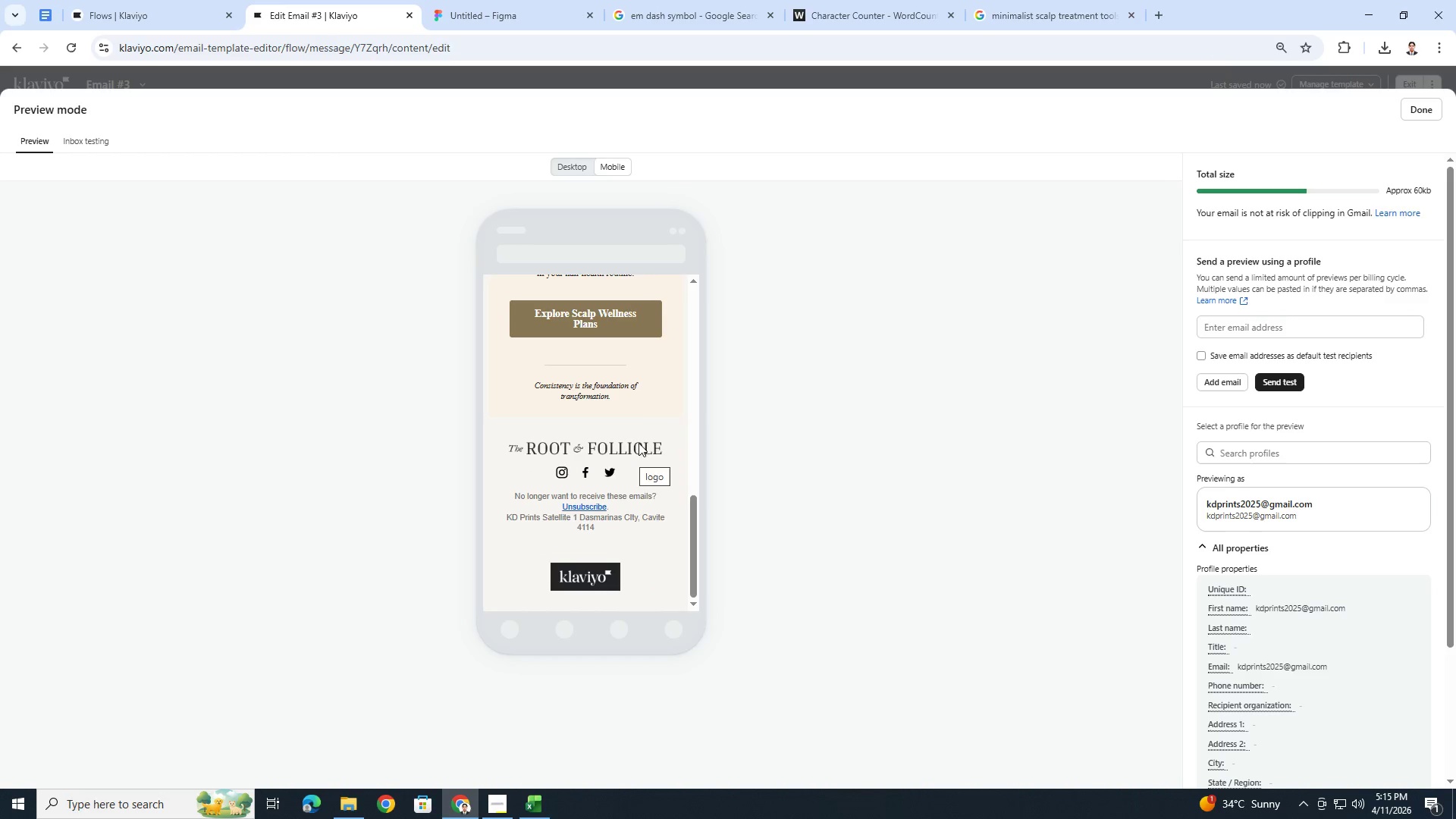 
scroll: coordinate [645, 428], scroll_direction: up, amount: 1.0
 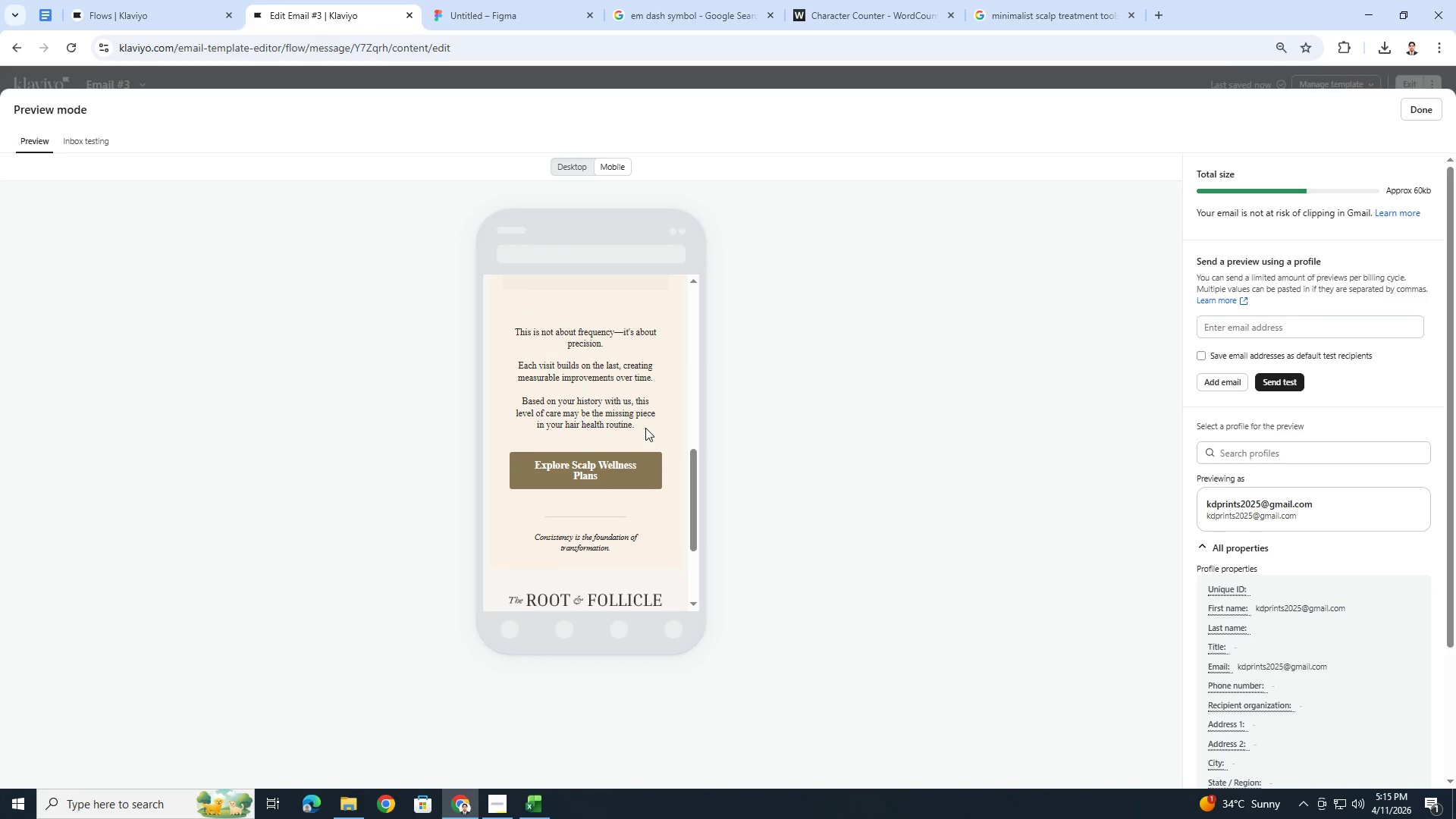 
scroll: coordinate [645, 428], scroll_direction: down, amount: 2.0
 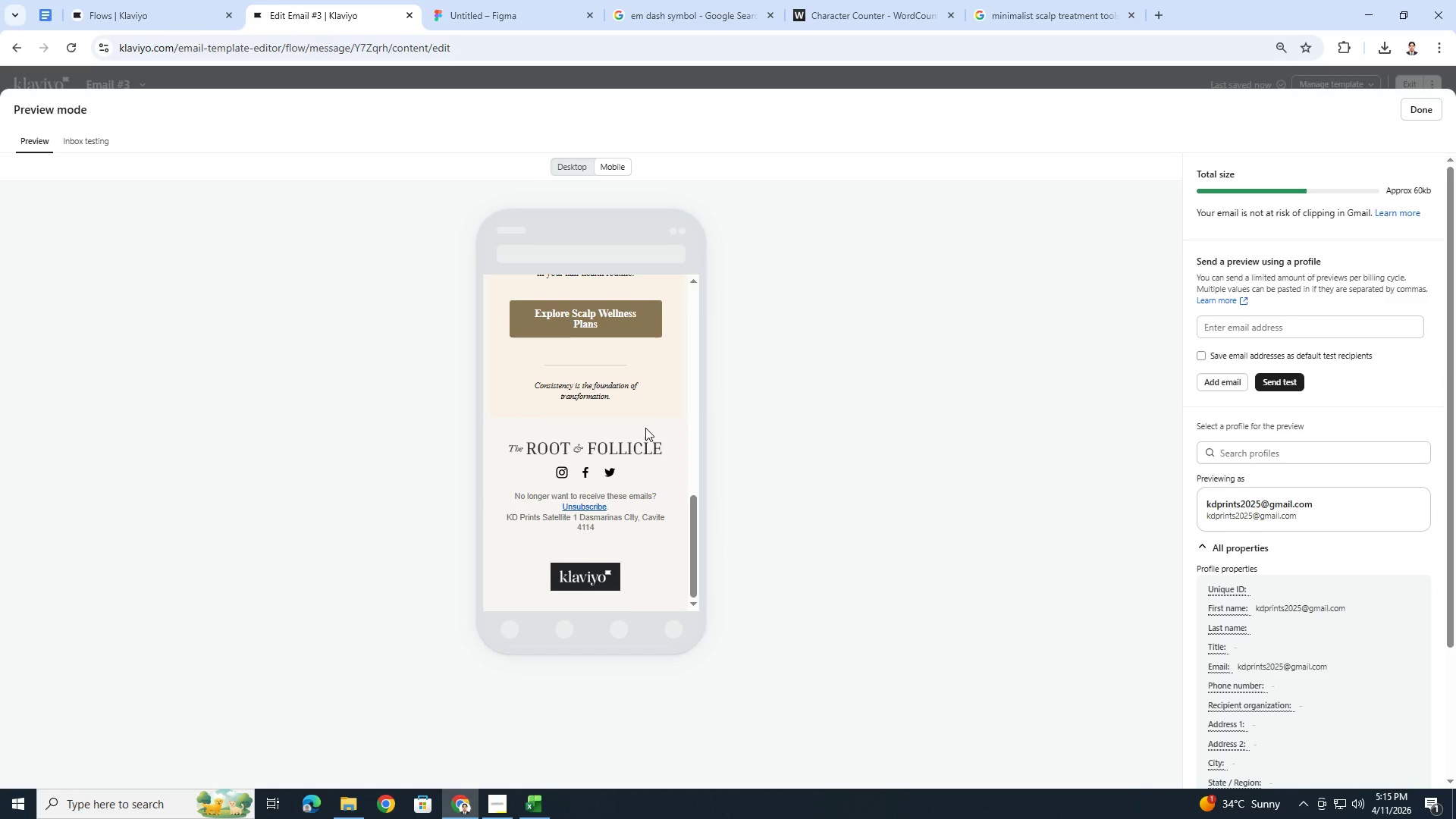 
scroll: coordinate [645, 428], scroll_direction: none, amount: 0.0
 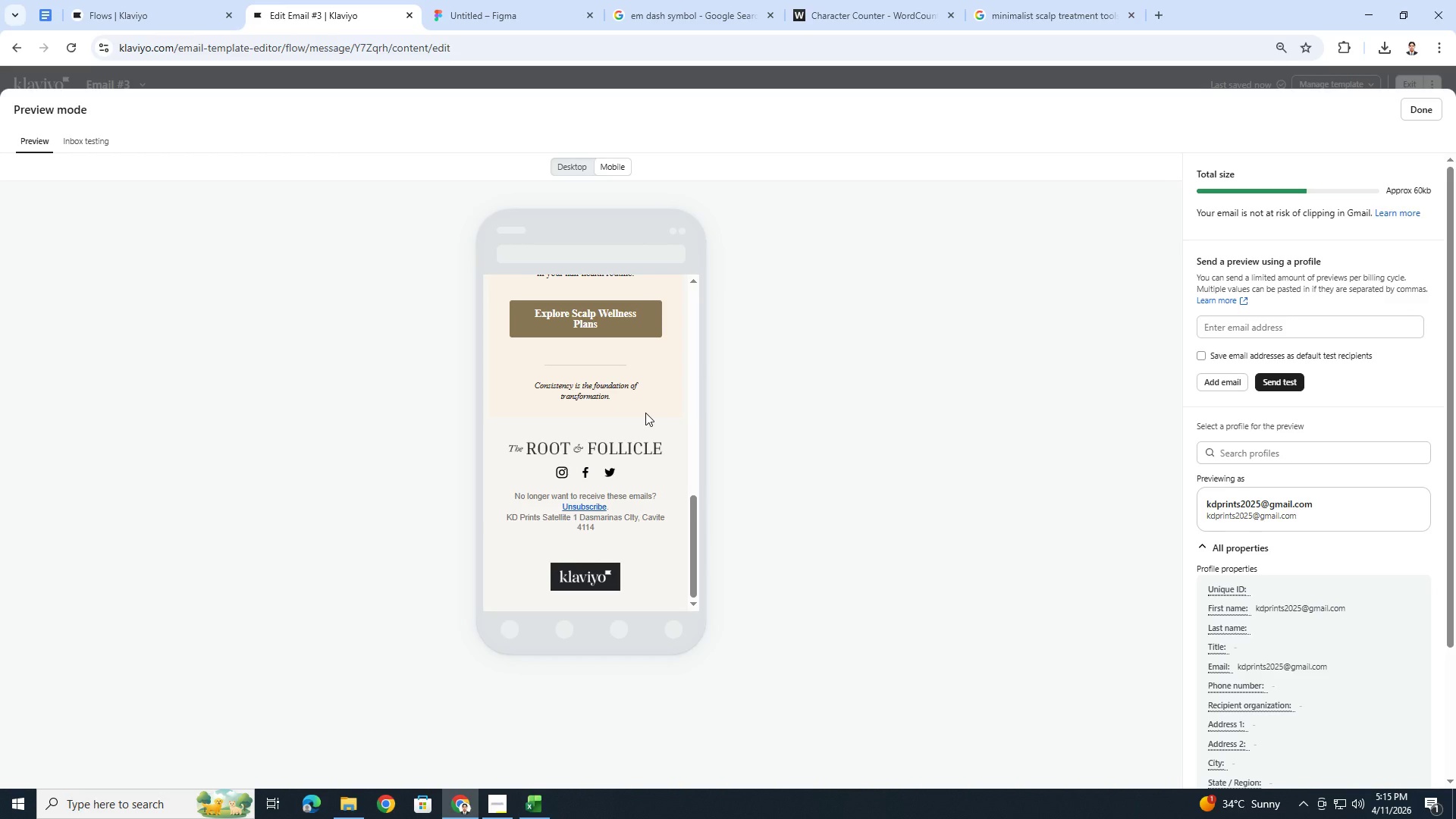 
scroll: coordinate [646, 403], scroll_direction: up, amount: 13.0
 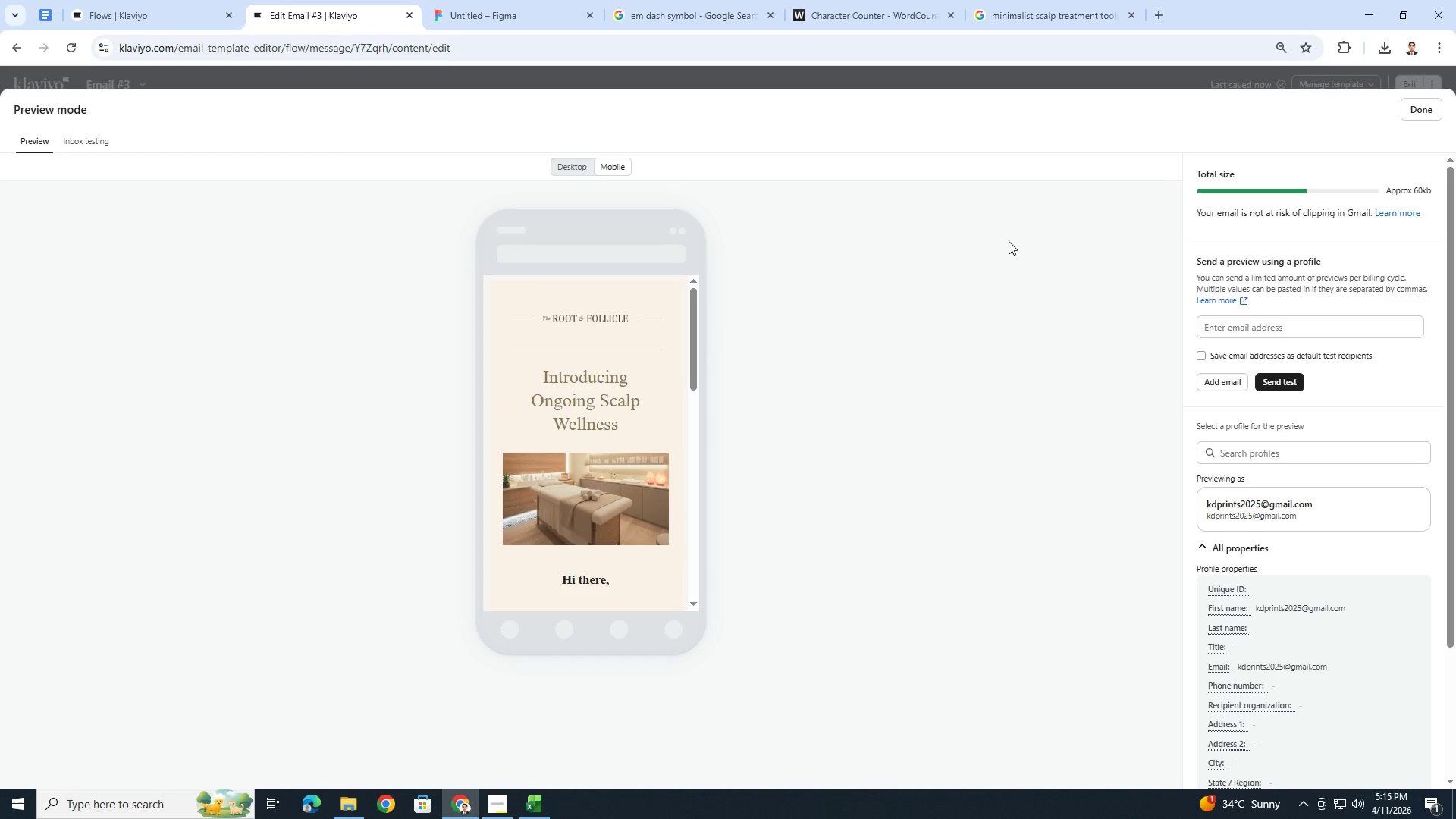 
left_click([1005, 246])
 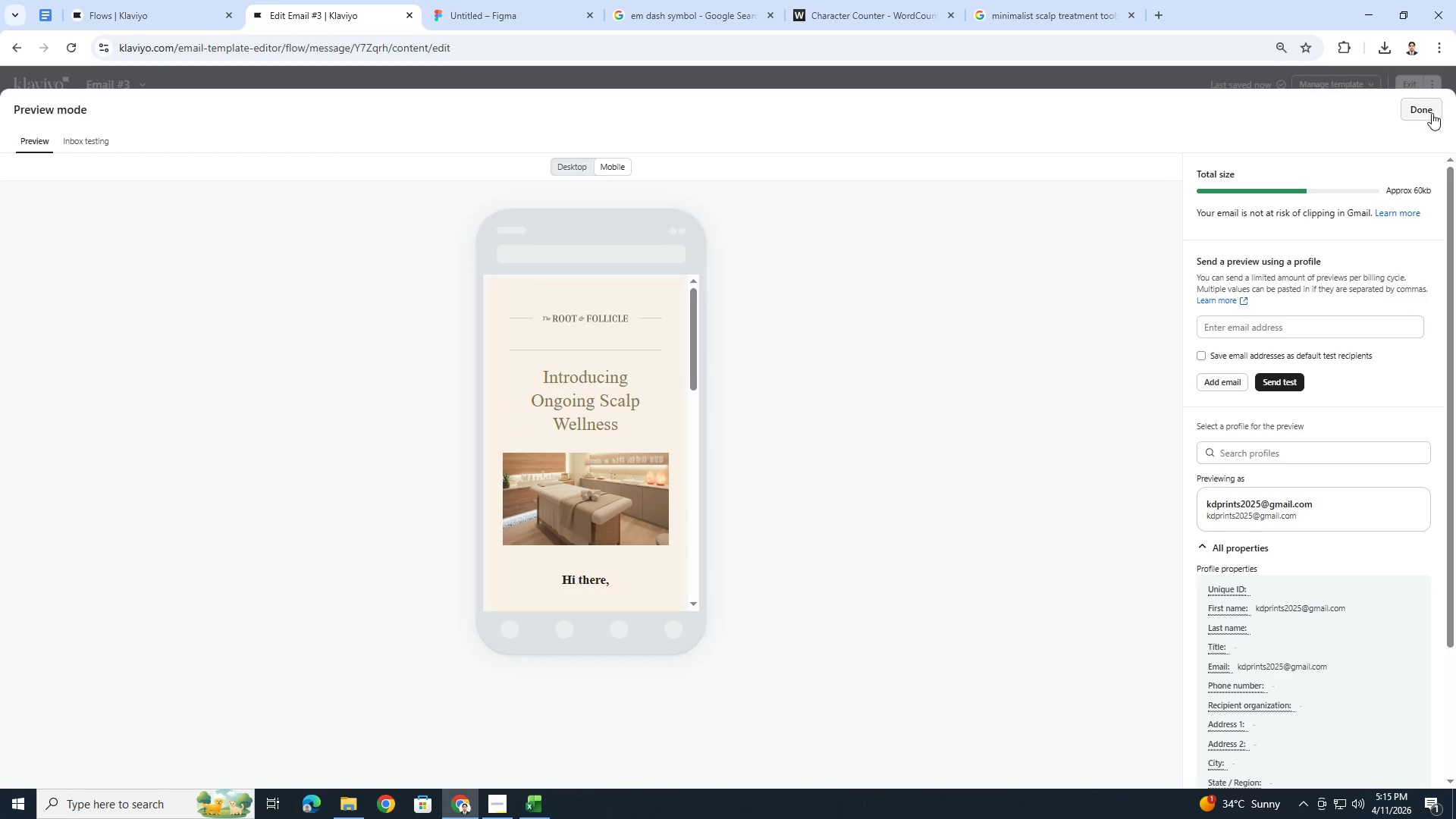 
left_click([1432, 112])
 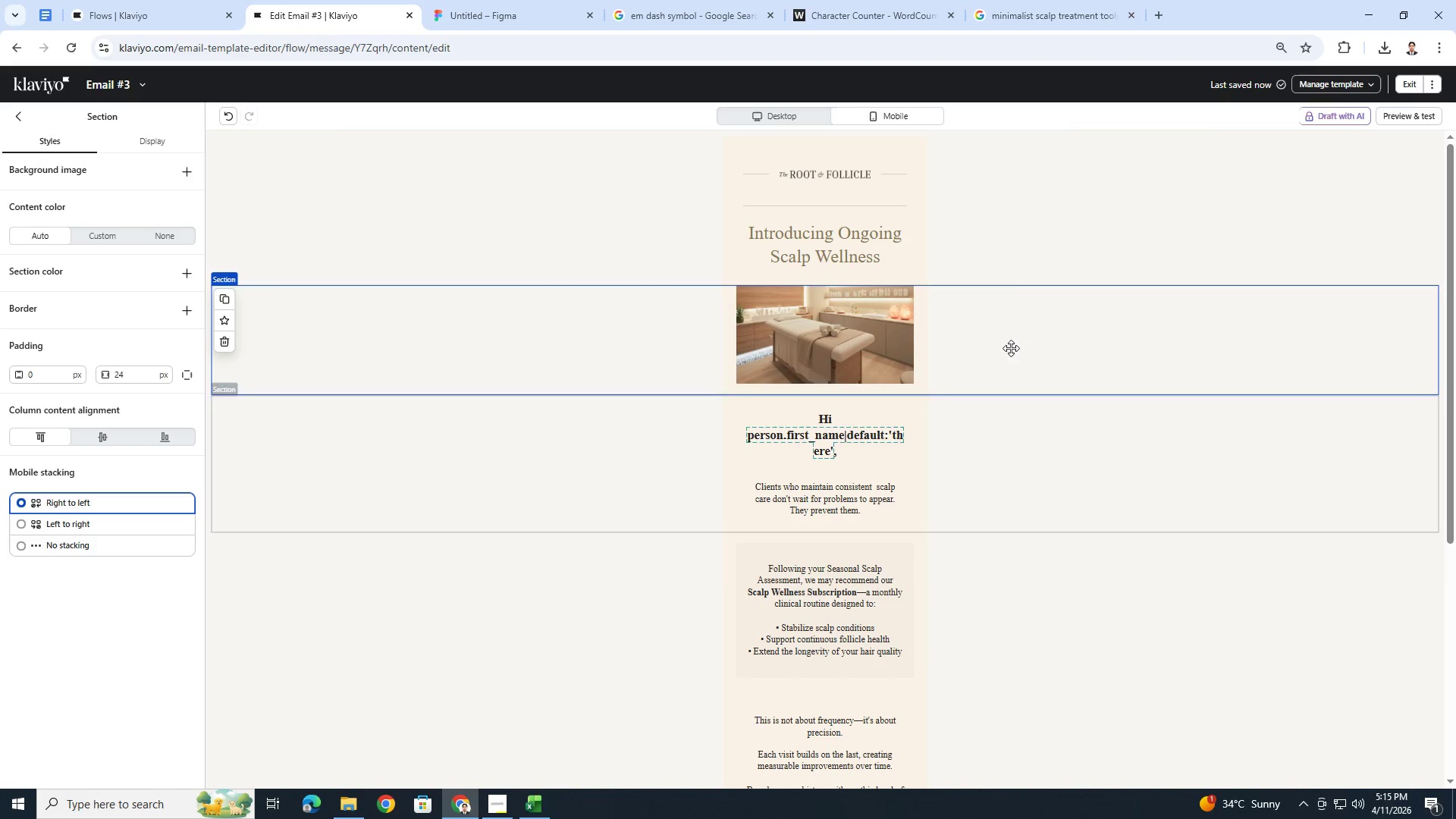 
left_click([1041, 441])
 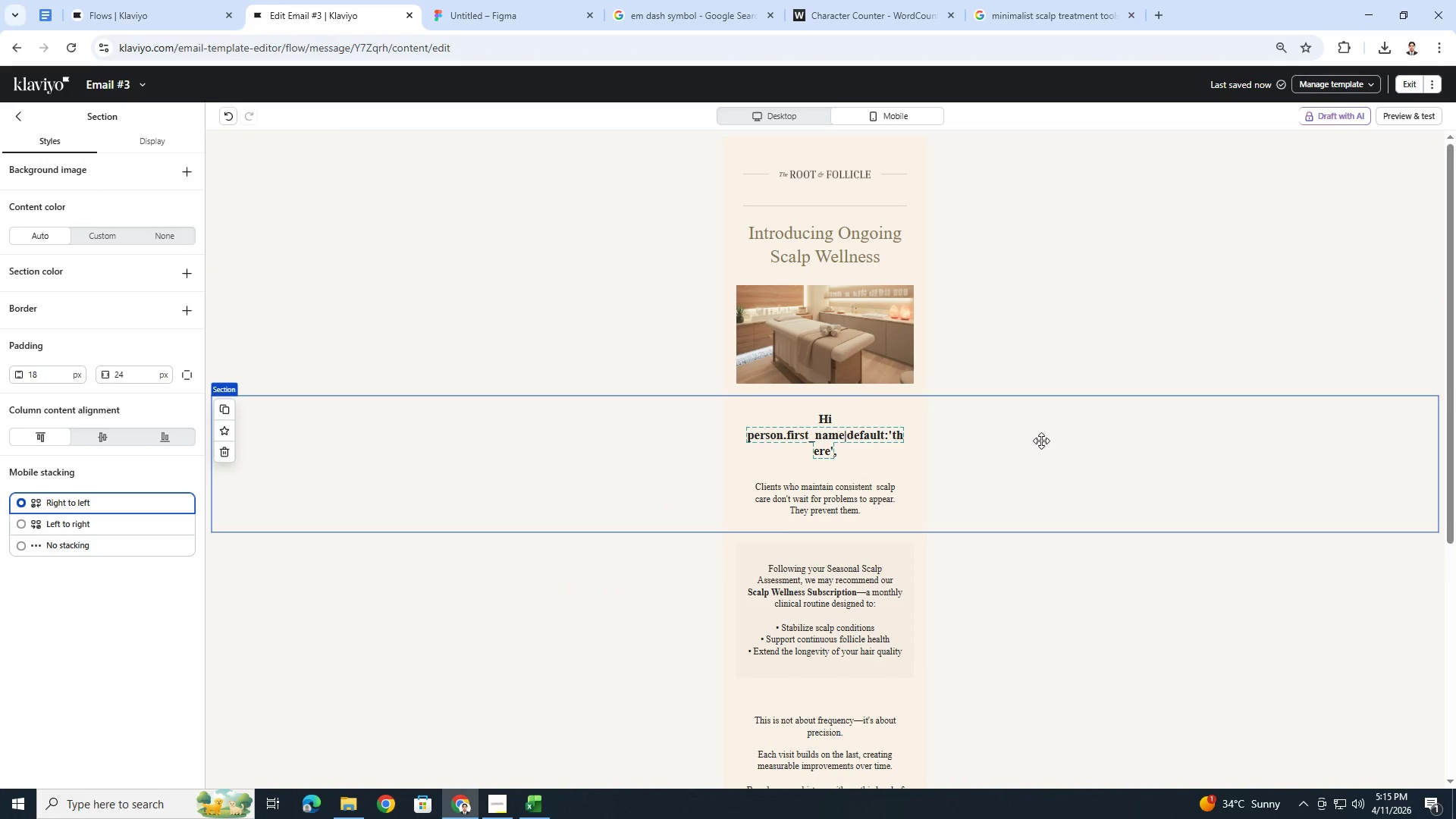 
left_click([1041, 453])
 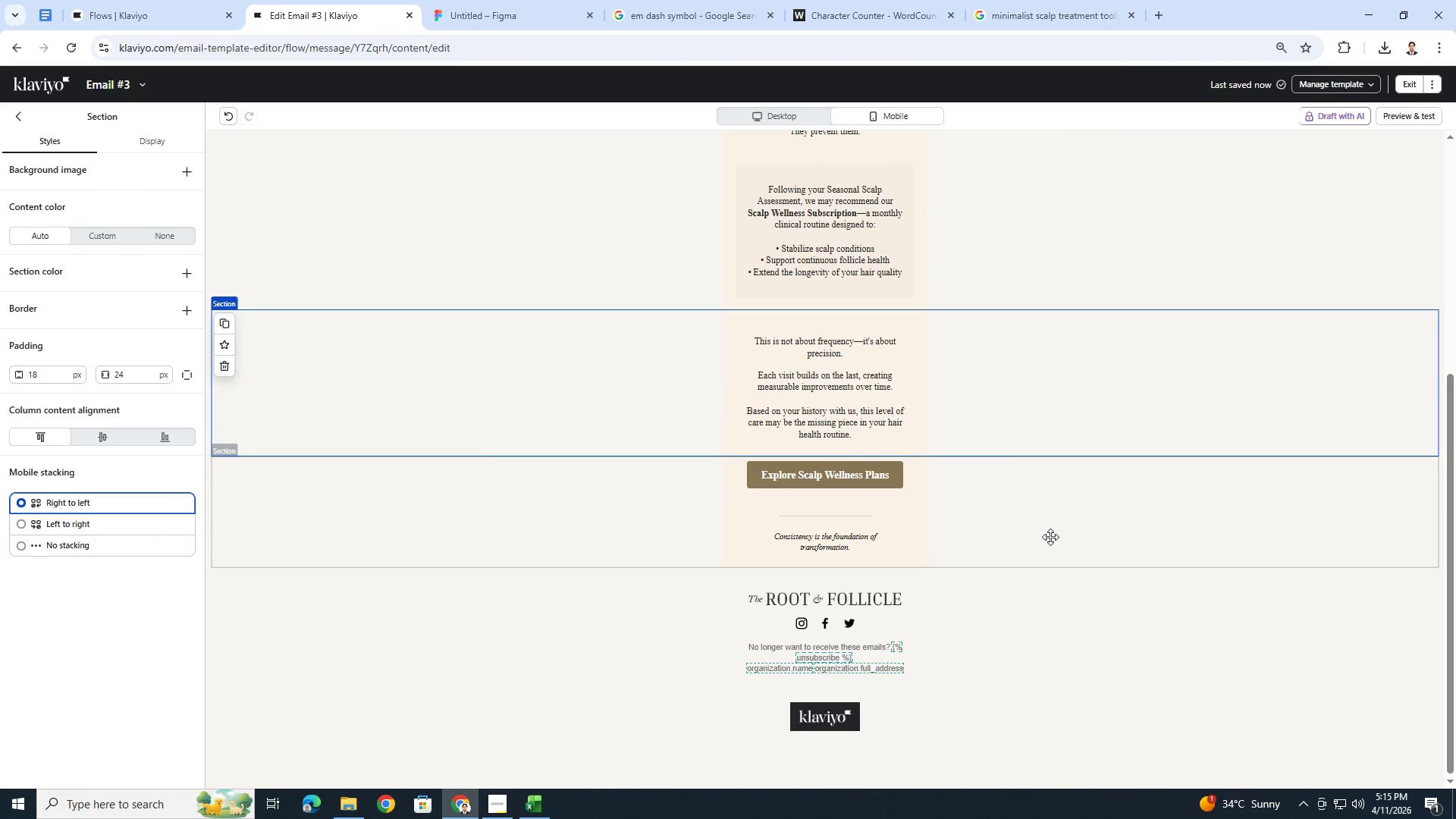 
scroll: coordinate [1041, 443], scroll_direction: down, amount: 5.0
 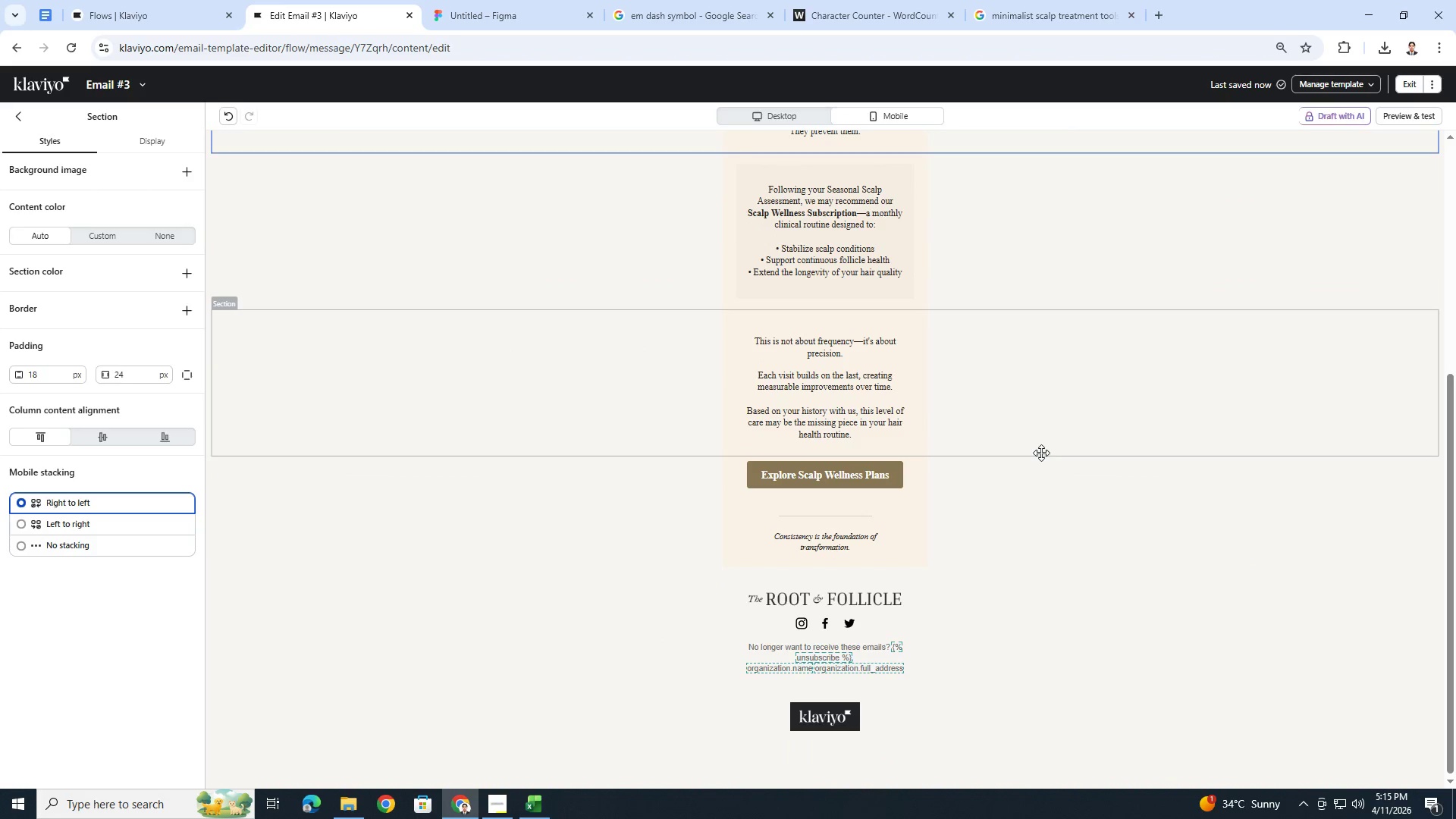 
left_click([1050, 538])
 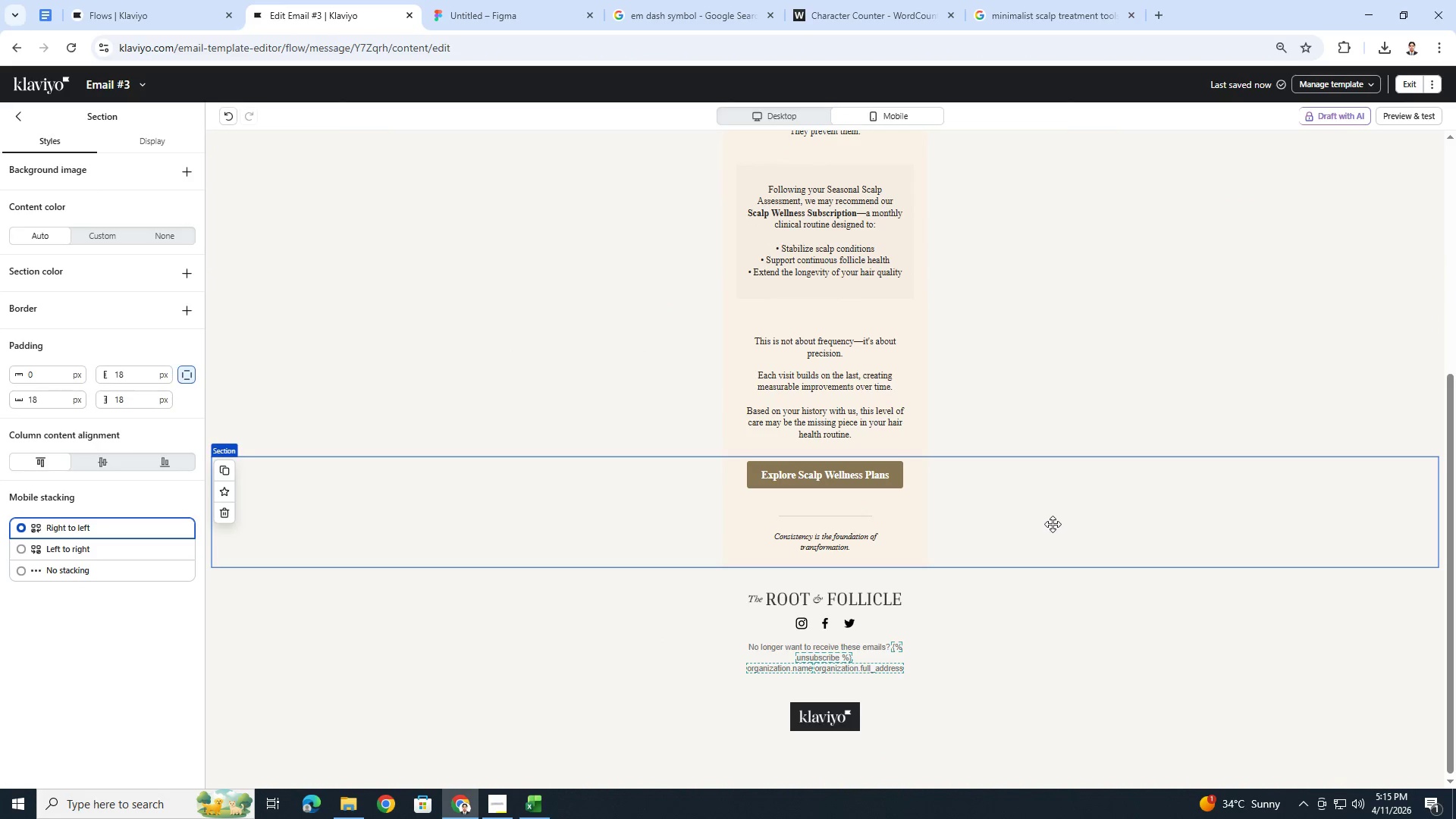 
scroll: coordinate [1051, 518], scroll_direction: up, amount: 9.0
 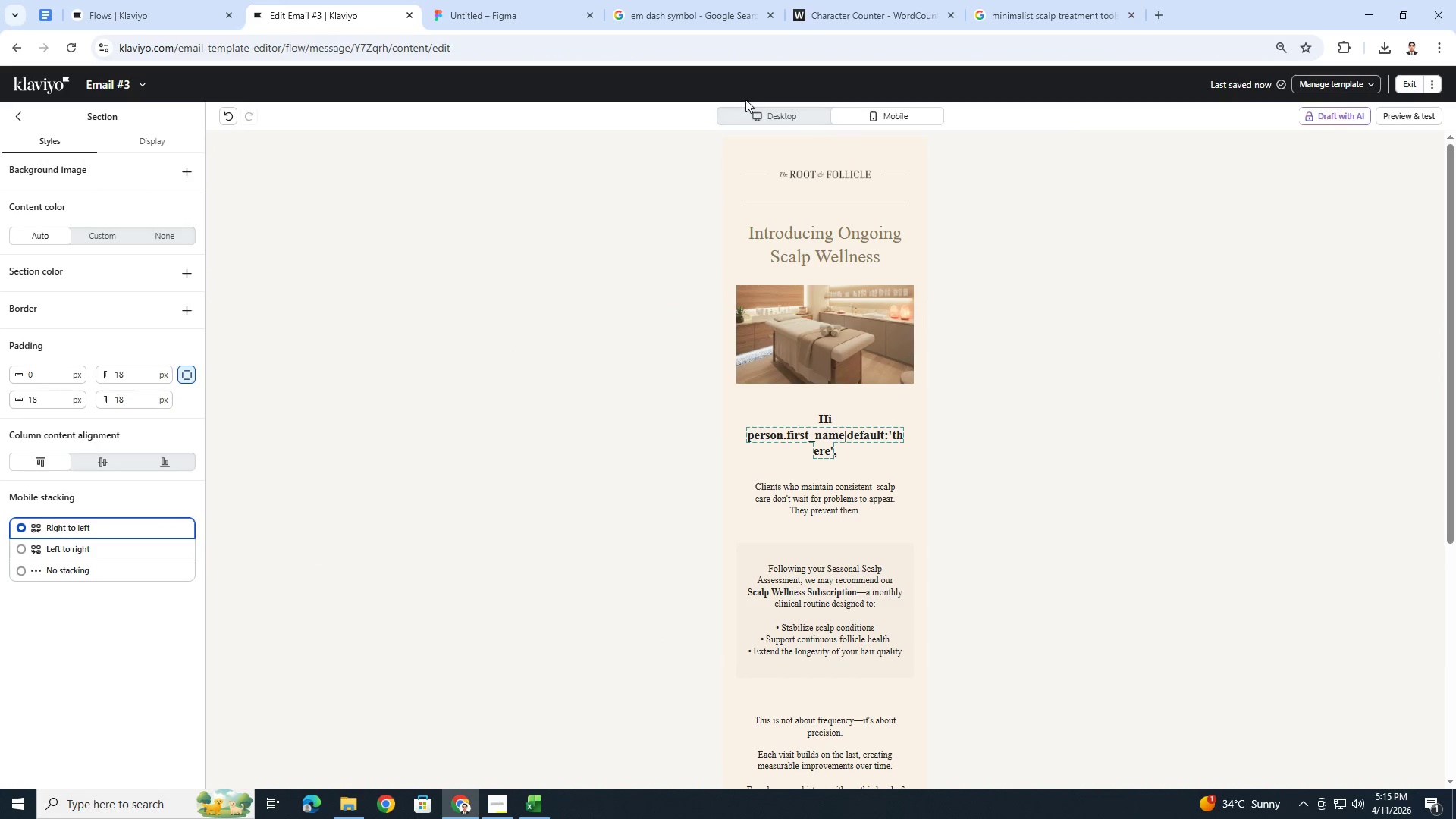 
left_click([754, 115])
 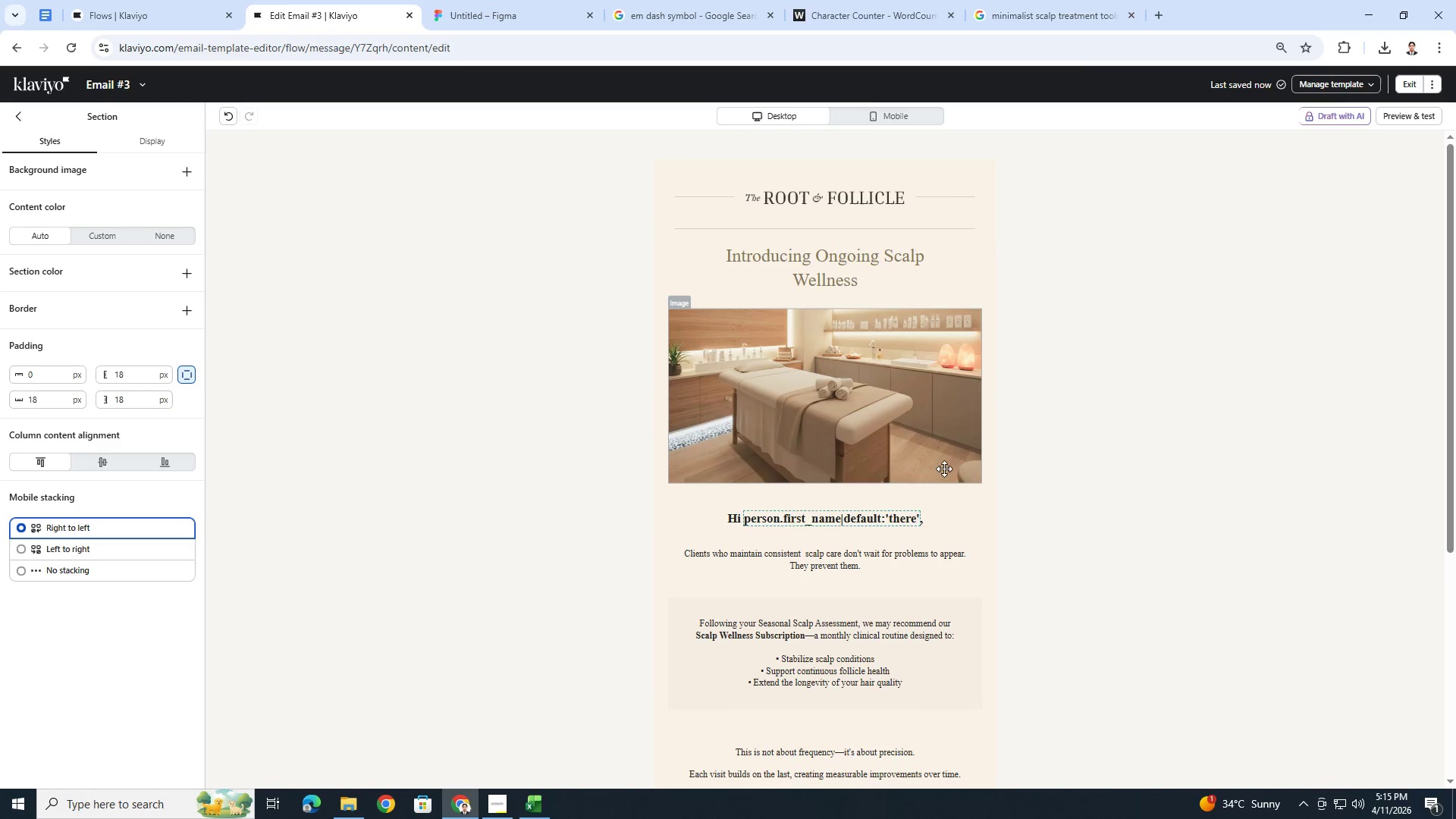 
scroll: coordinate [958, 483], scroll_direction: down, amount: 4.0
 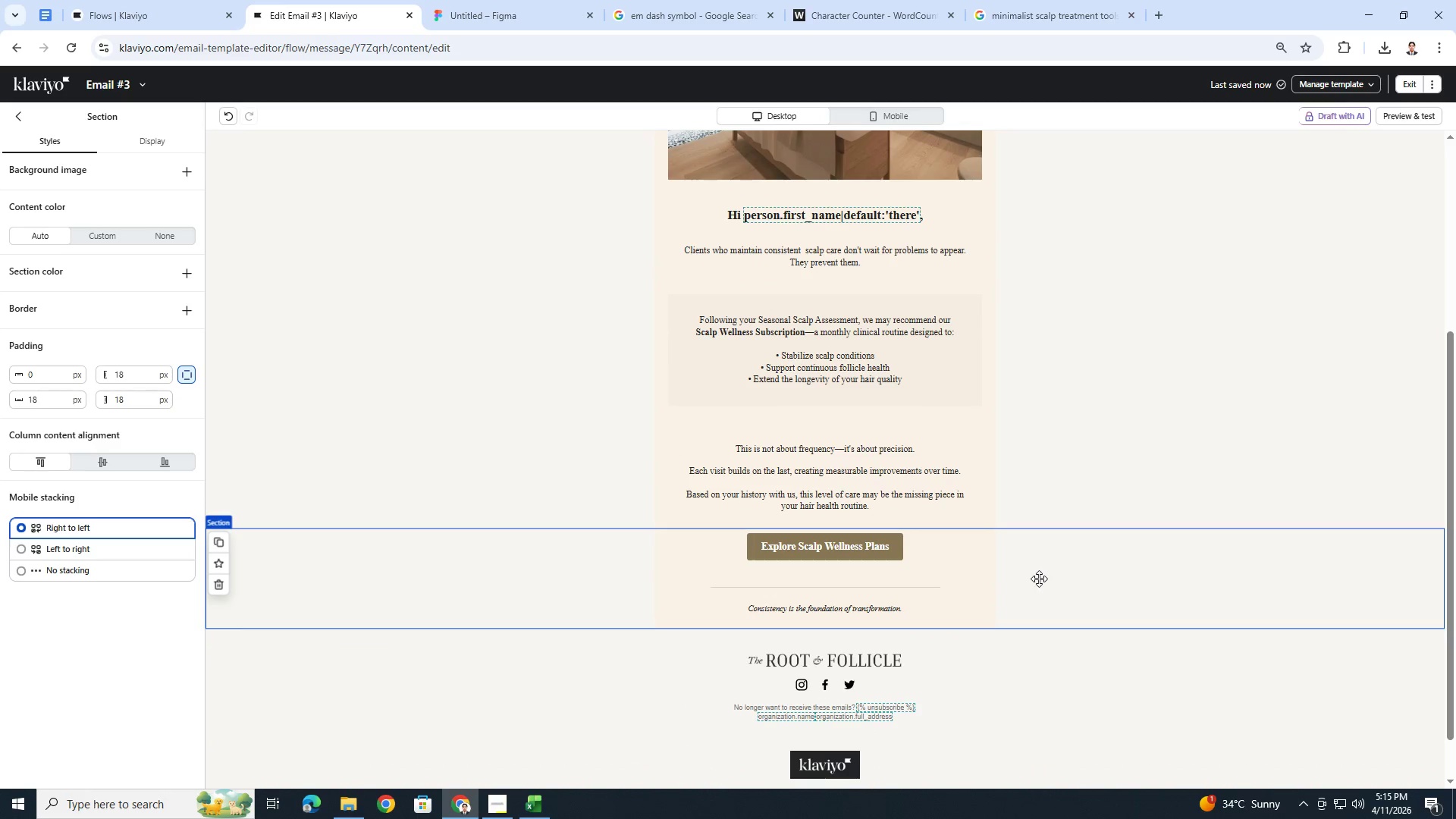 
scroll: coordinate [1041, 577], scroll_direction: up, amount: 6.0
 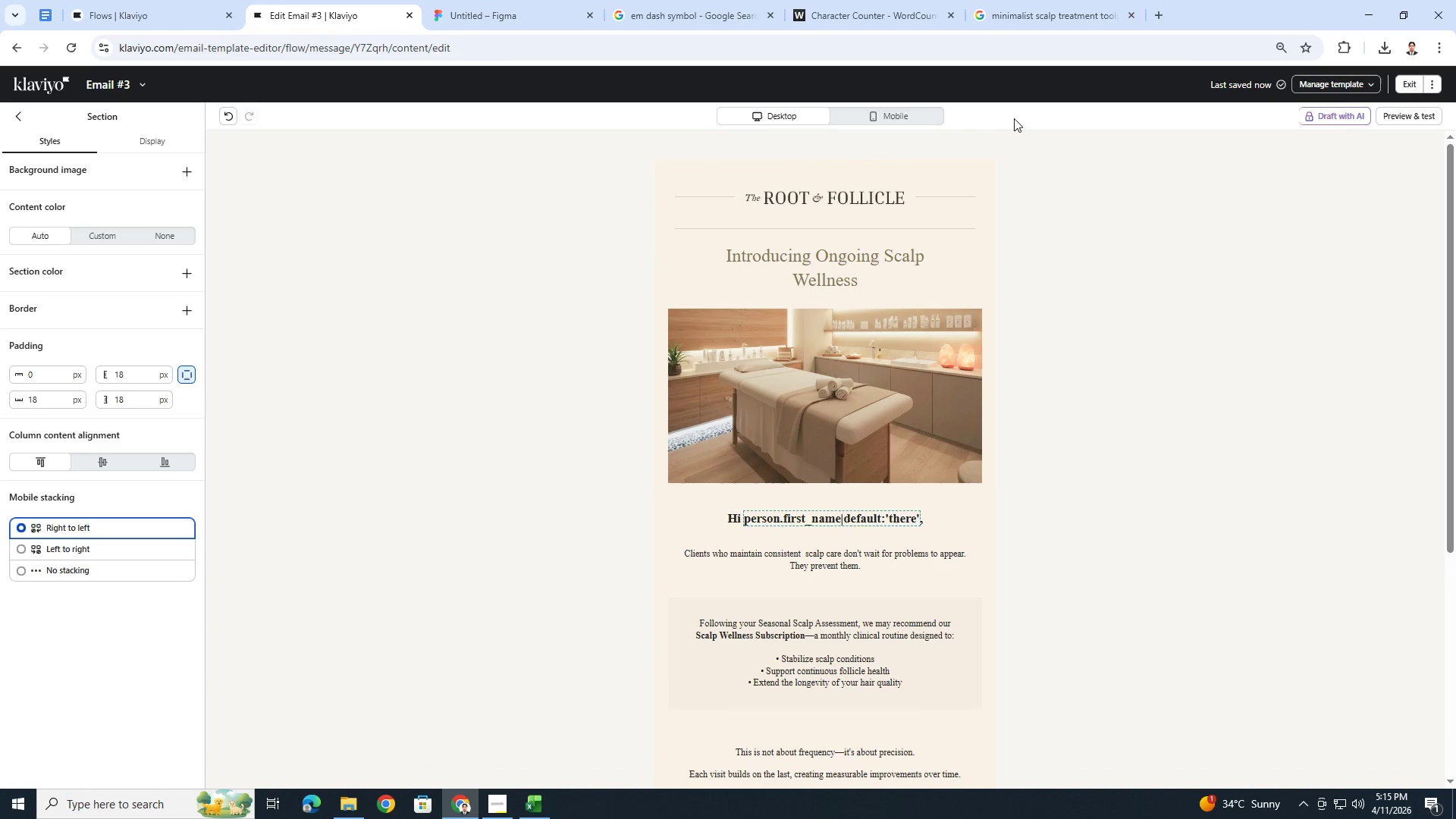 
left_click([870, 117])
 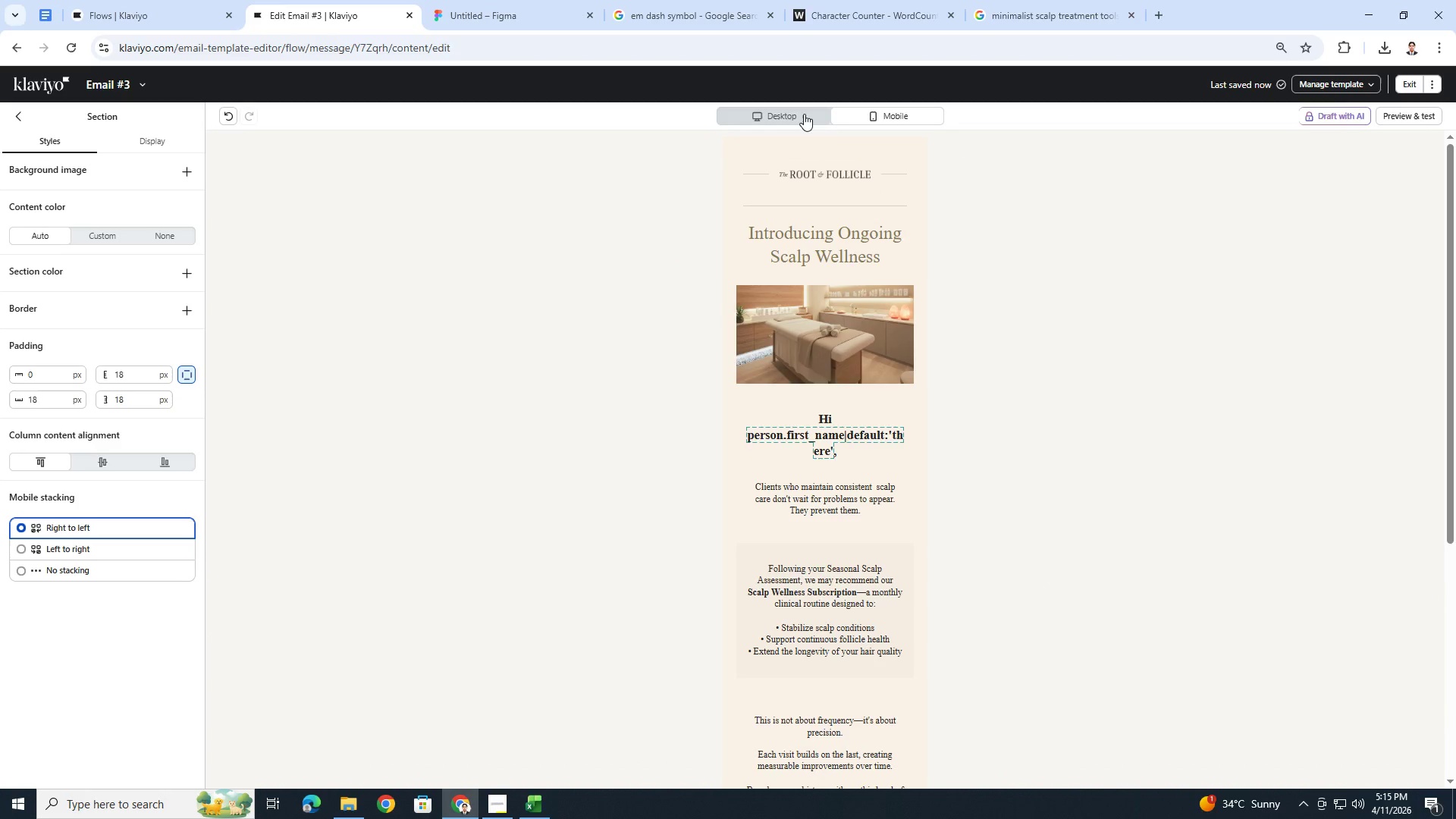 
left_click([804, 114])
 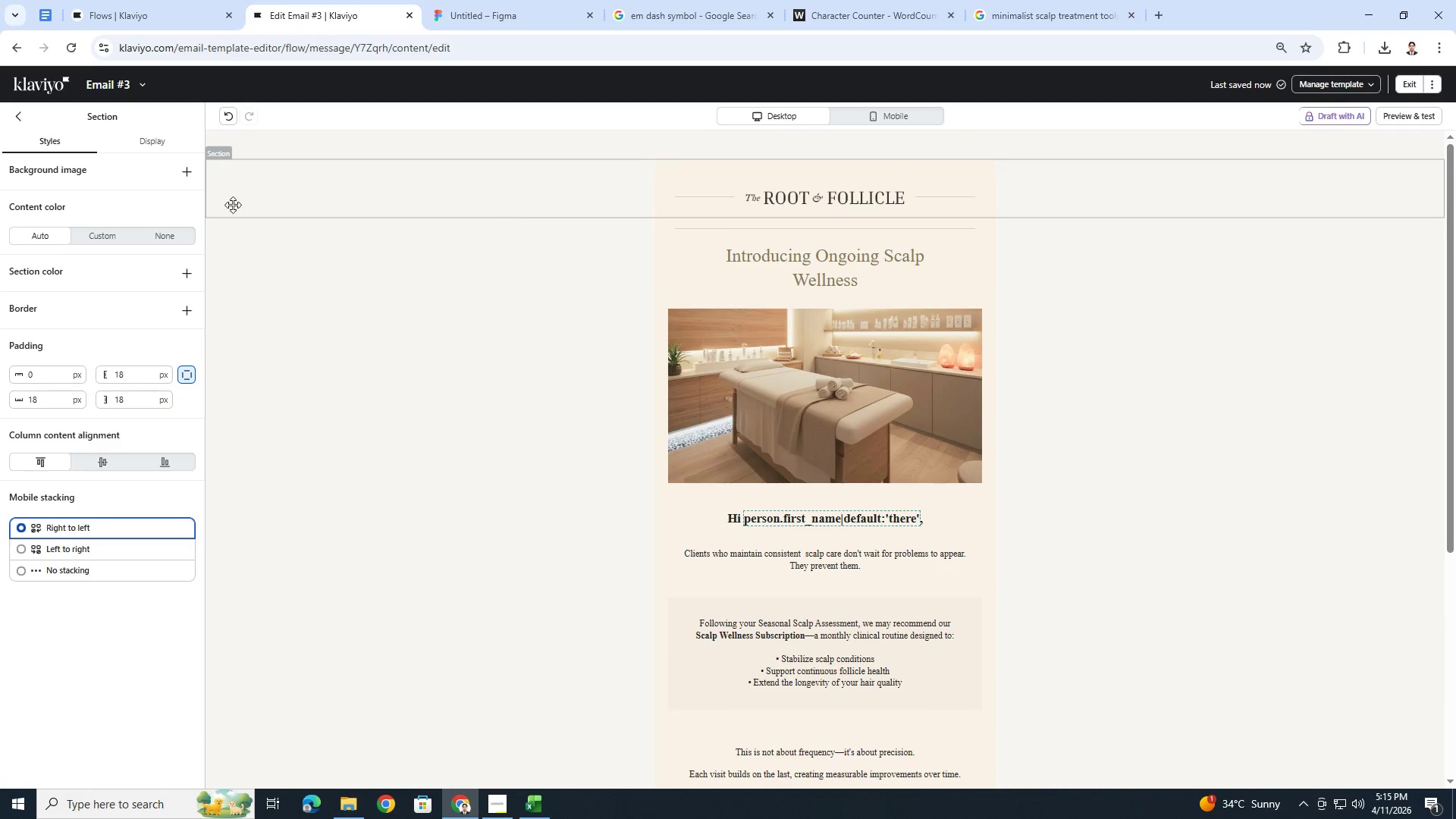 
left_click([142, 86])
 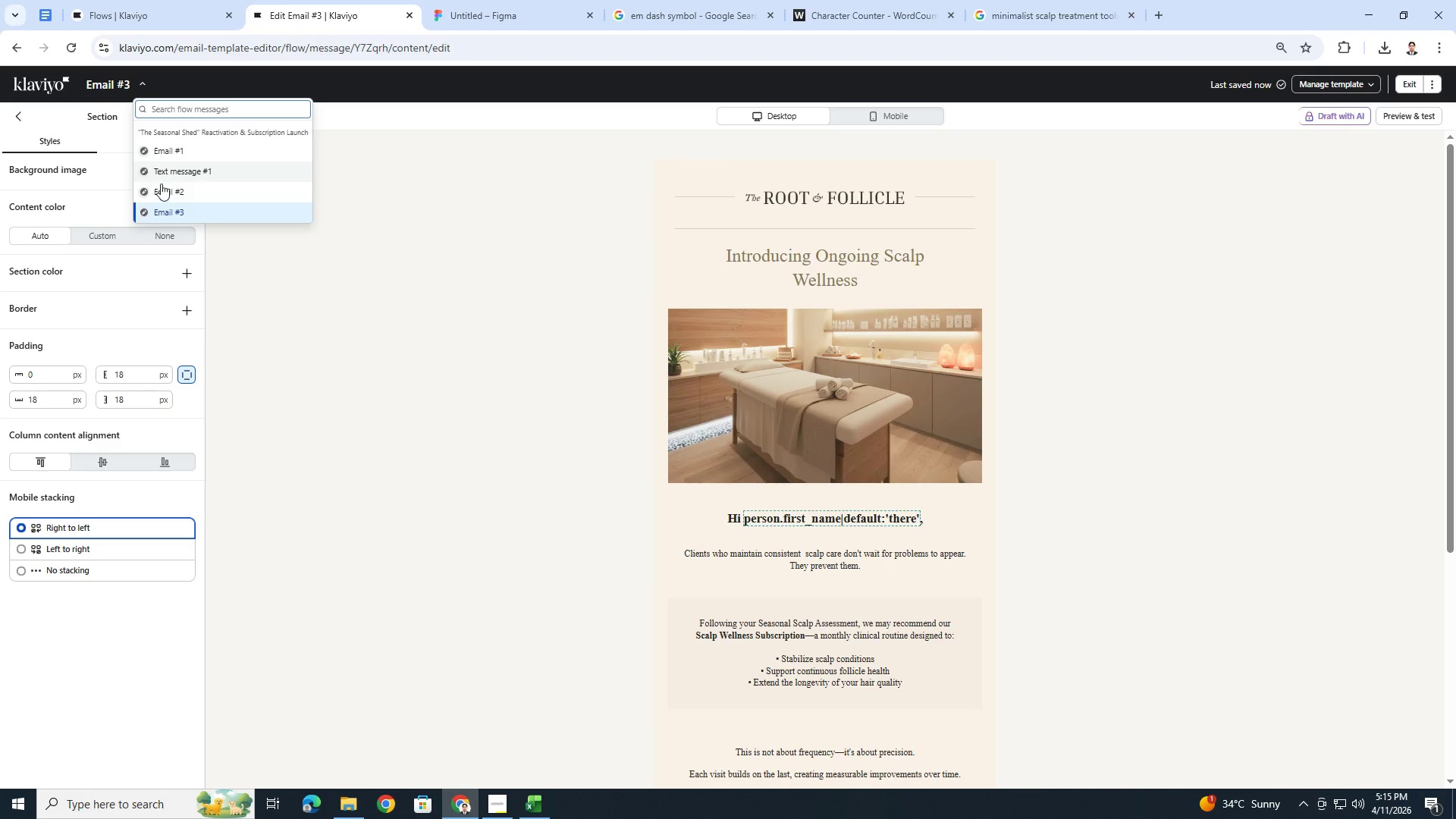 
left_click([163, 191])
 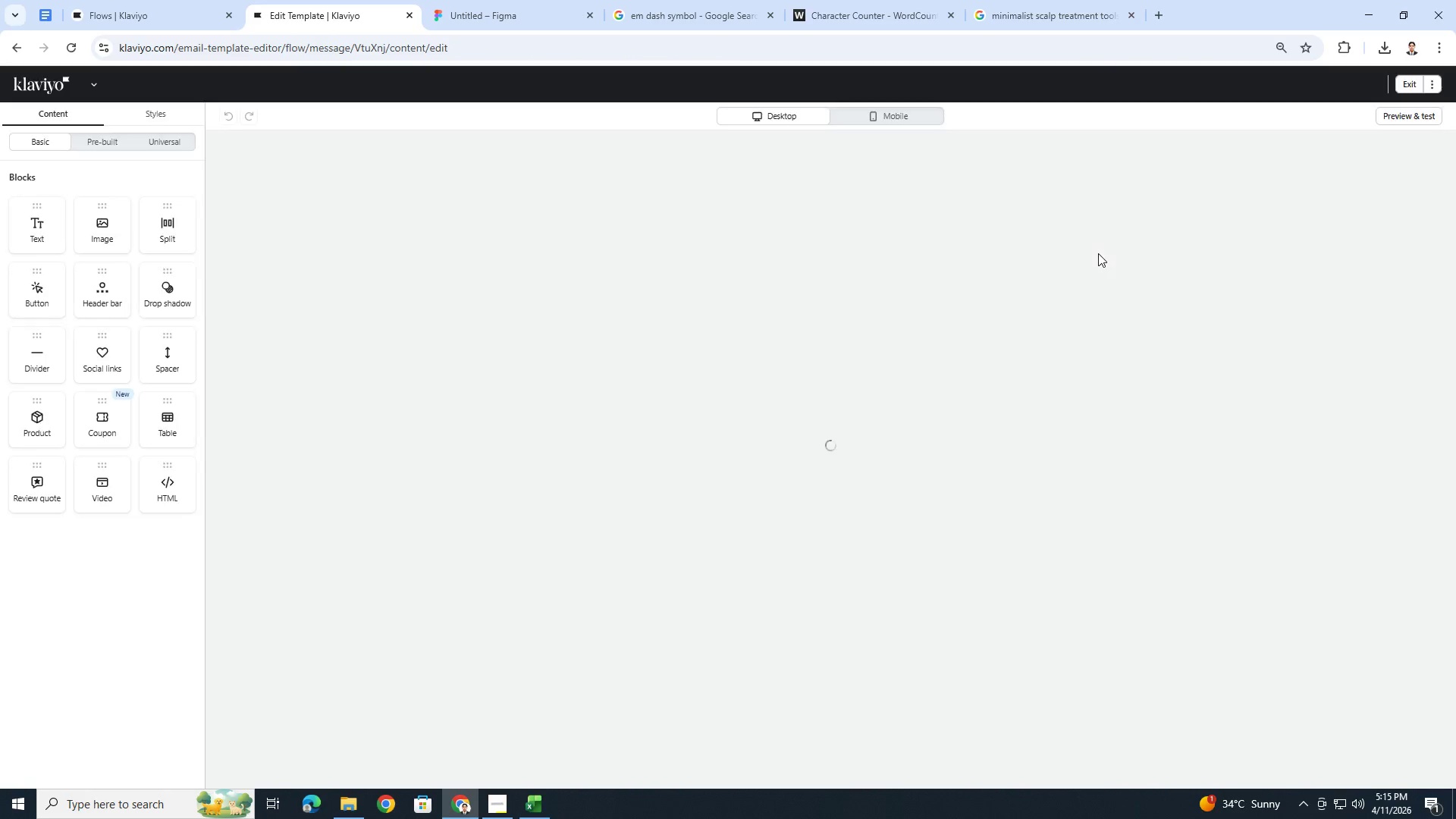 
wait(9.11)
 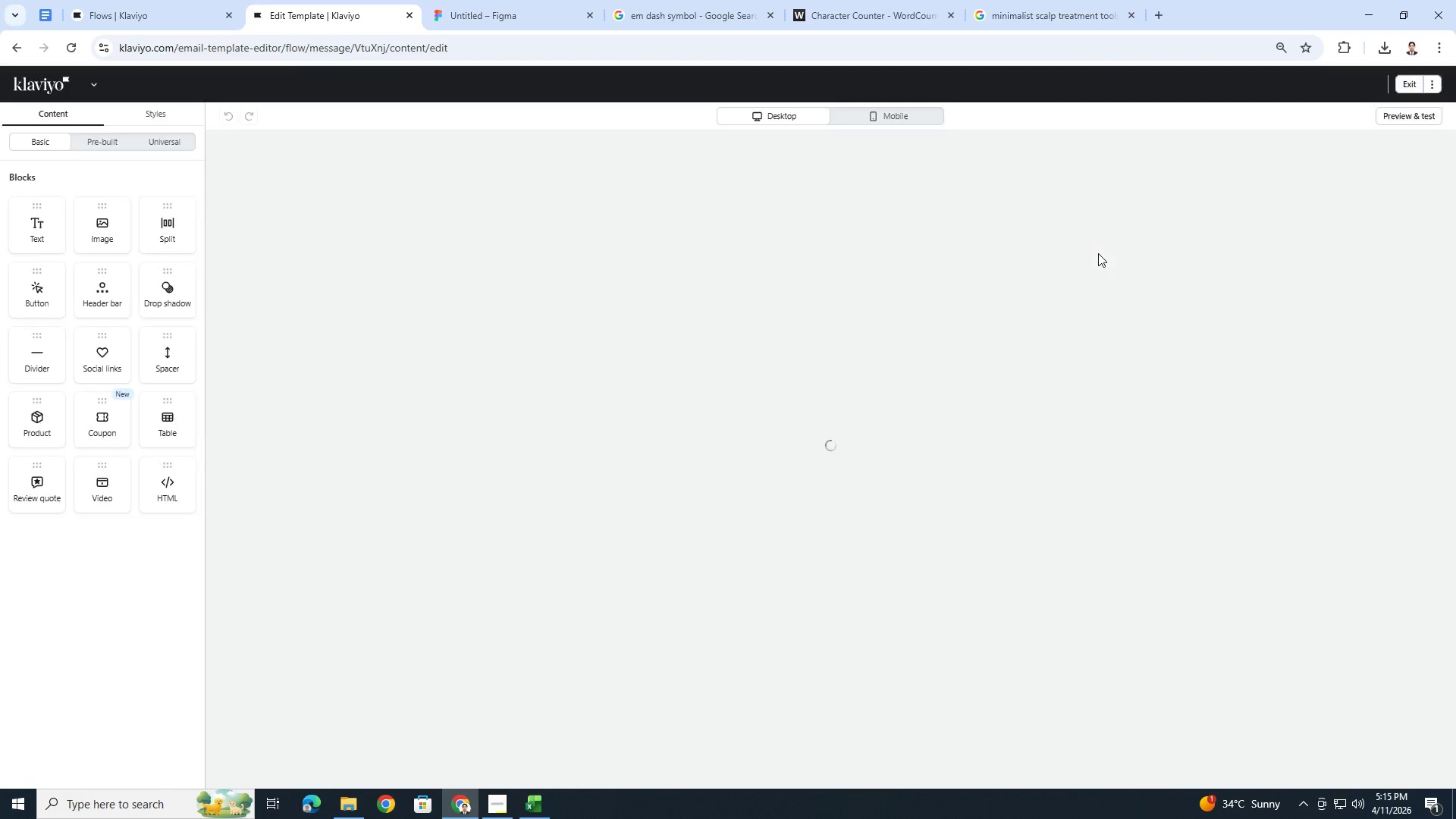 
left_click([877, 397])
 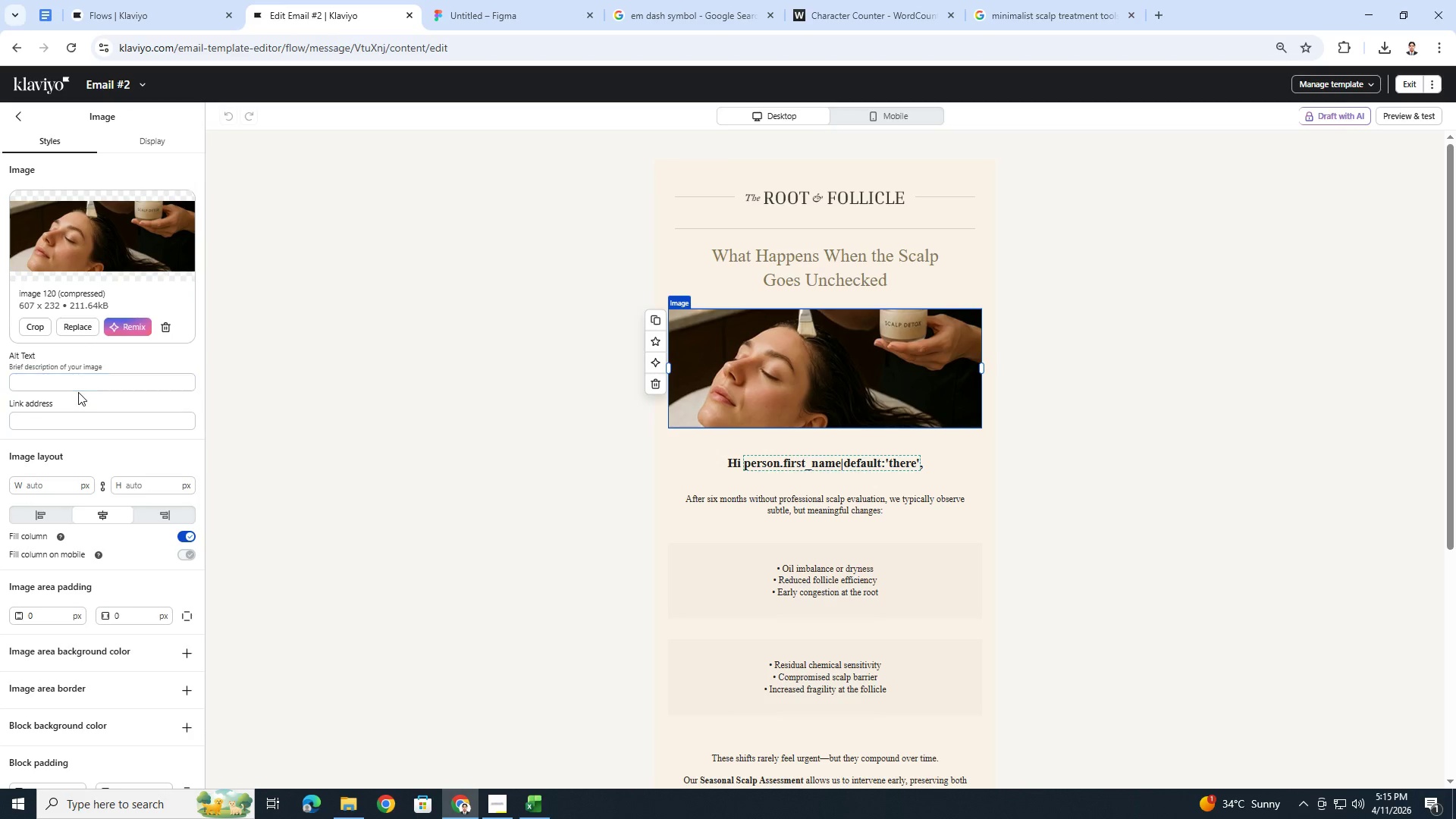 
left_click([83, 379])
 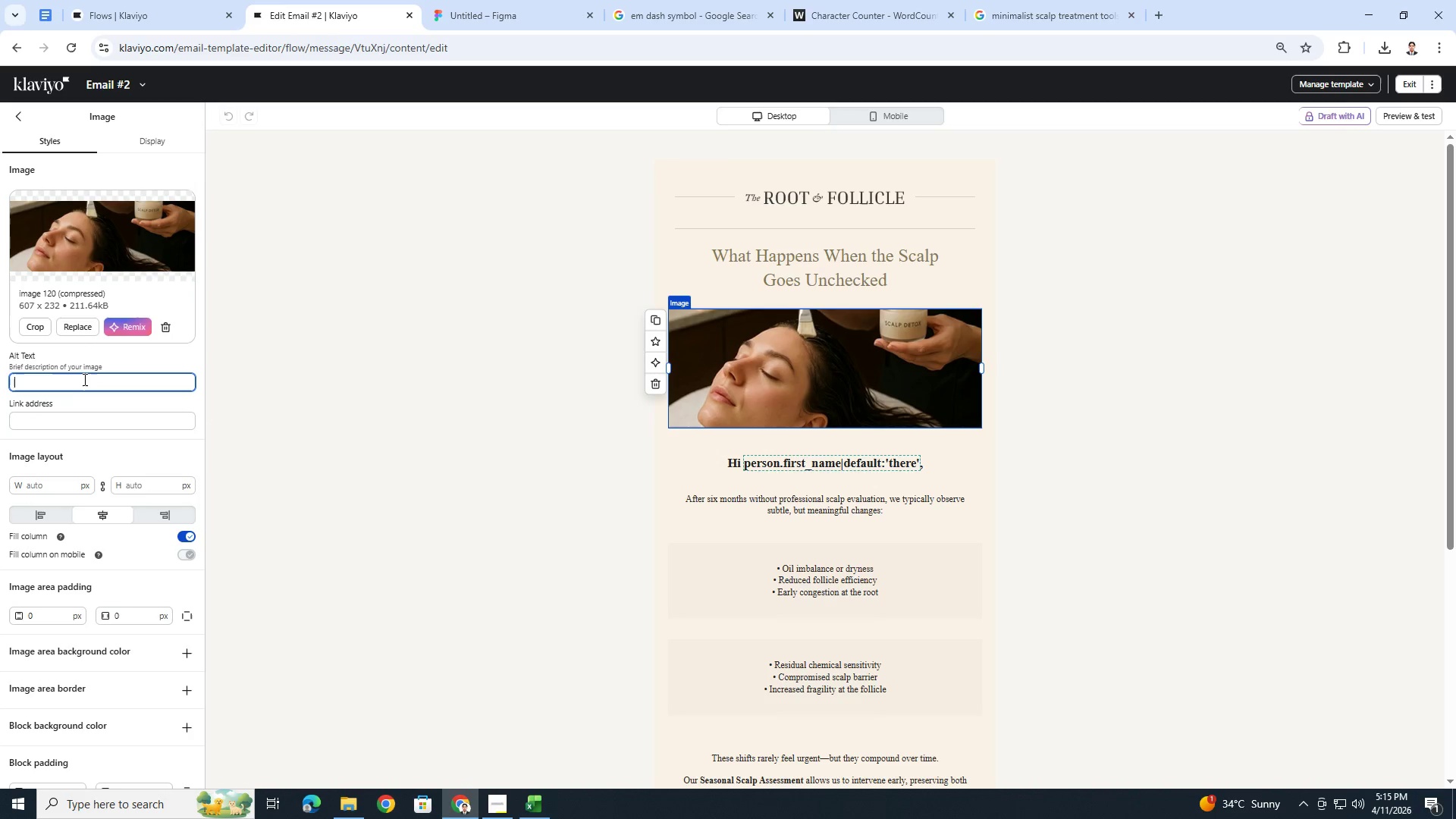 
wait(7.58)
 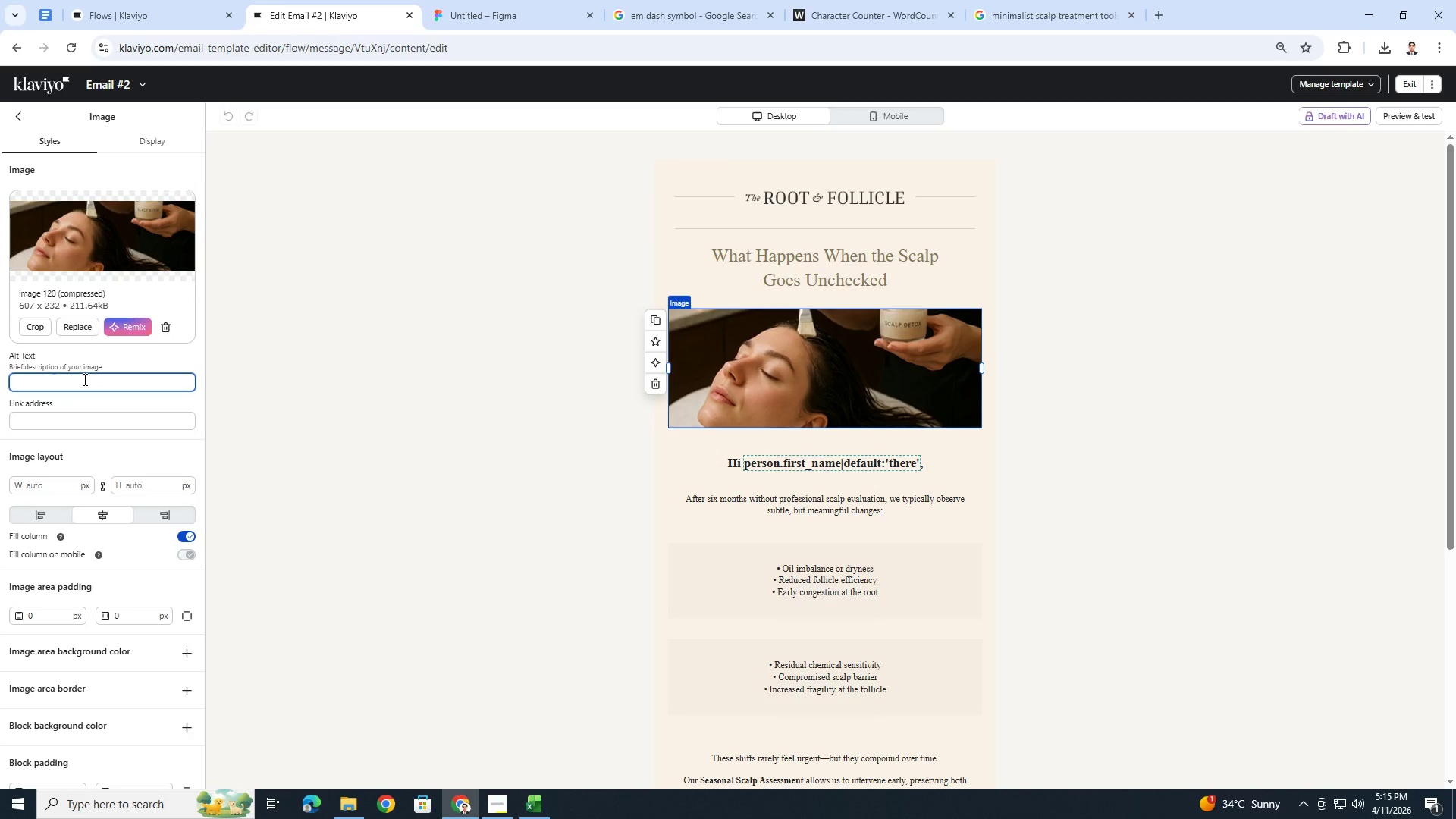 
type(woman cheching)
key(Backspace)
key(Backspace)
key(Backspace)
type(king )
 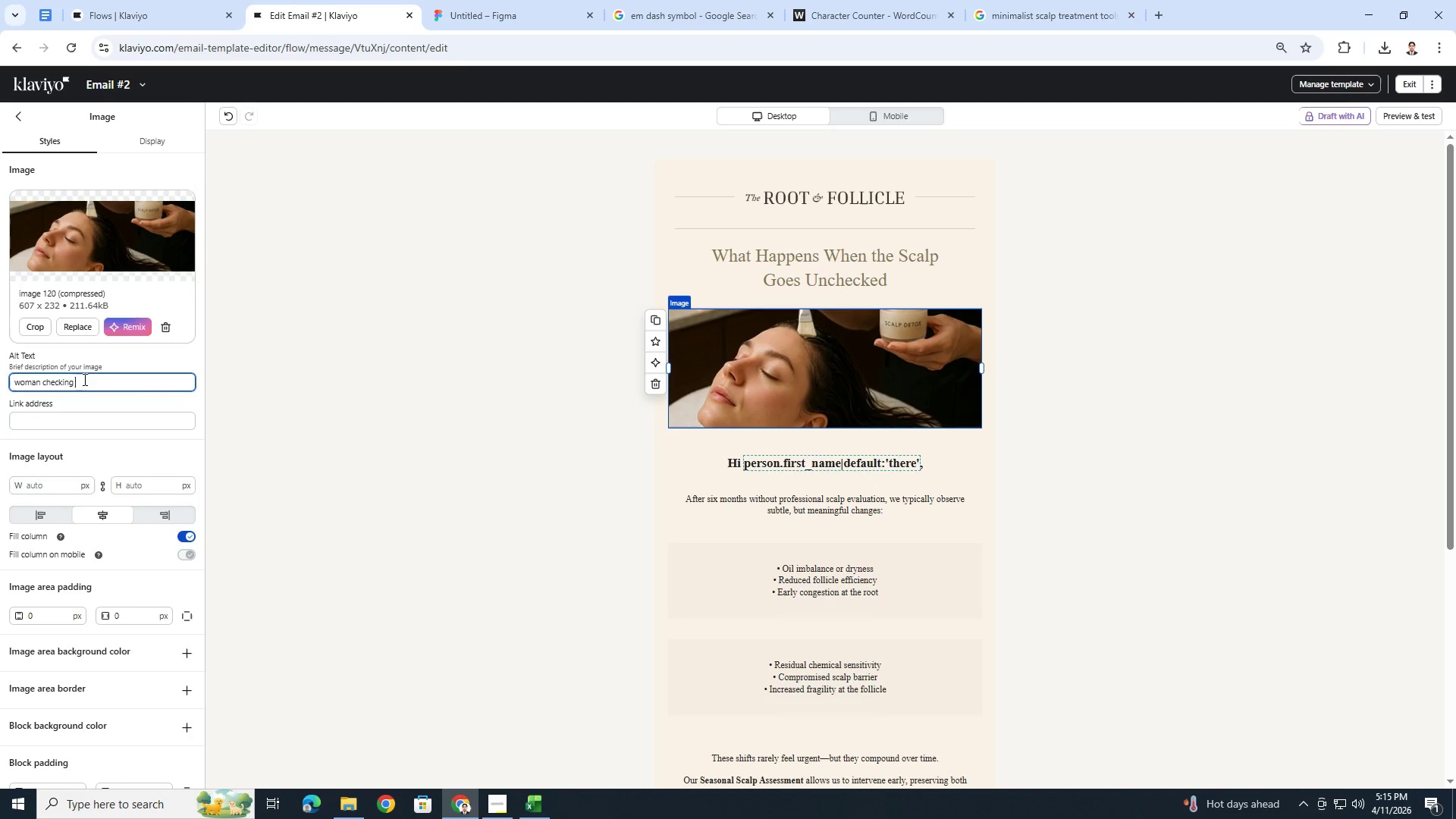 
wait(14.66)
 